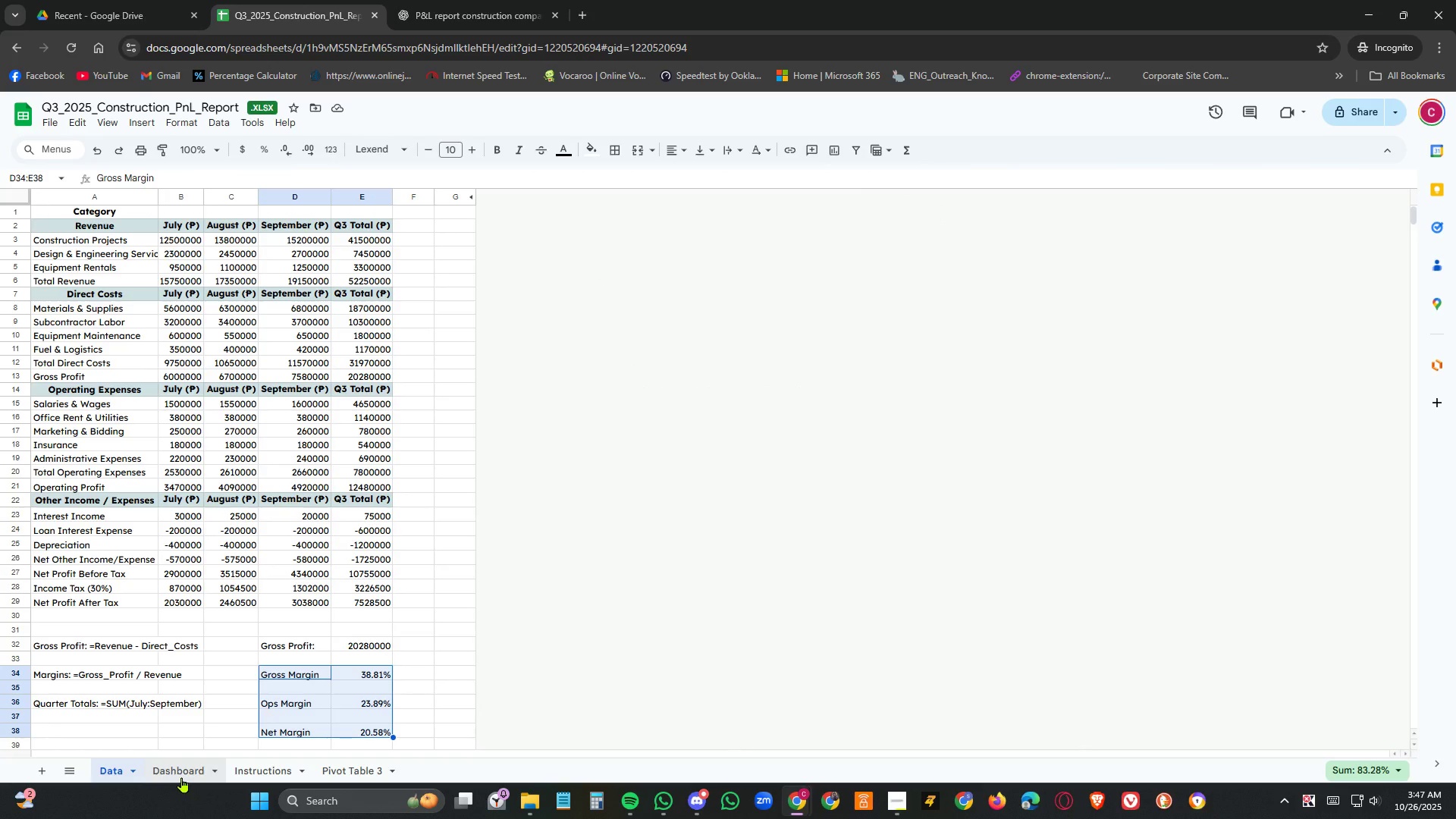 
left_click([280, 768])
 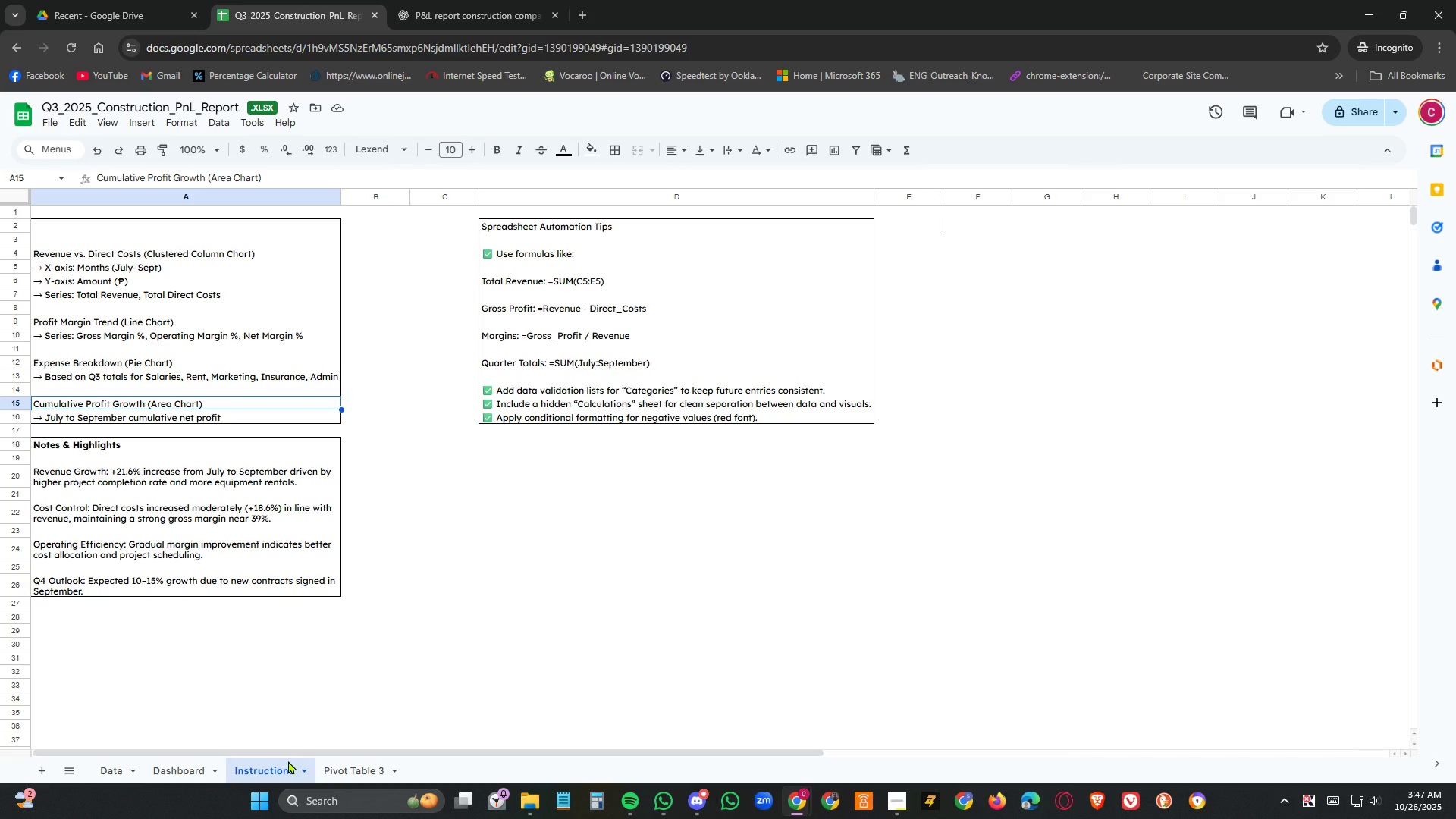 
wait(11.26)
 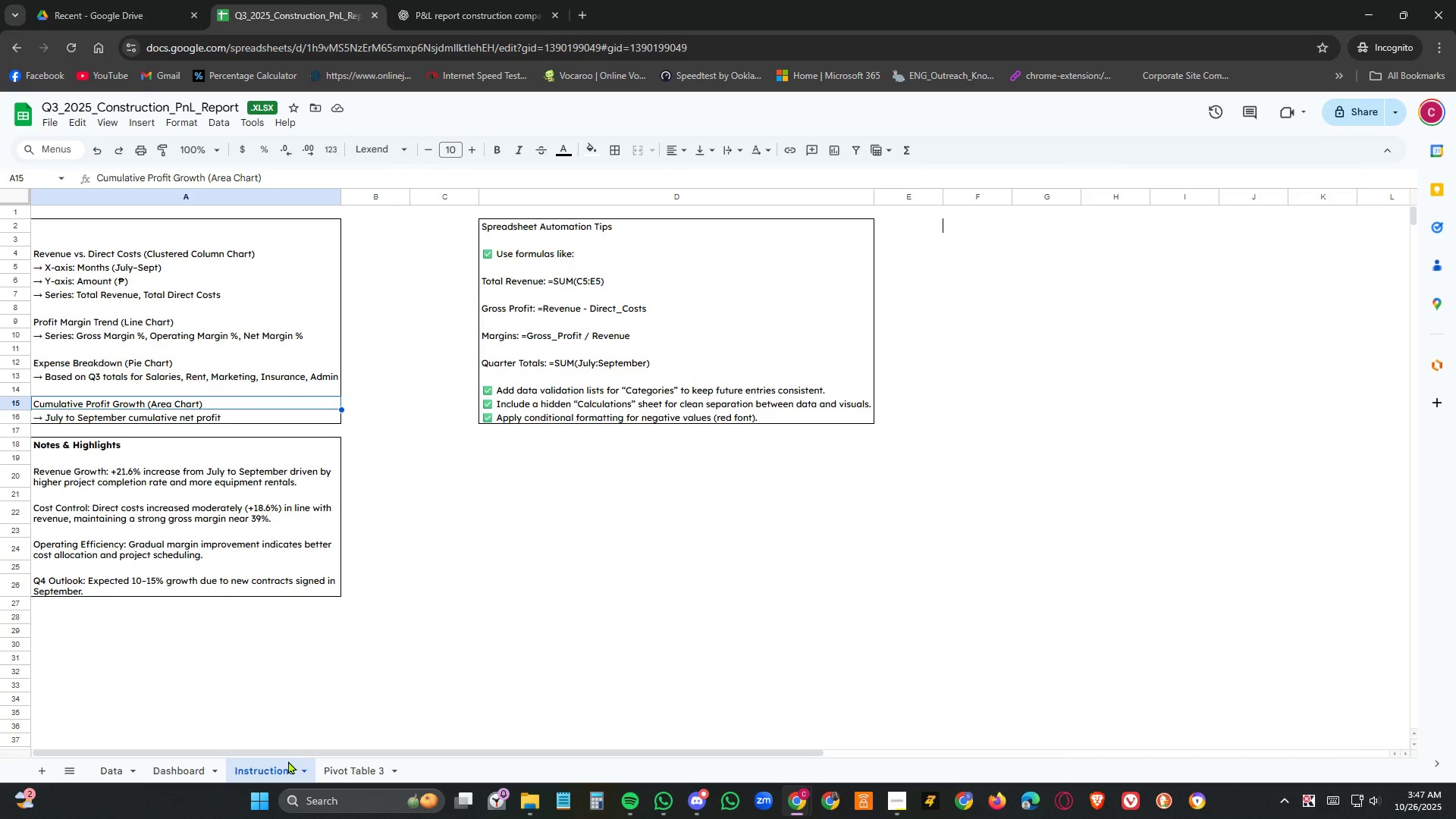 
left_click([118, 770])
 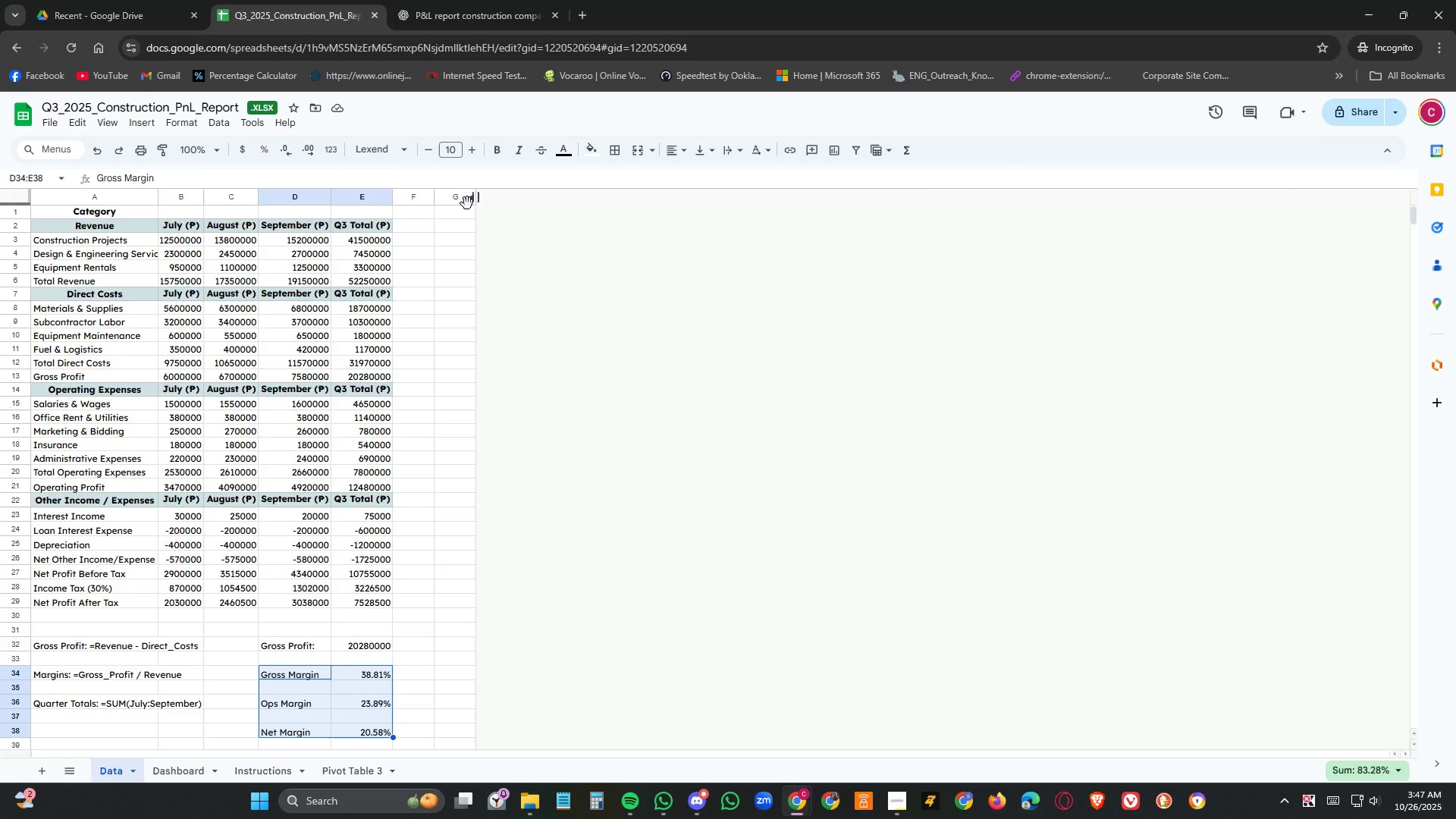 
wait(7.12)
 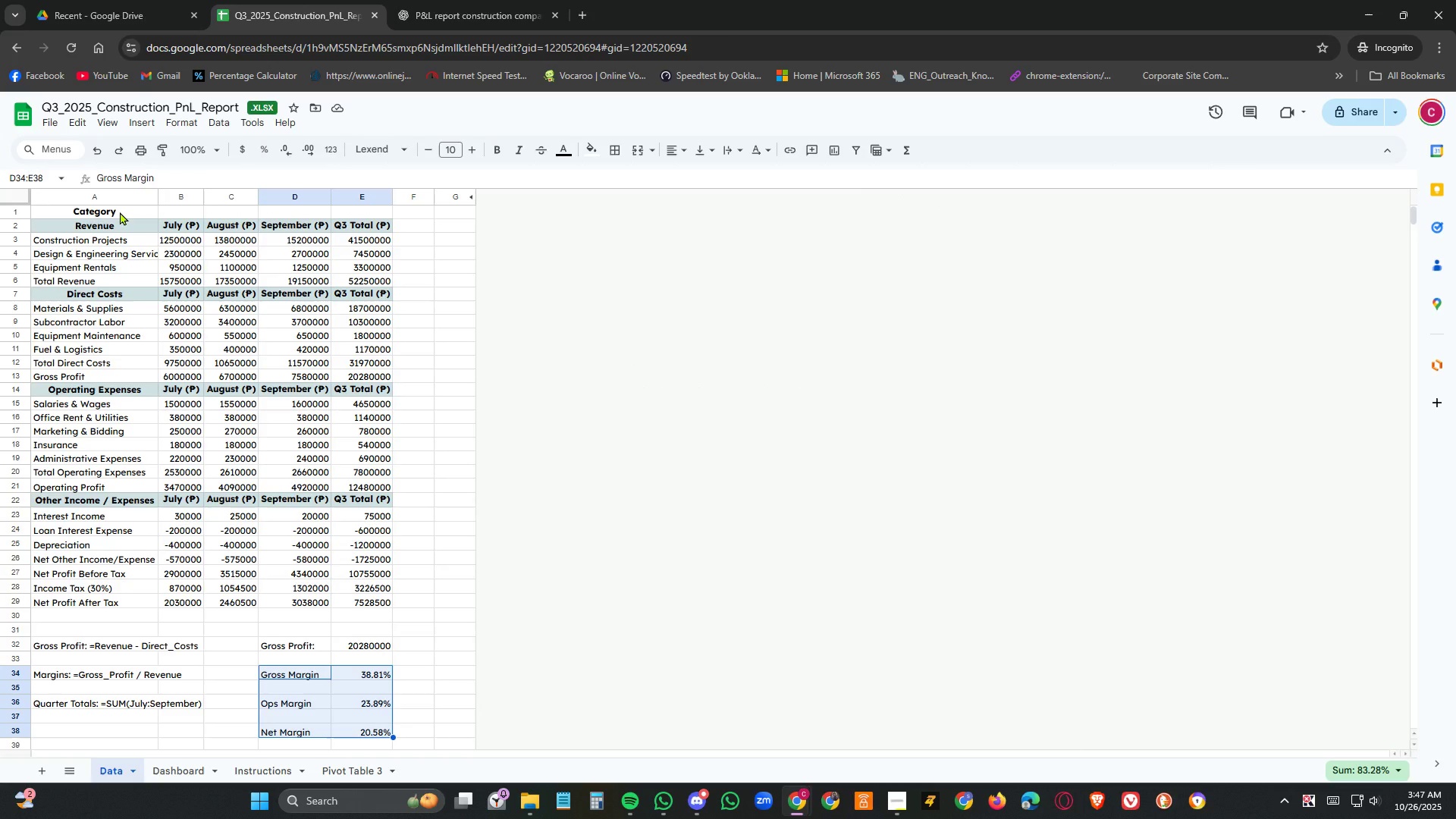 
left_click([470, 196])
 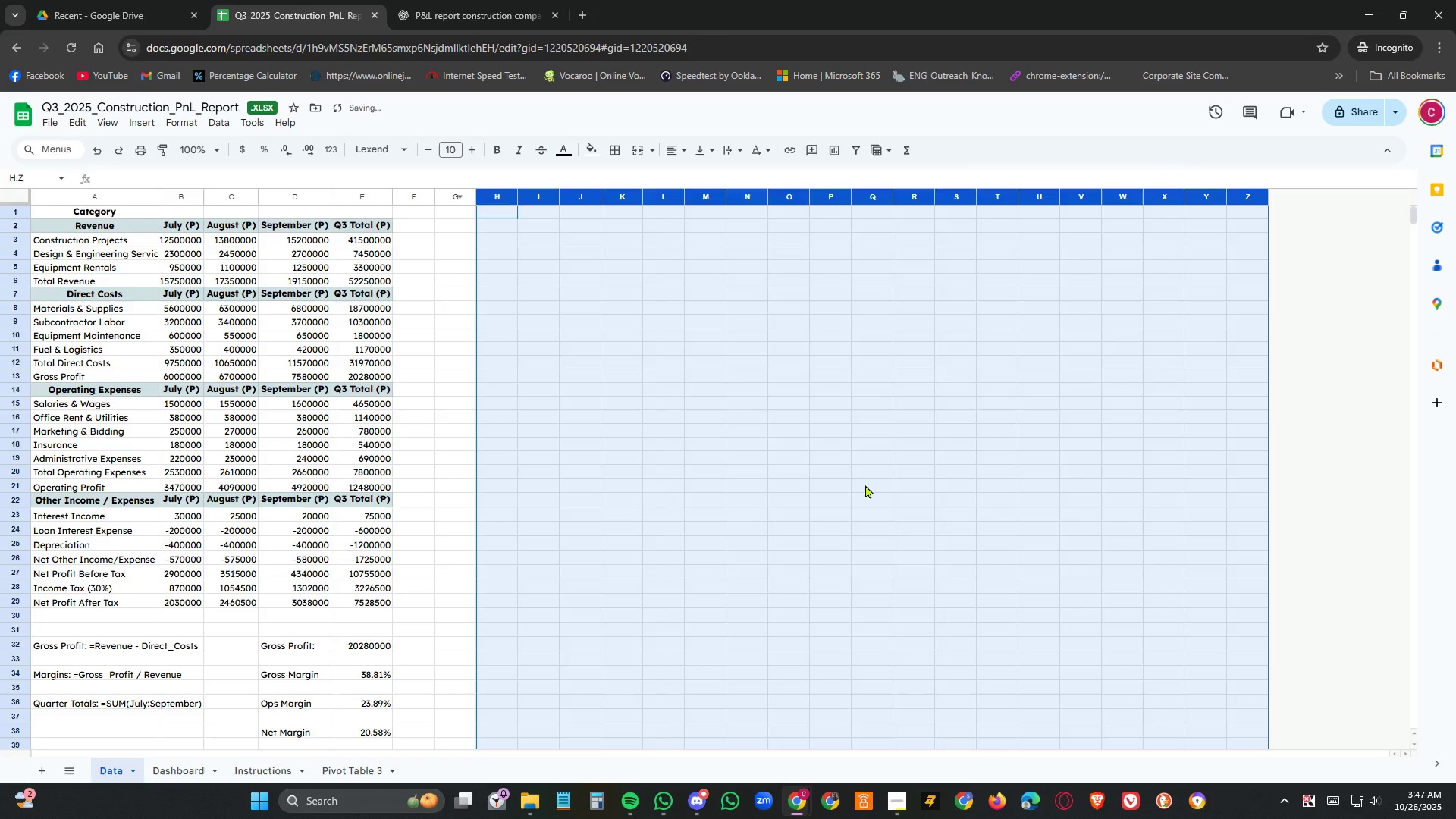 
left_click([865, 485])
 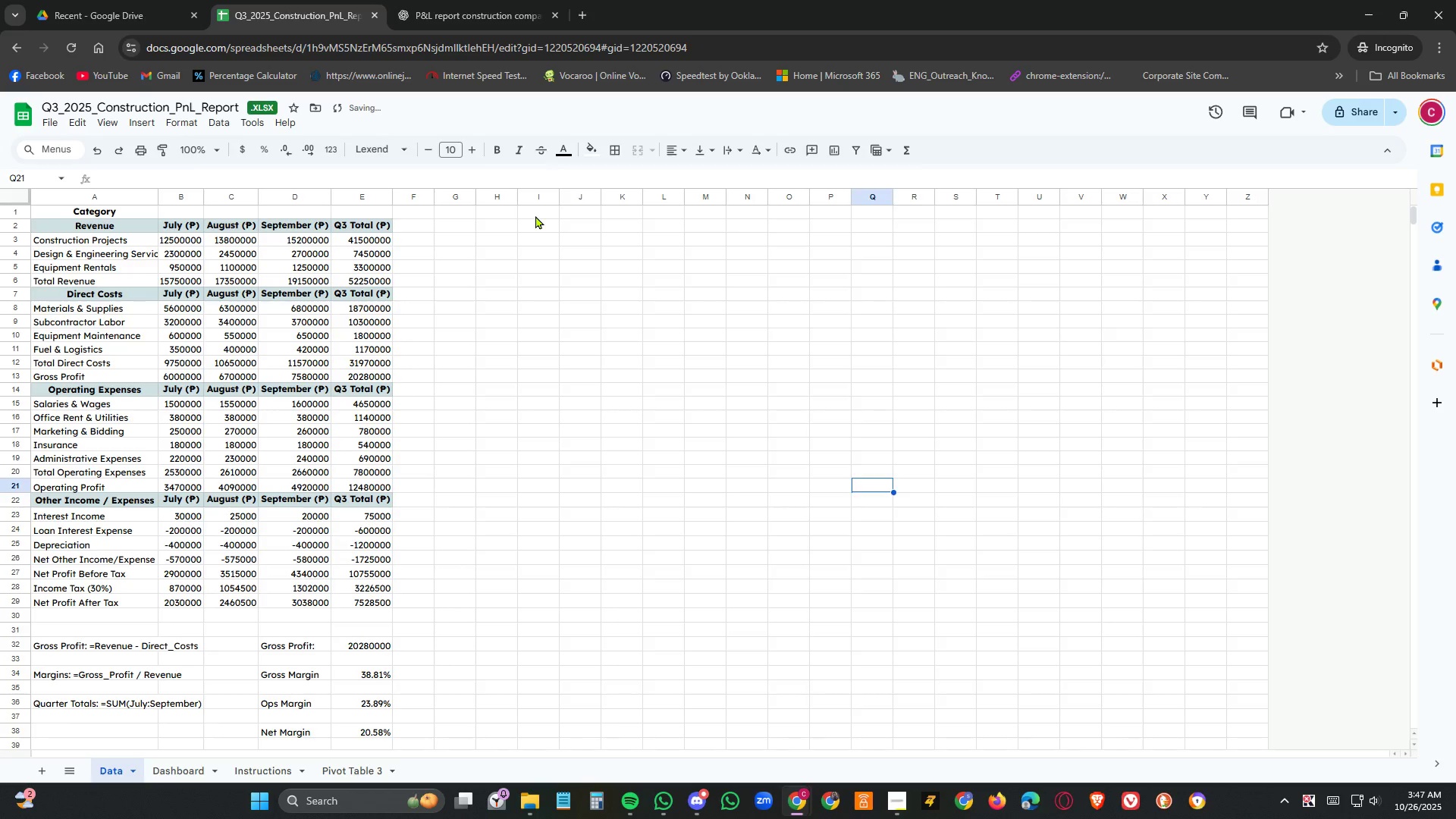 
left_click([535, 215])
 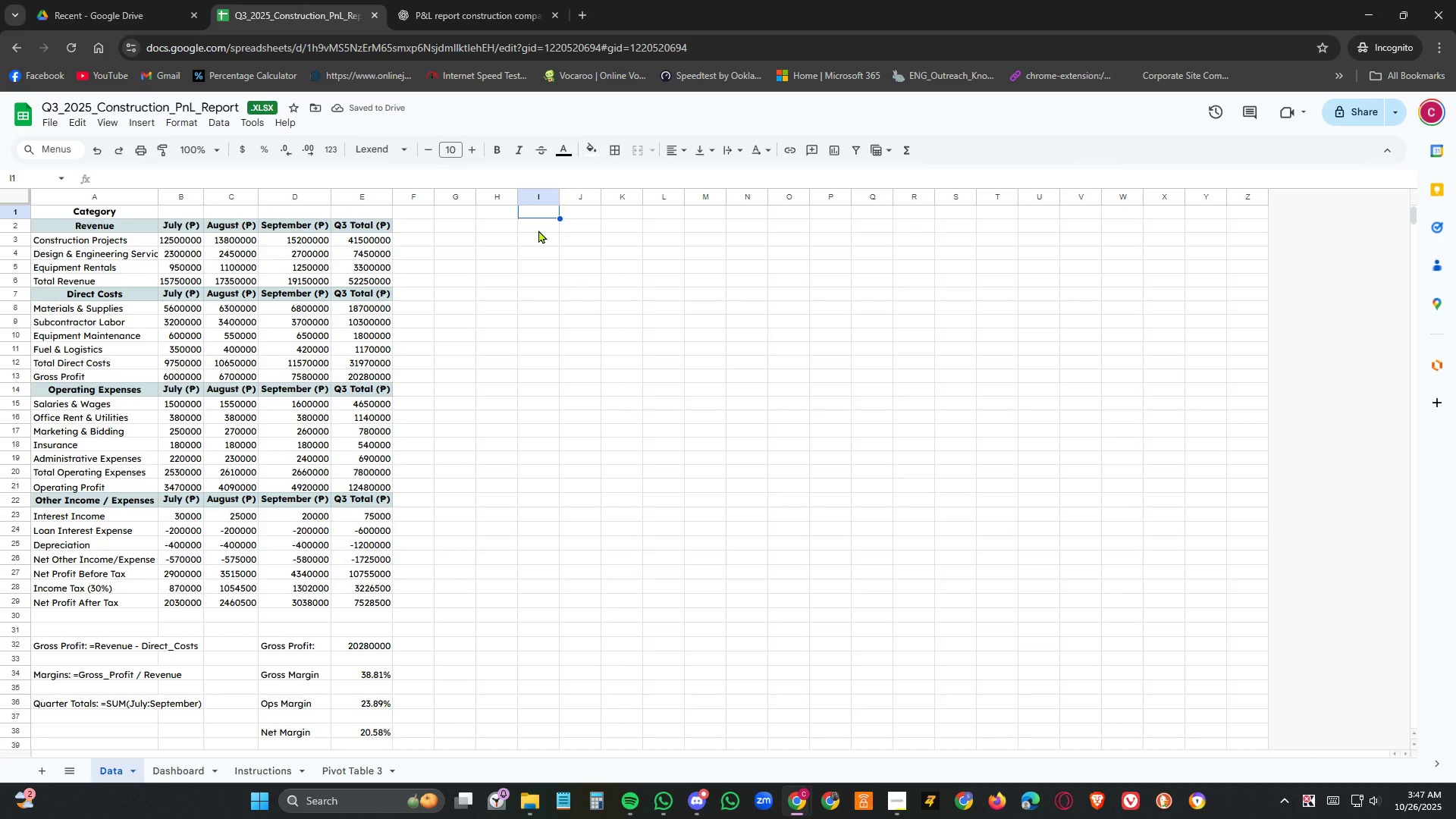 
left_click([538, 230])
 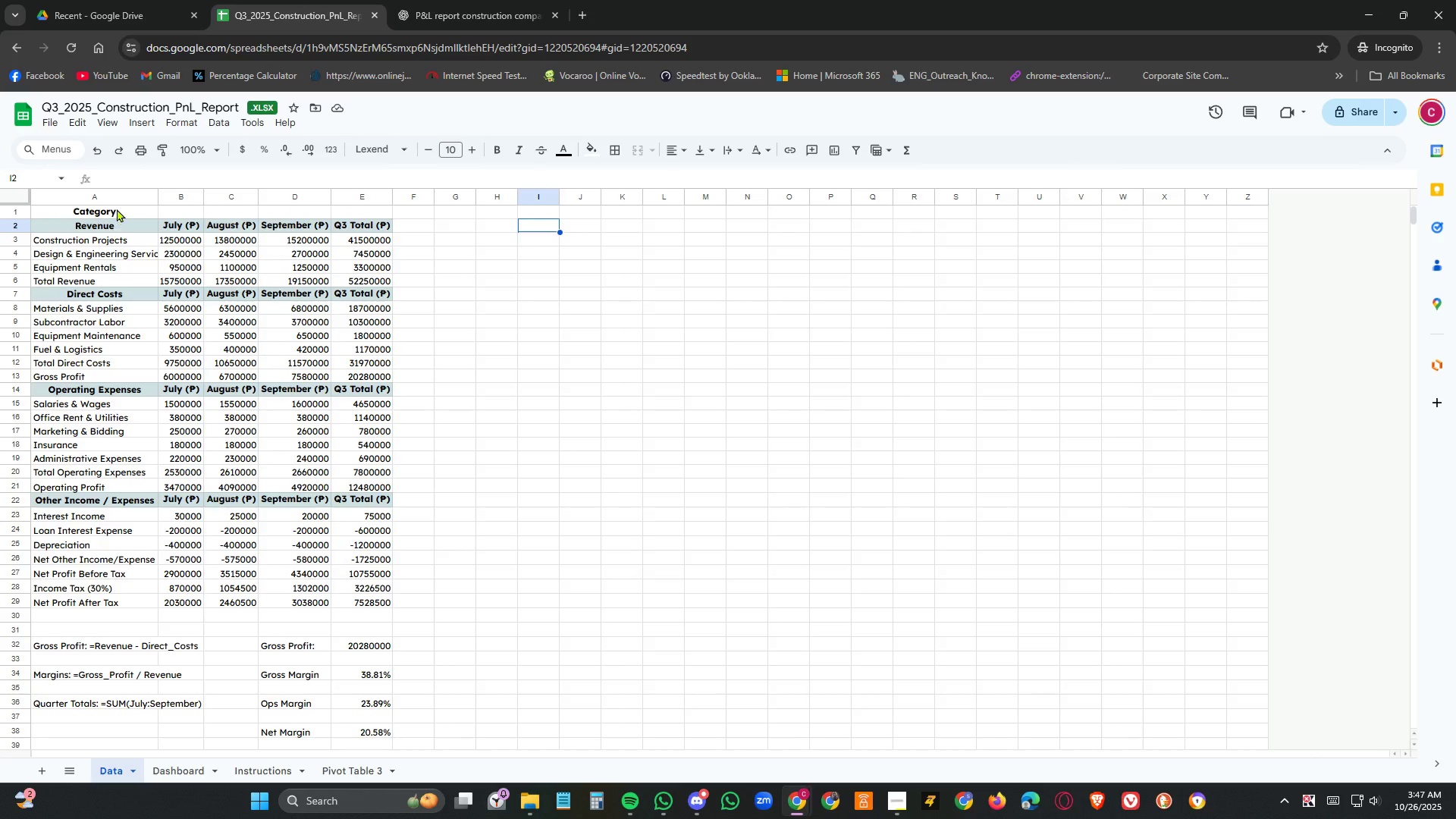 
left_click([118, 198])
 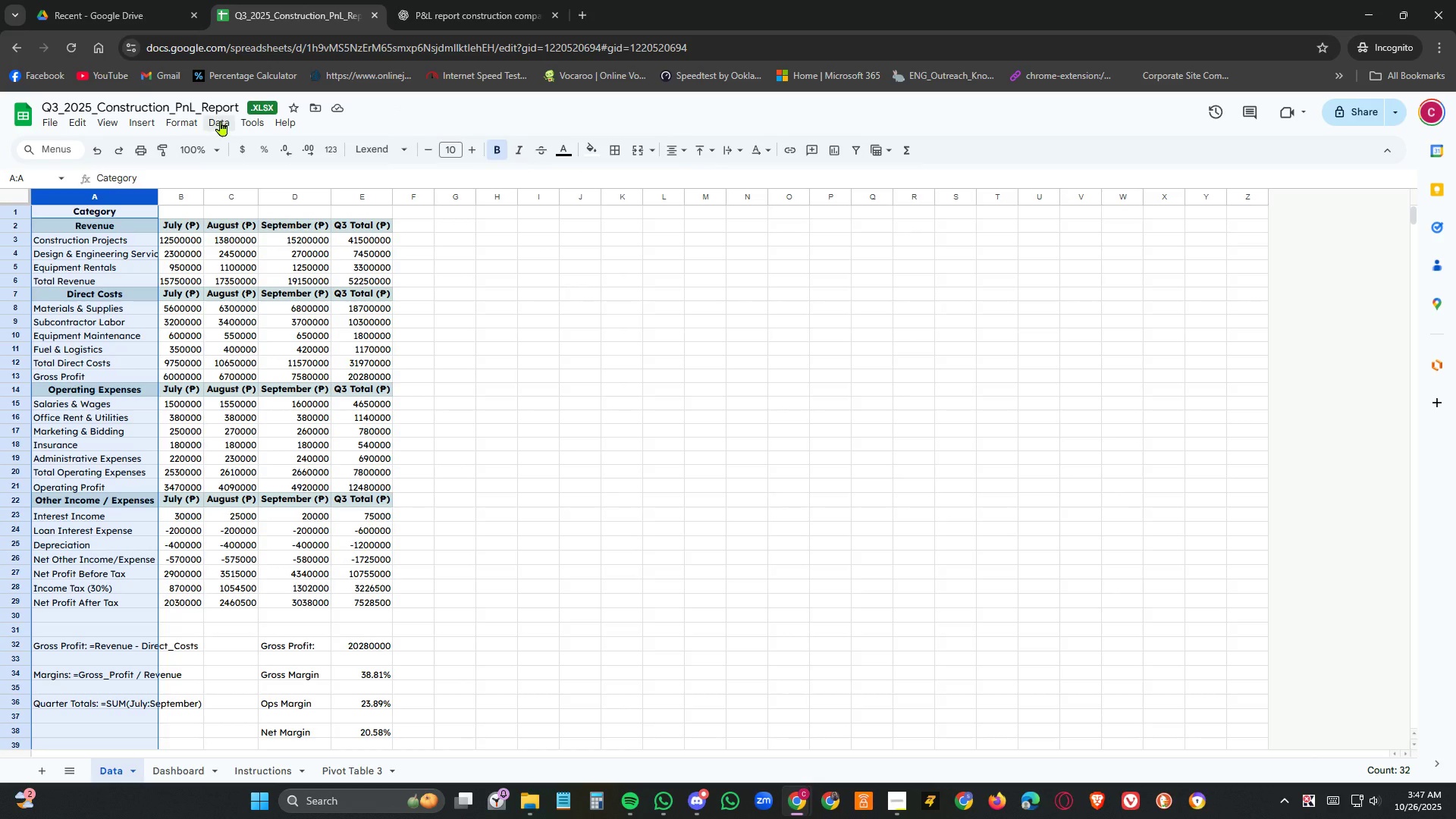 
left_click([221, 121])
 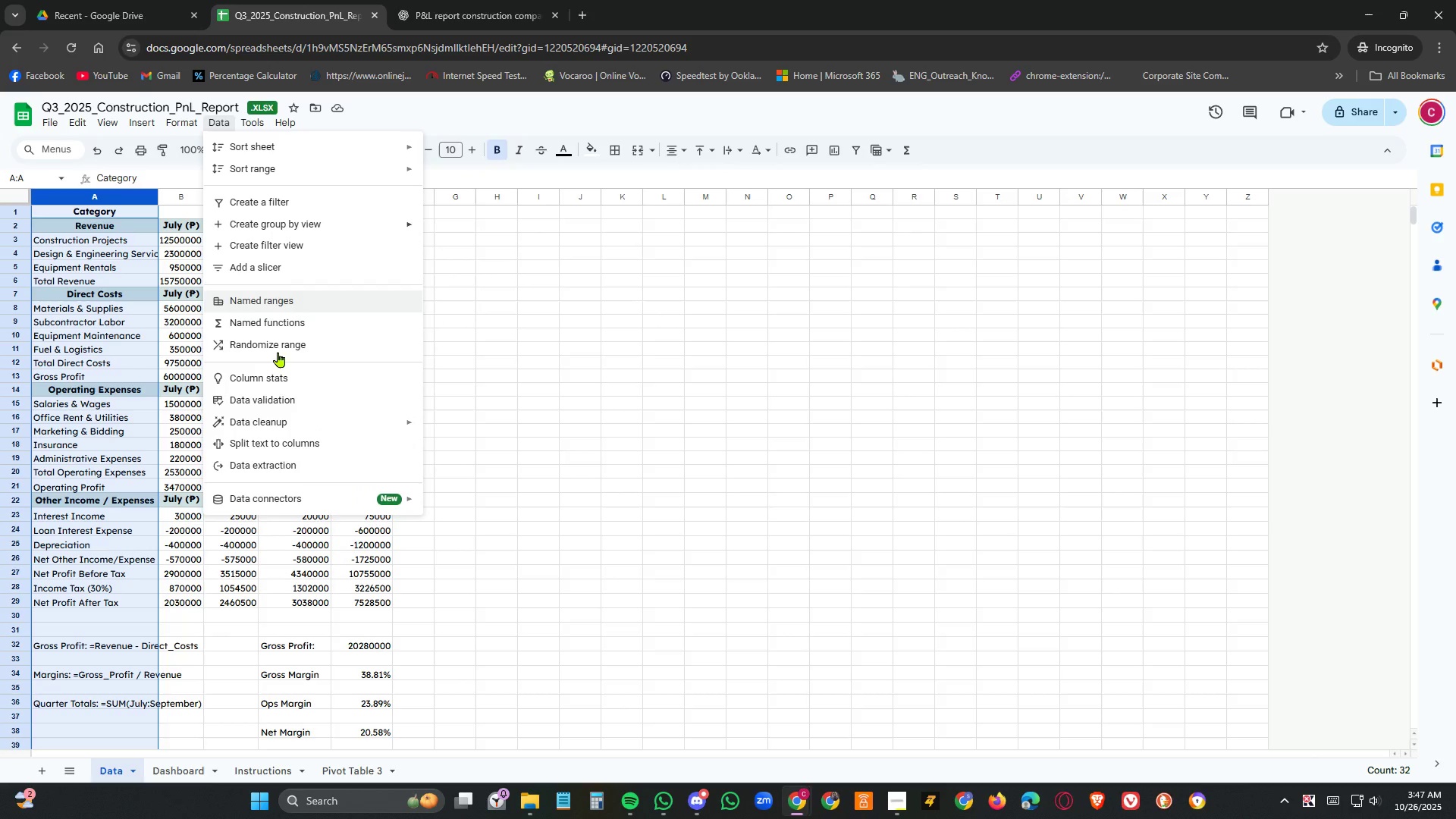 
left_click([306, 402])
 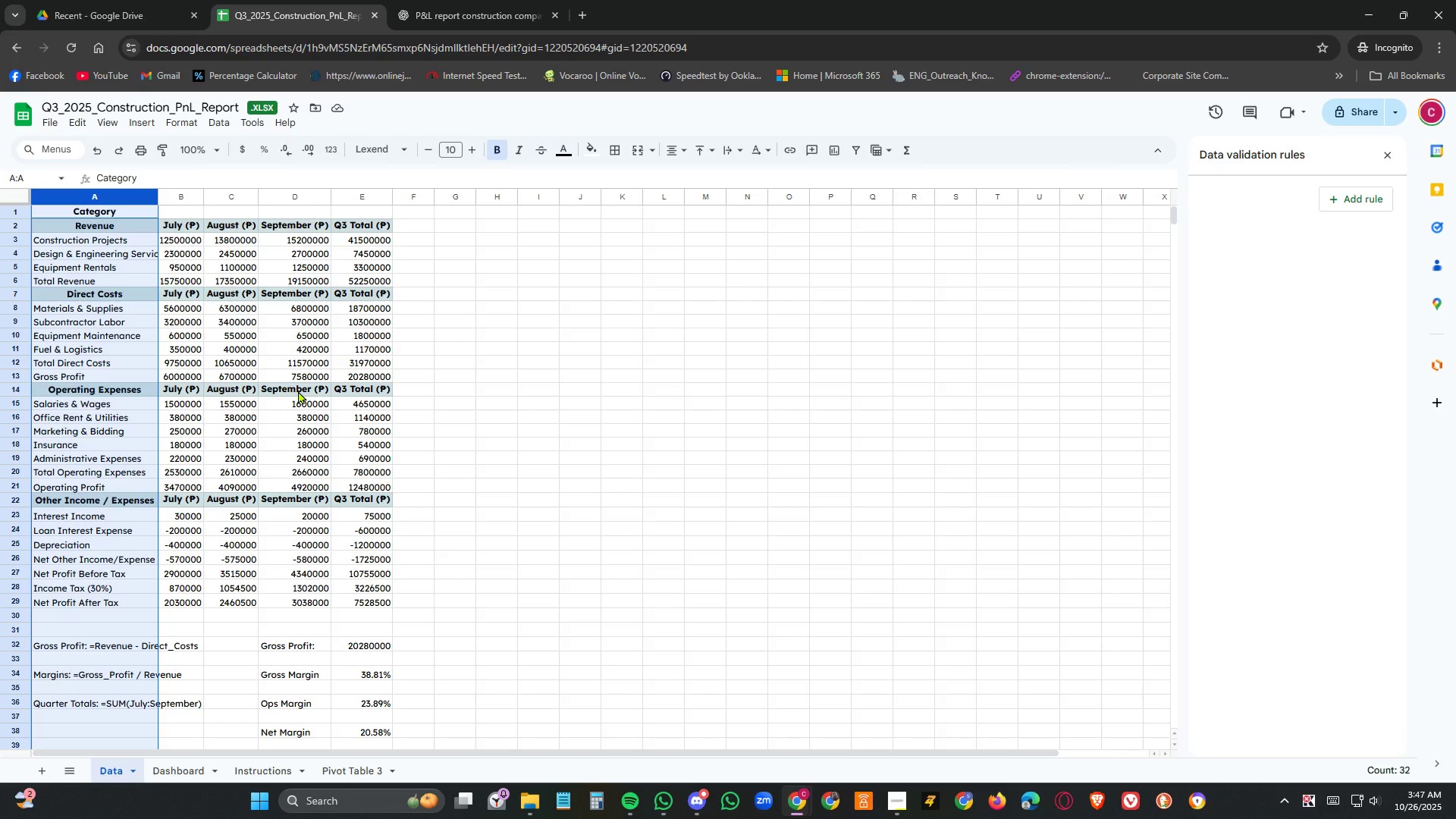 
wait(8.19)
 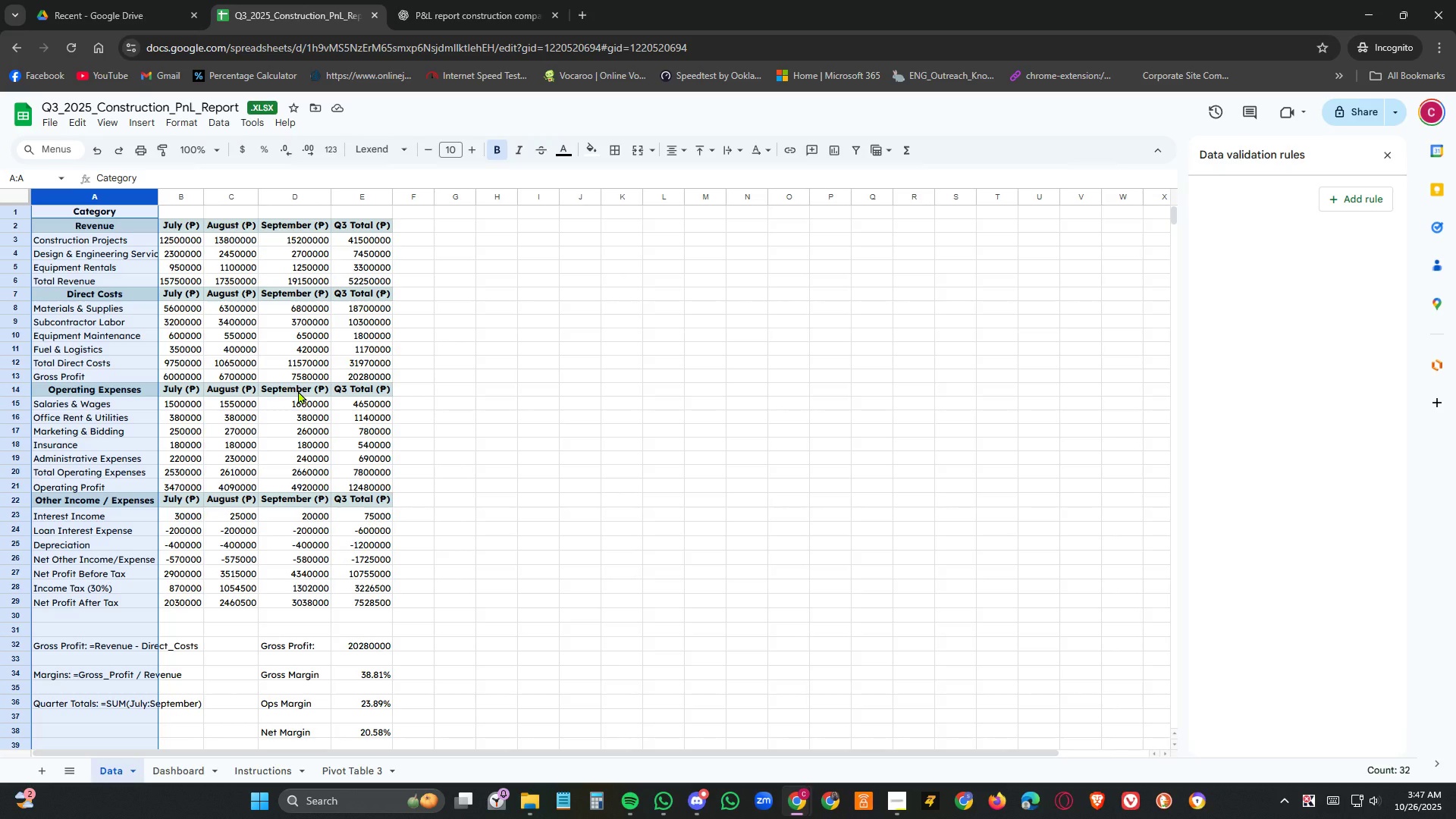 
left_click([1367, 195])
 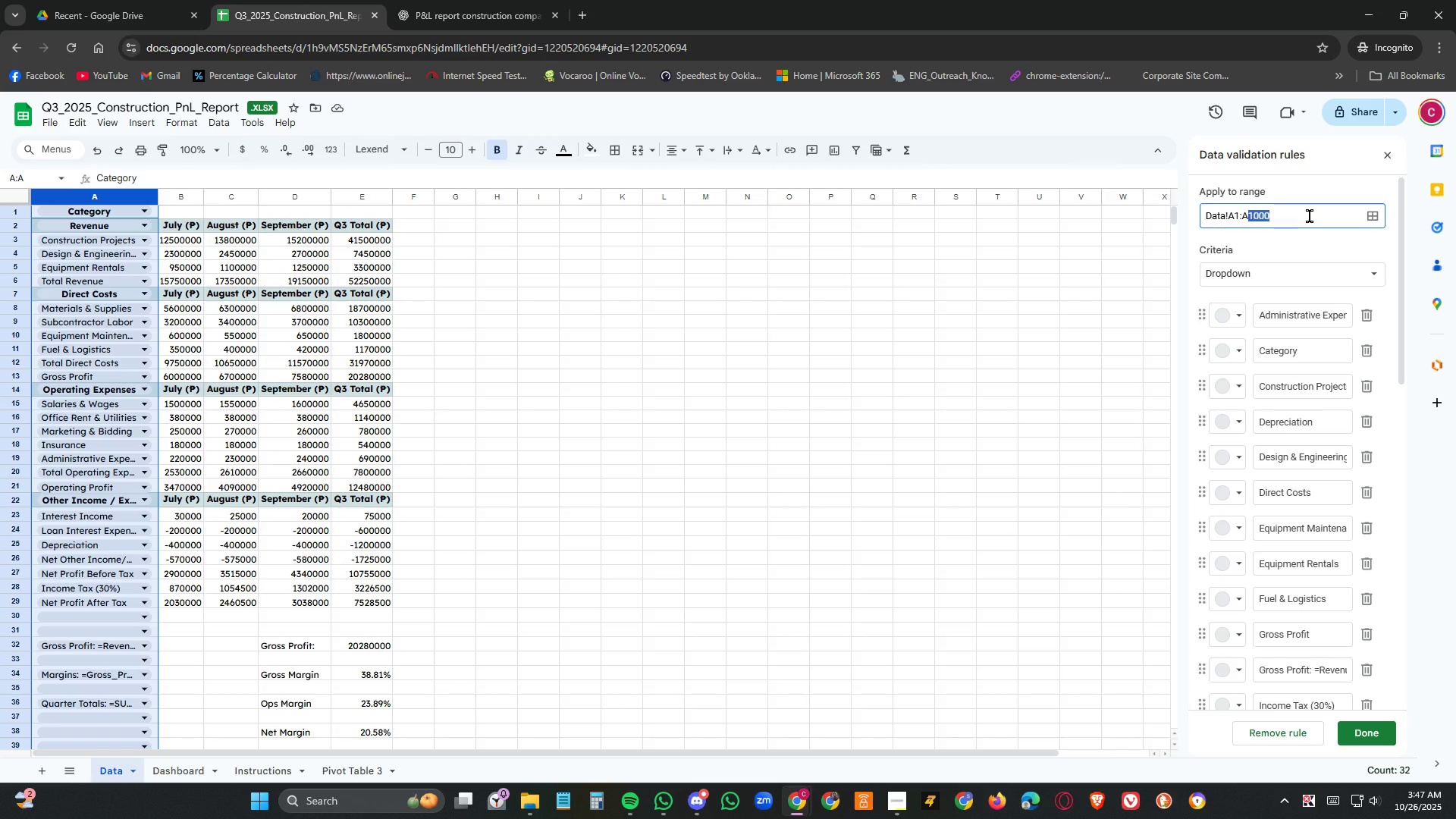 
wait(19.42)
 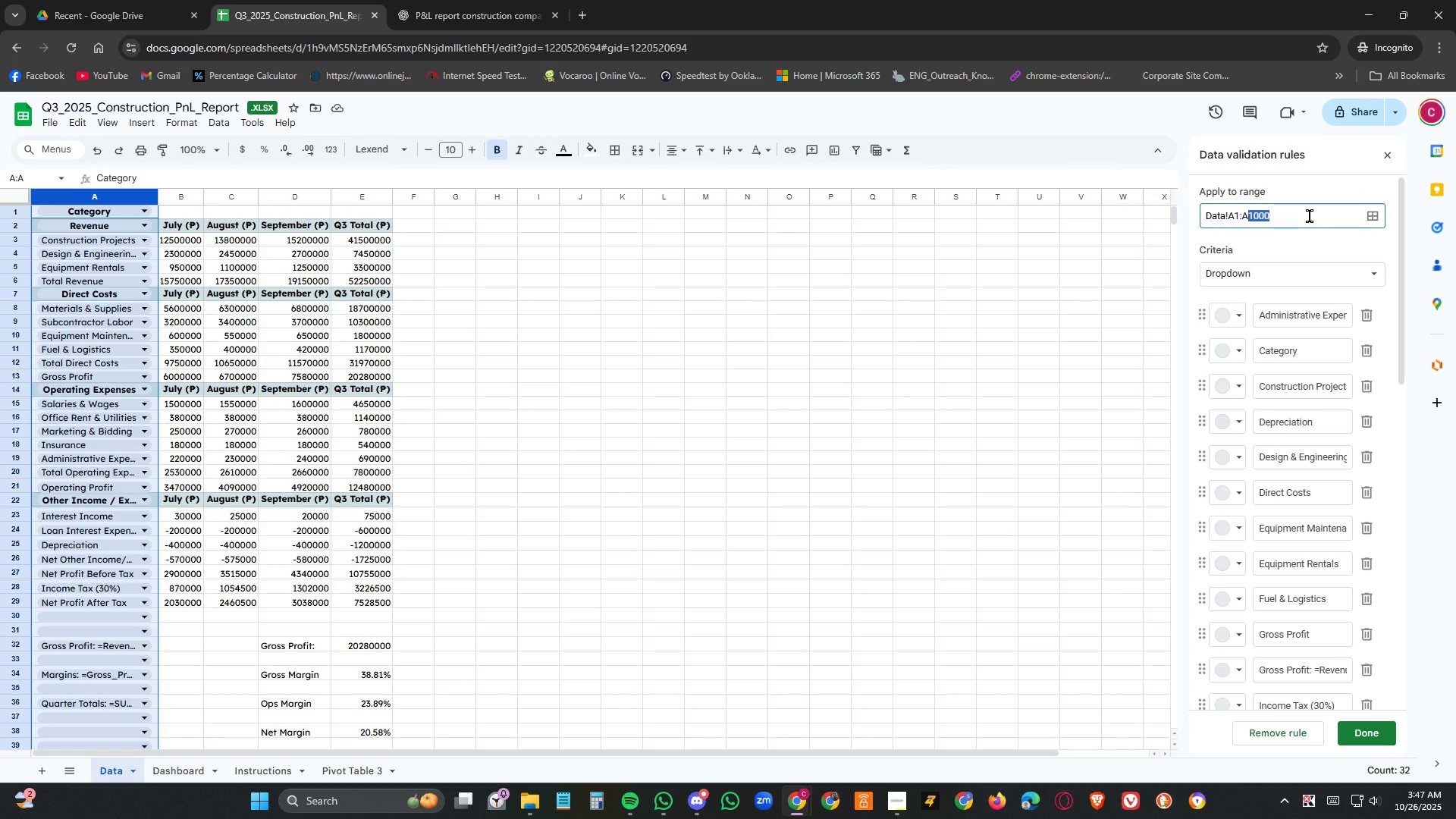 
key(Numpad2)
 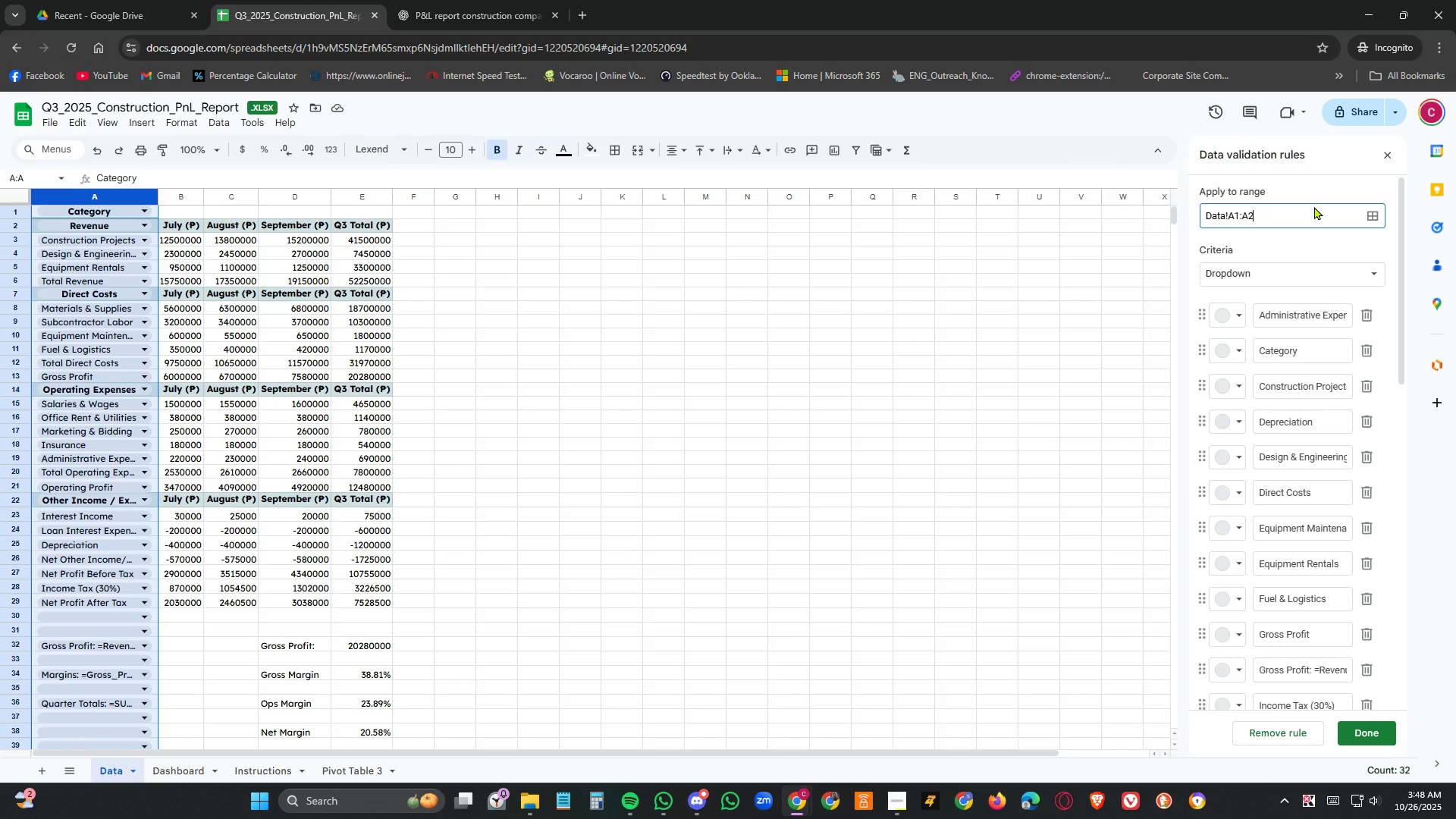 
key(Numpad9)
 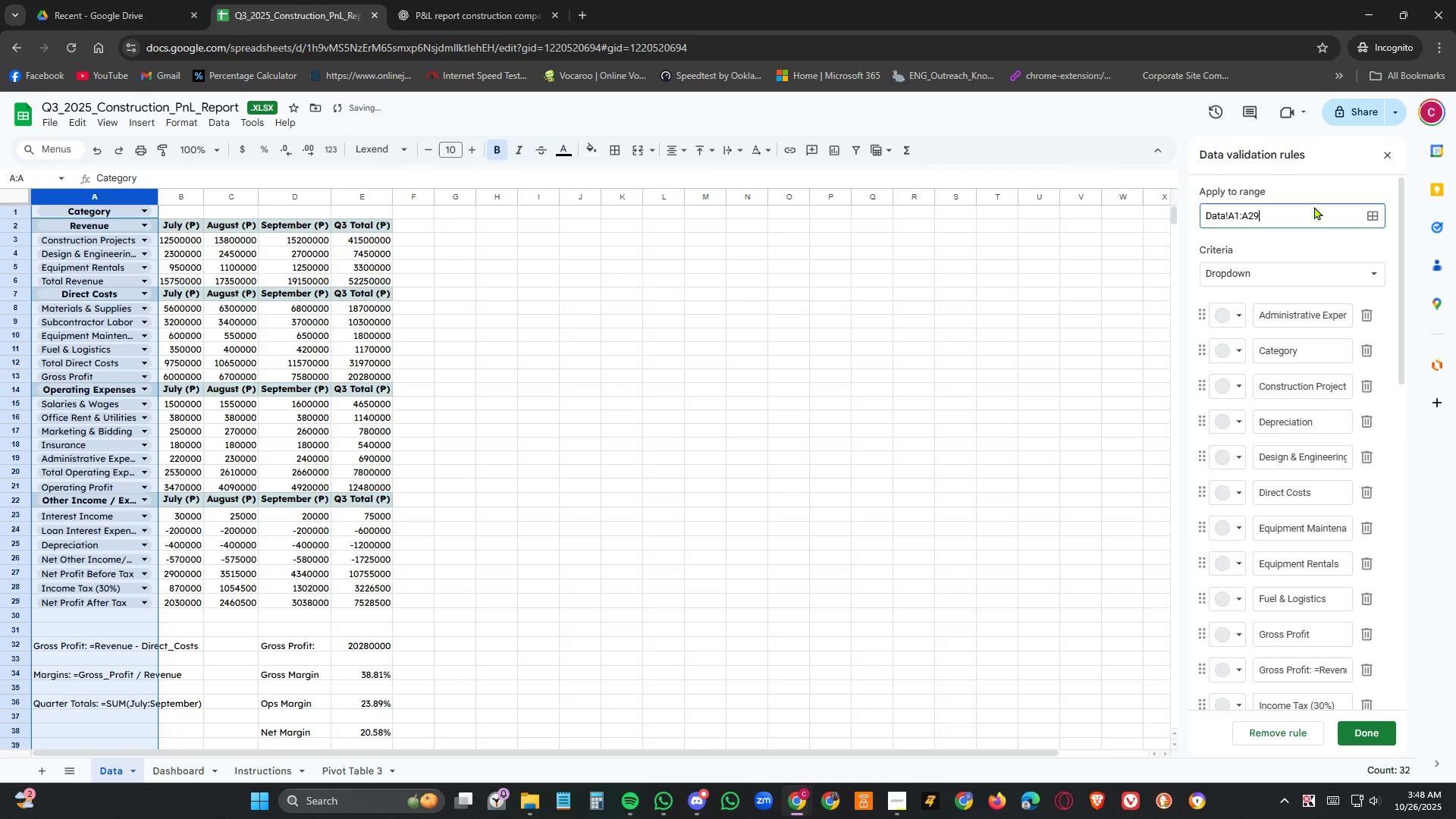 
key(NumpadEnter)
 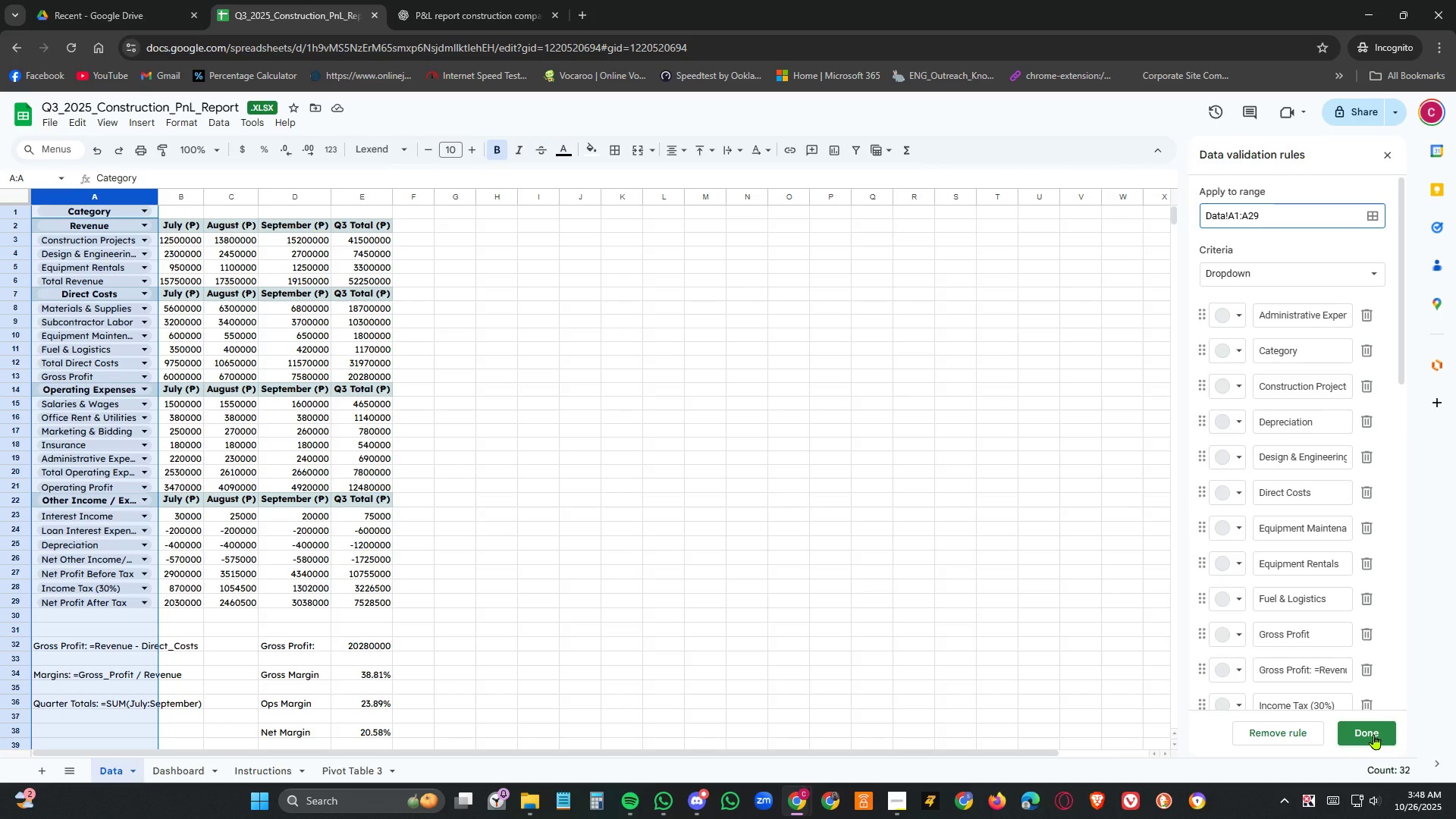 
wait(12.58)
 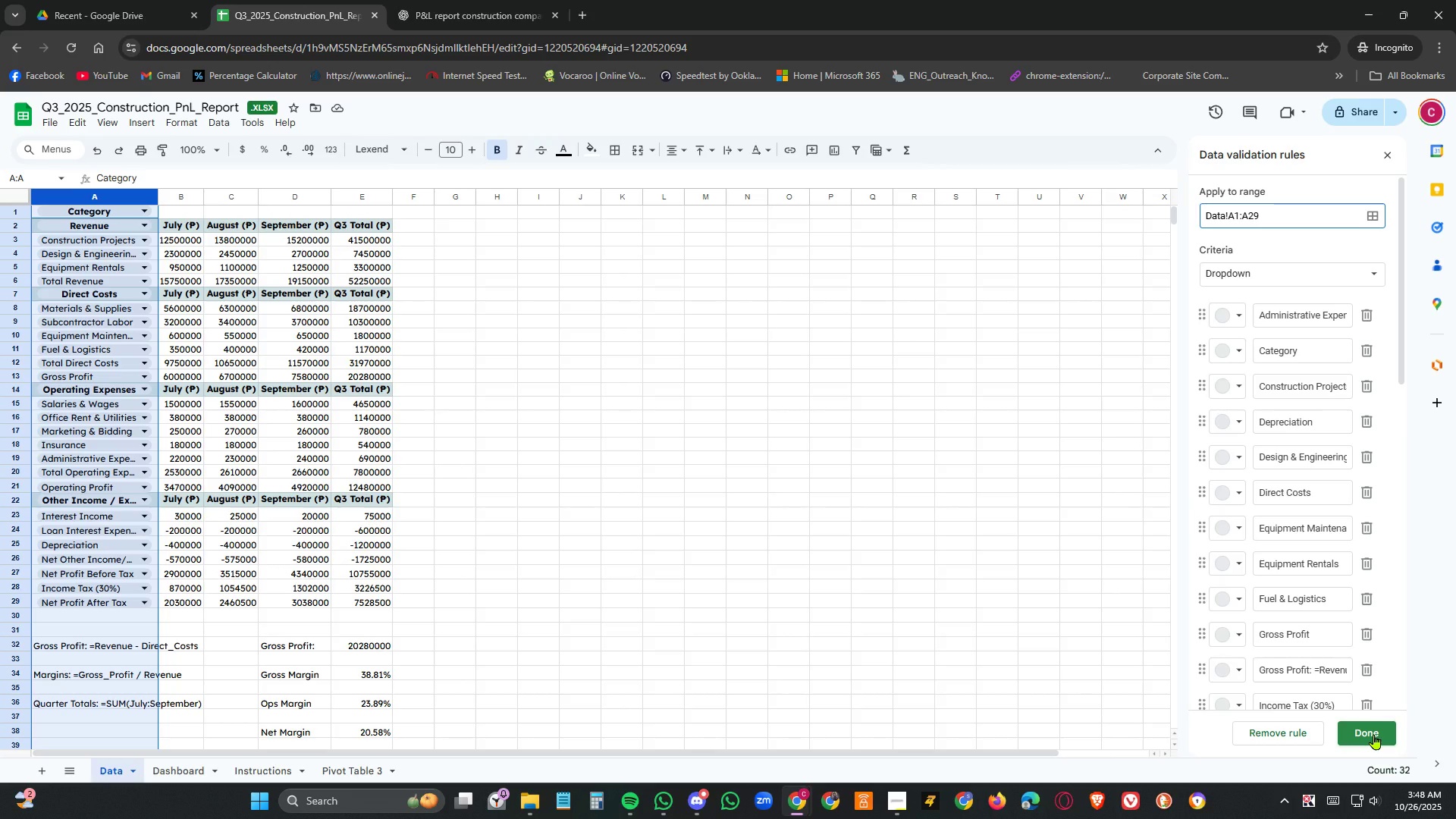 
left_click([1363, 736])
 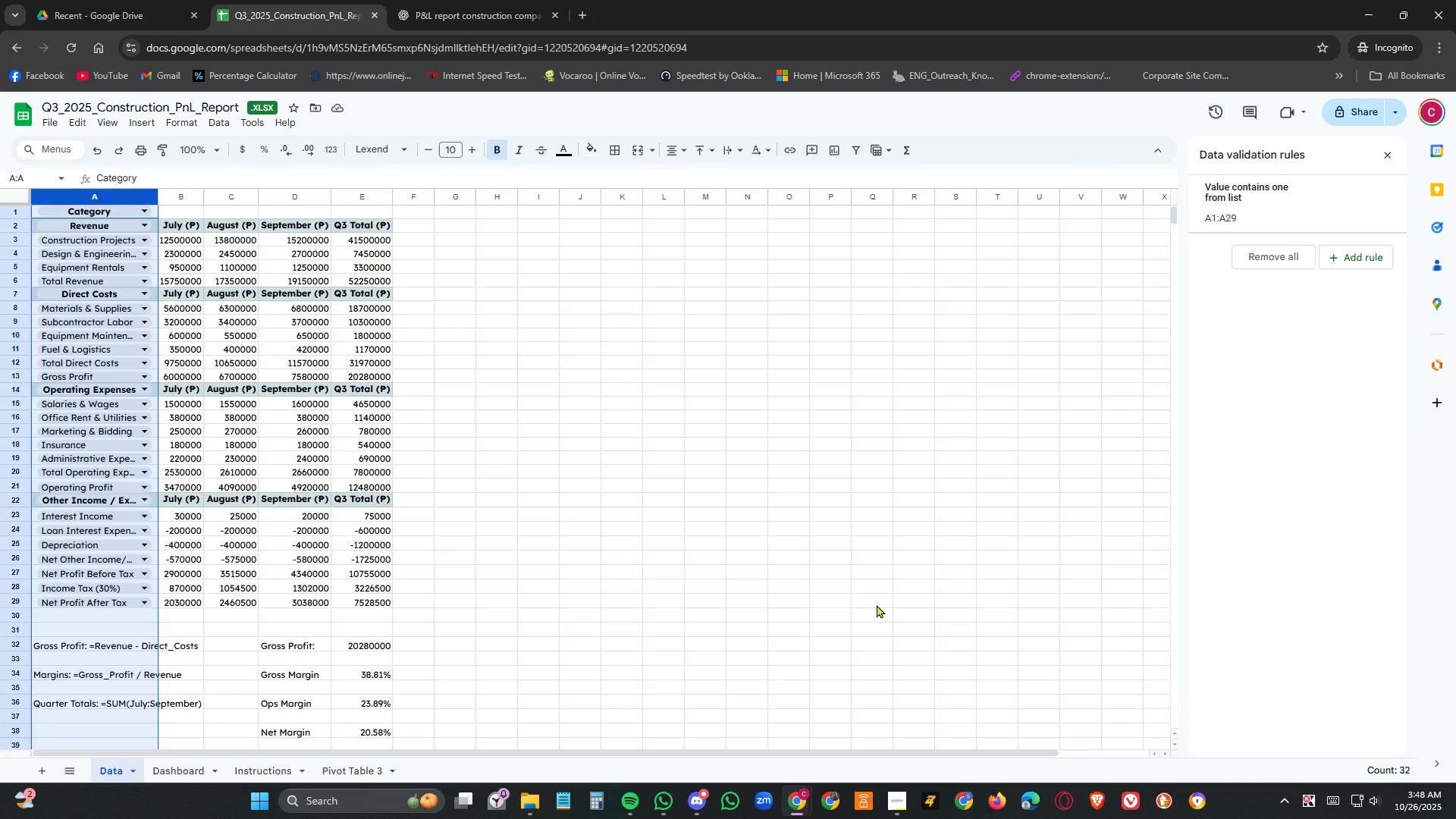 
left_click([877, 604])
 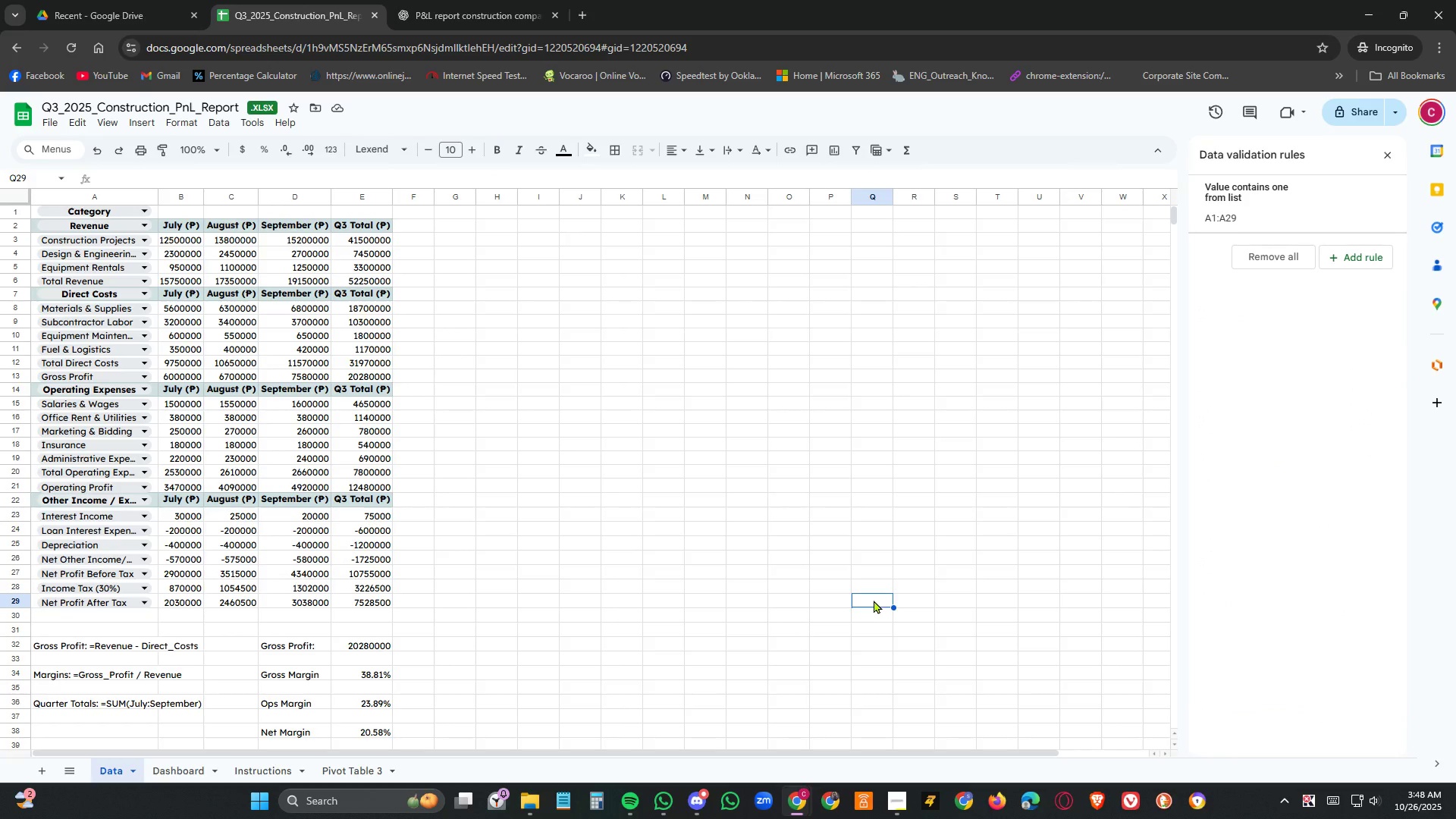 
left_click([874, 600])
 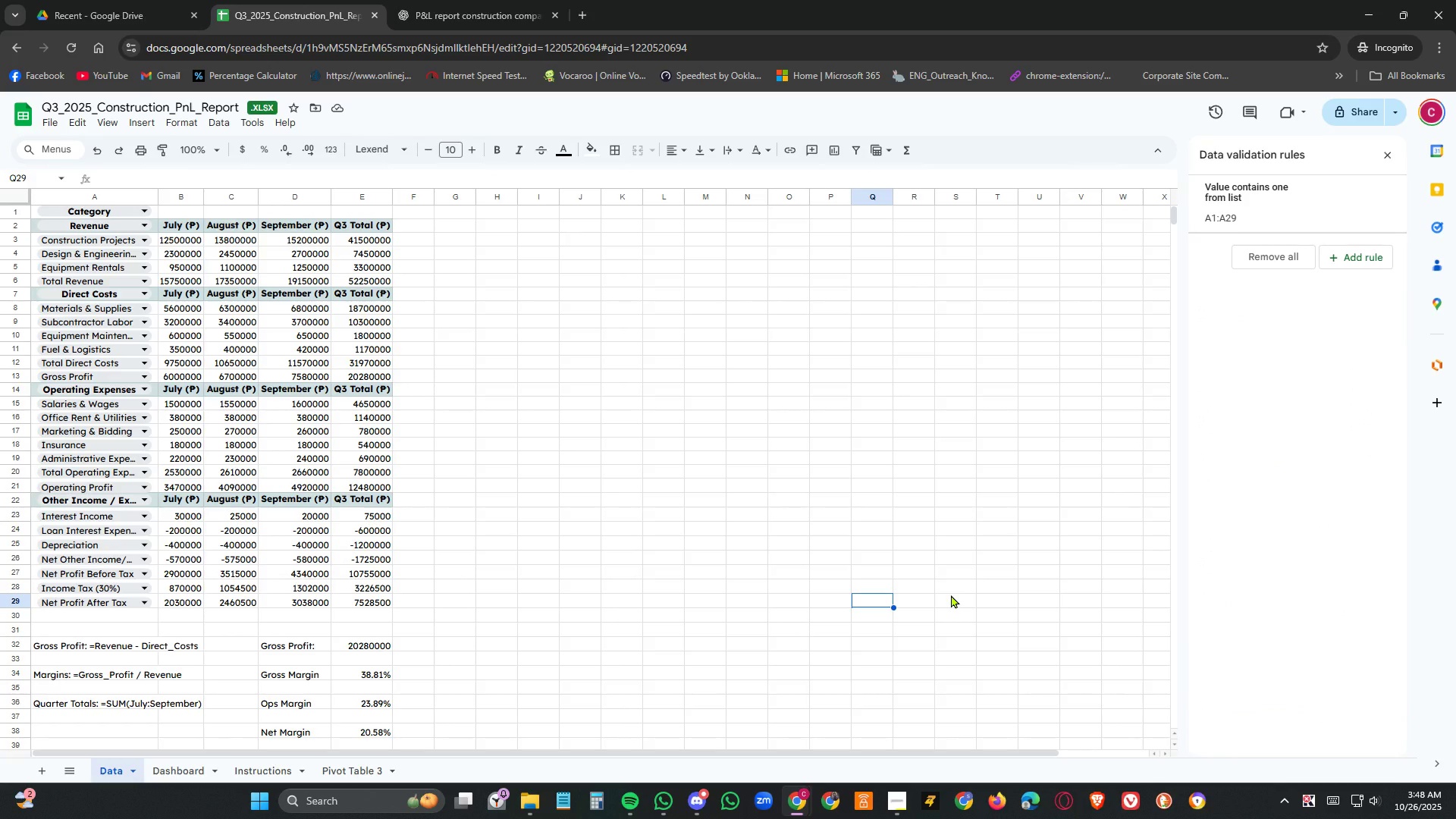 
scroll: coordinate [951, 595], scroll_direction: up, amount: 2.0
 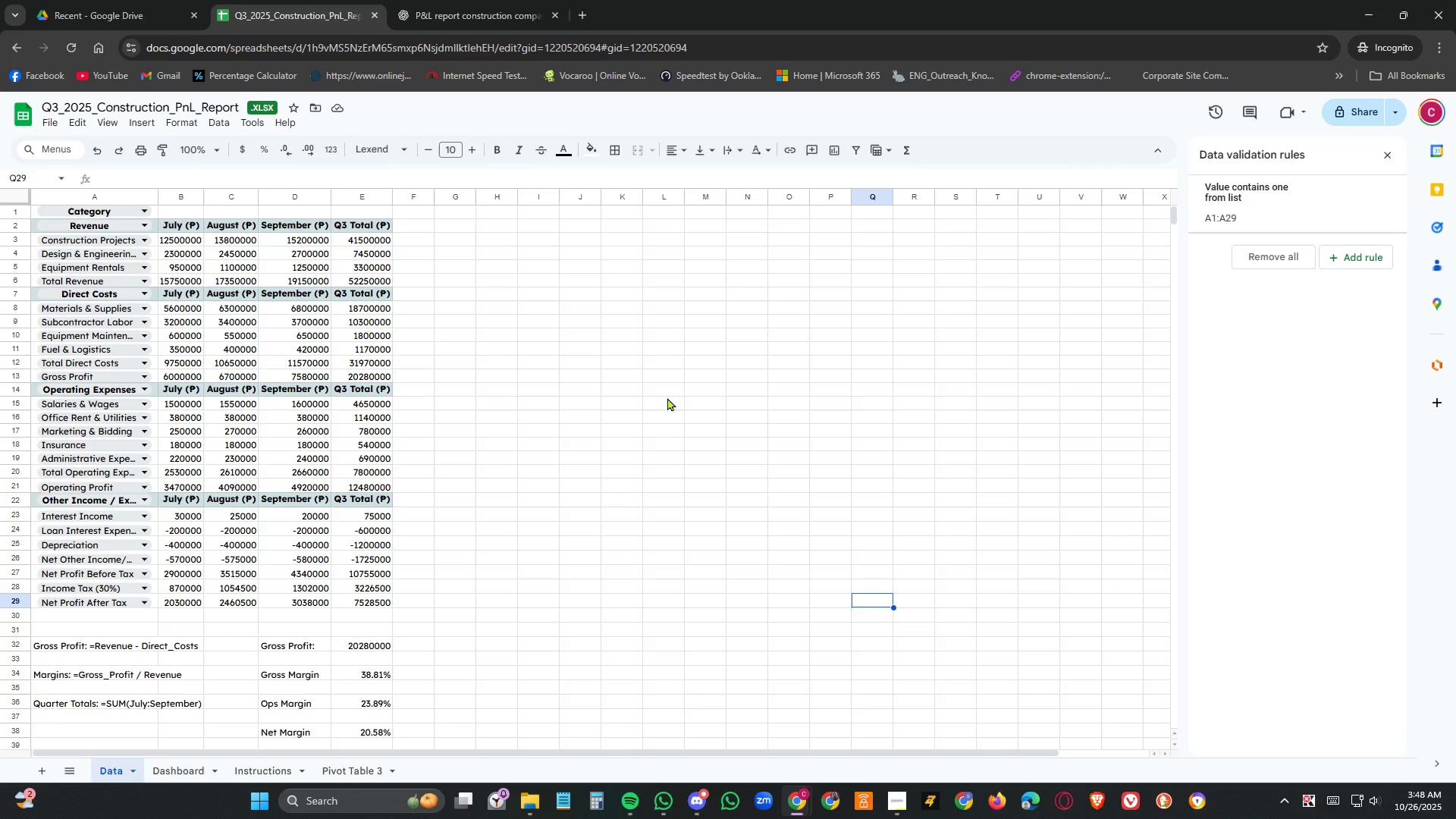 
left_click([853, 436])
 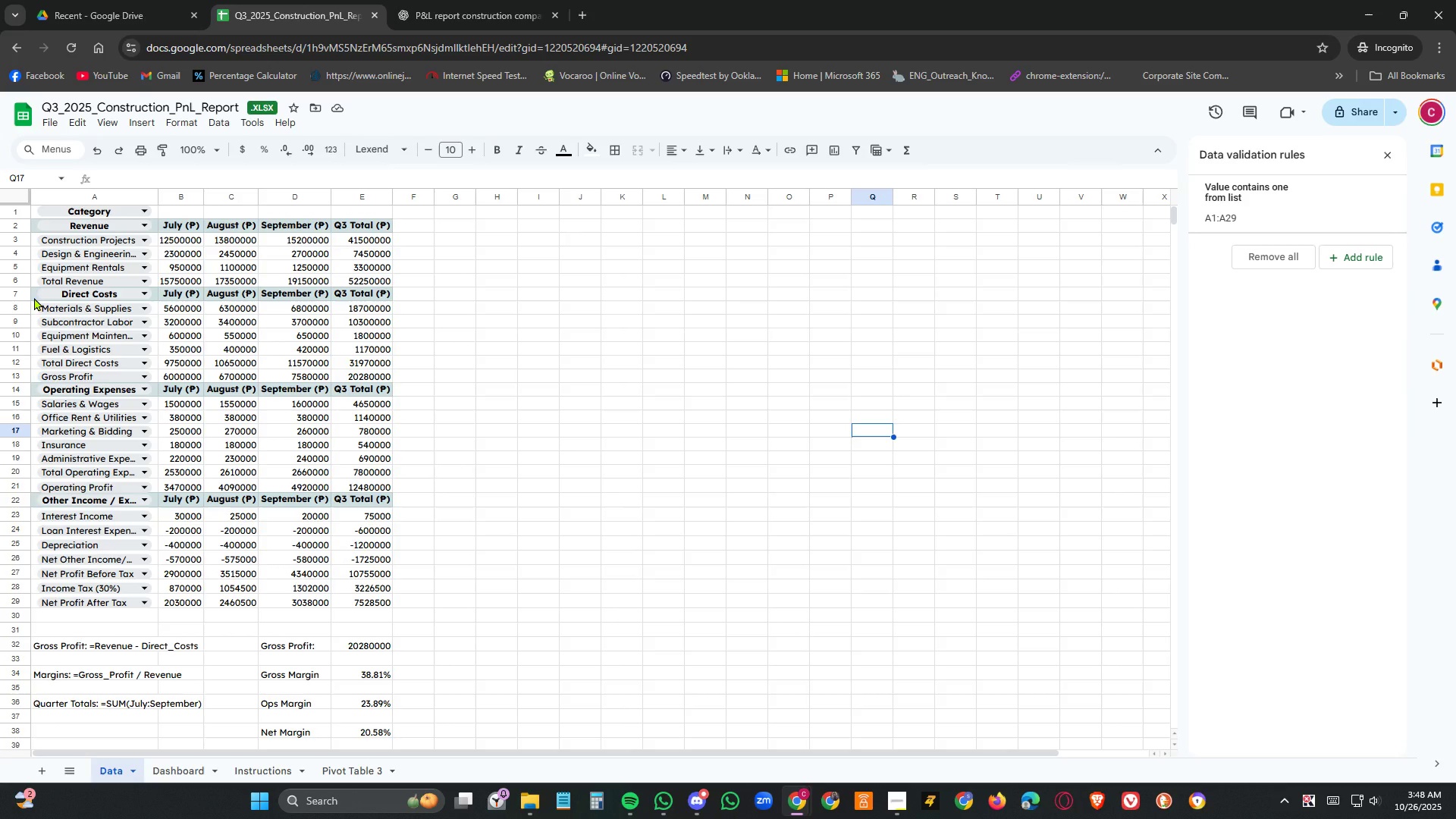 
left_click([34, 297])
 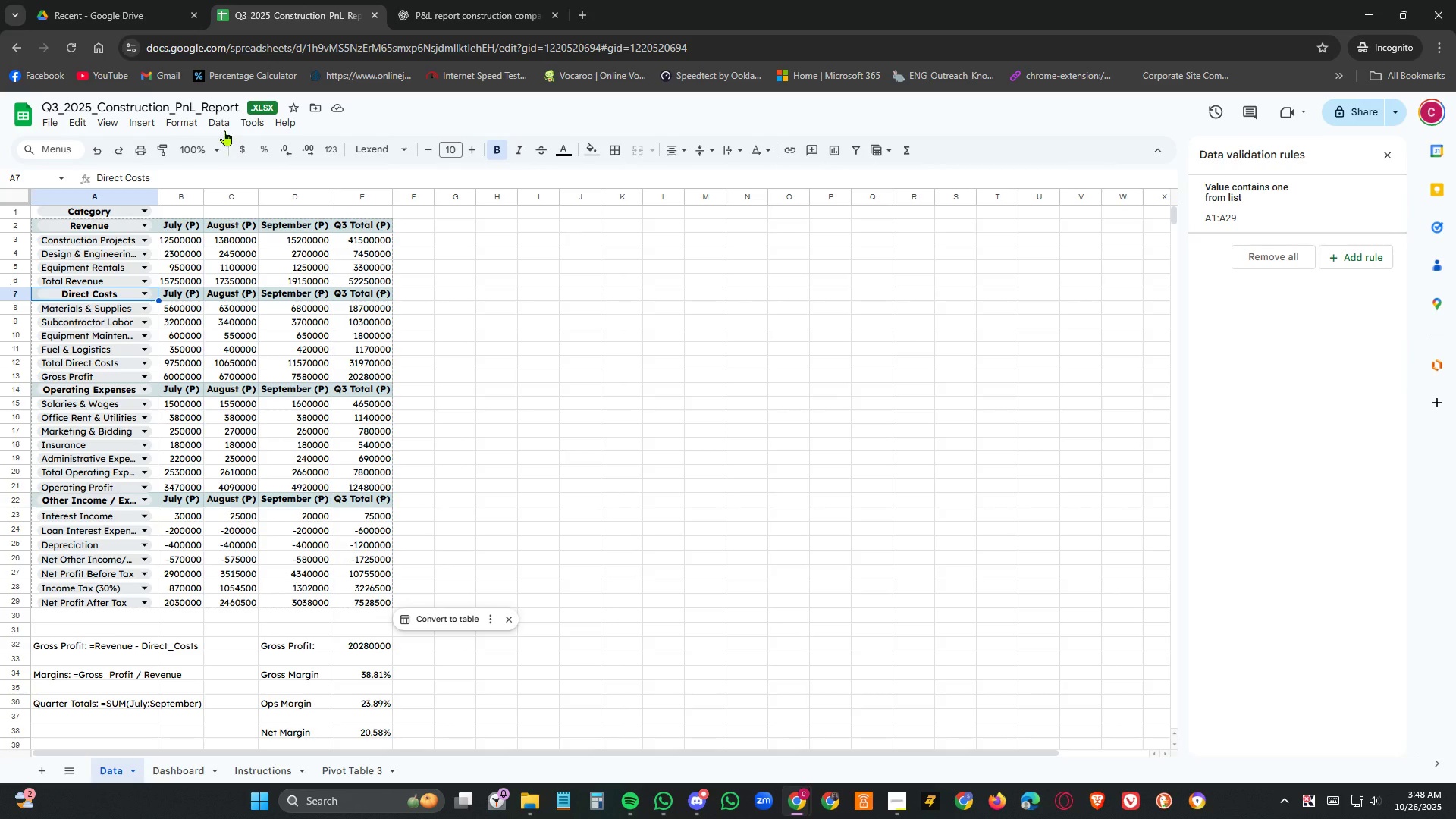 
left_click([224, 127])
 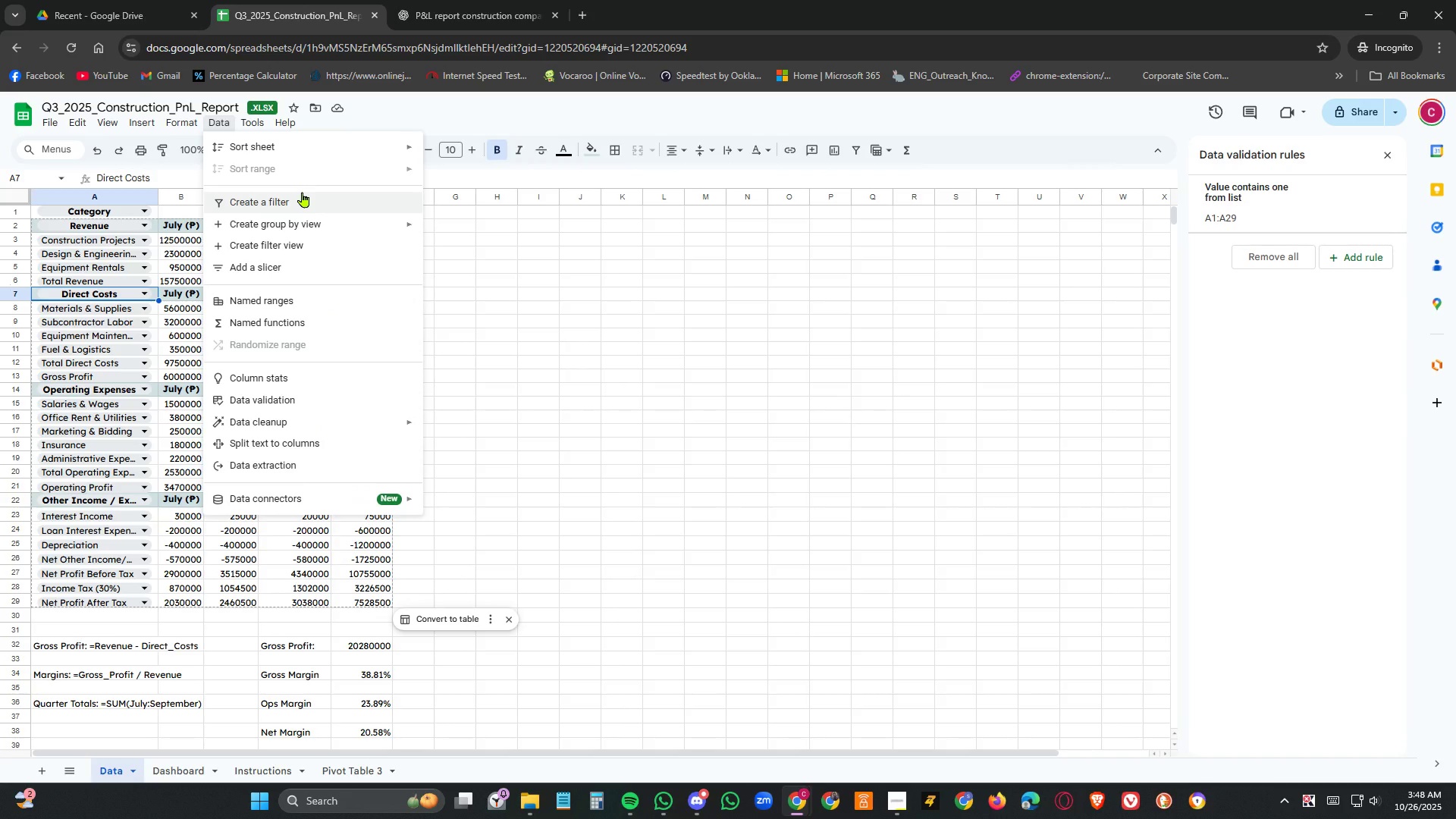 
left_click([725, 377])
 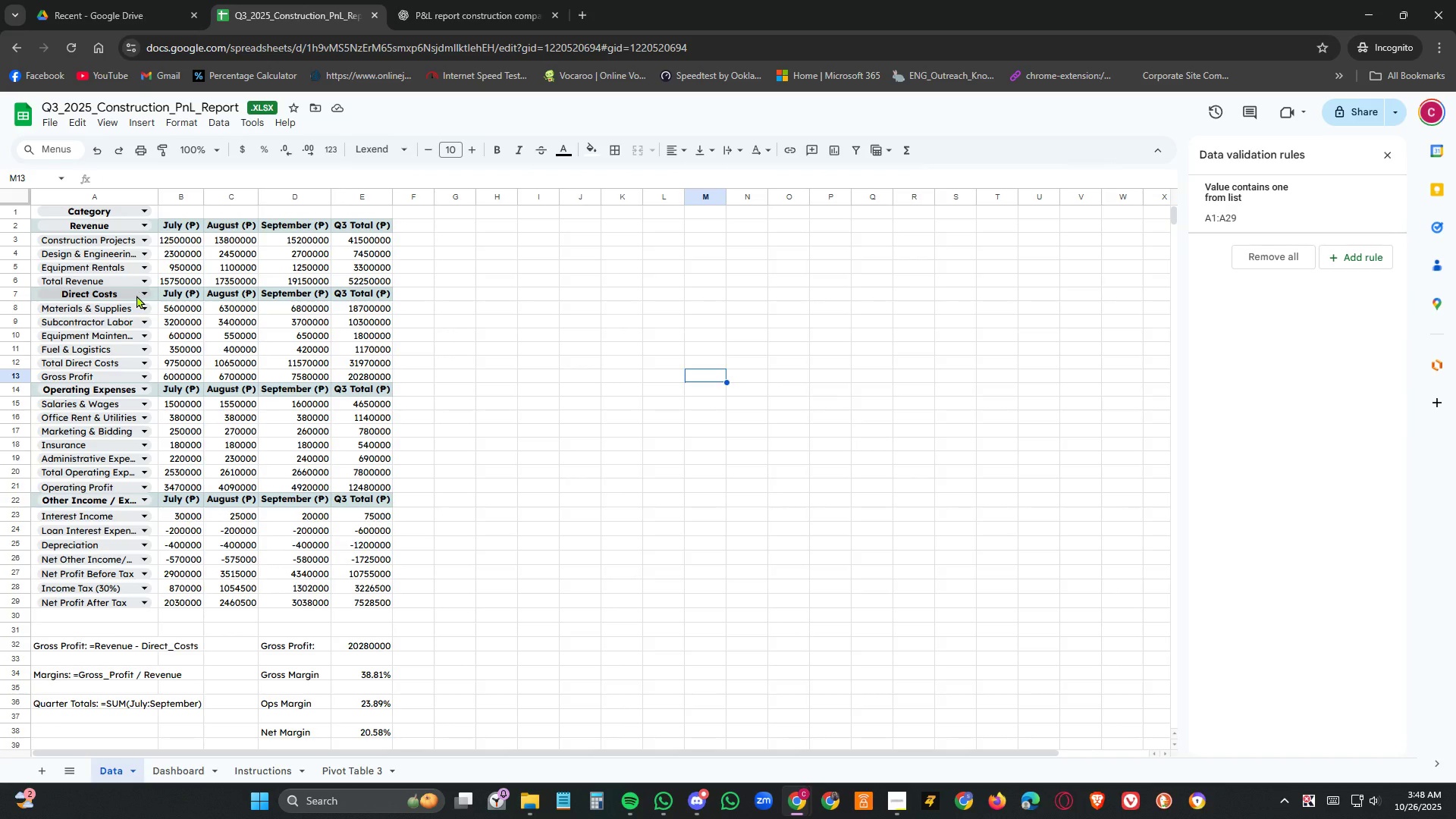 
left_click([136, 295])
 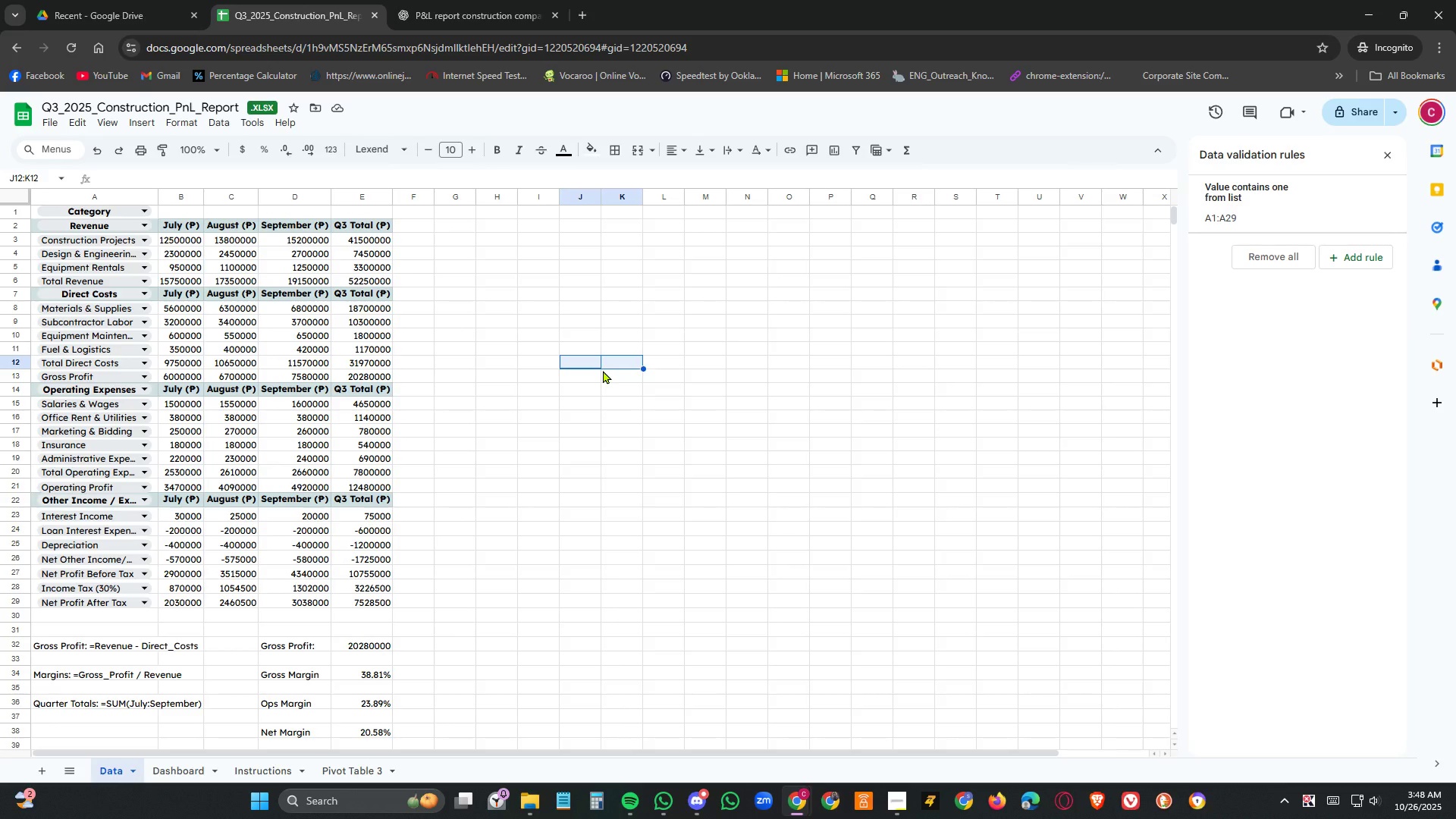 
wait(6.41)
 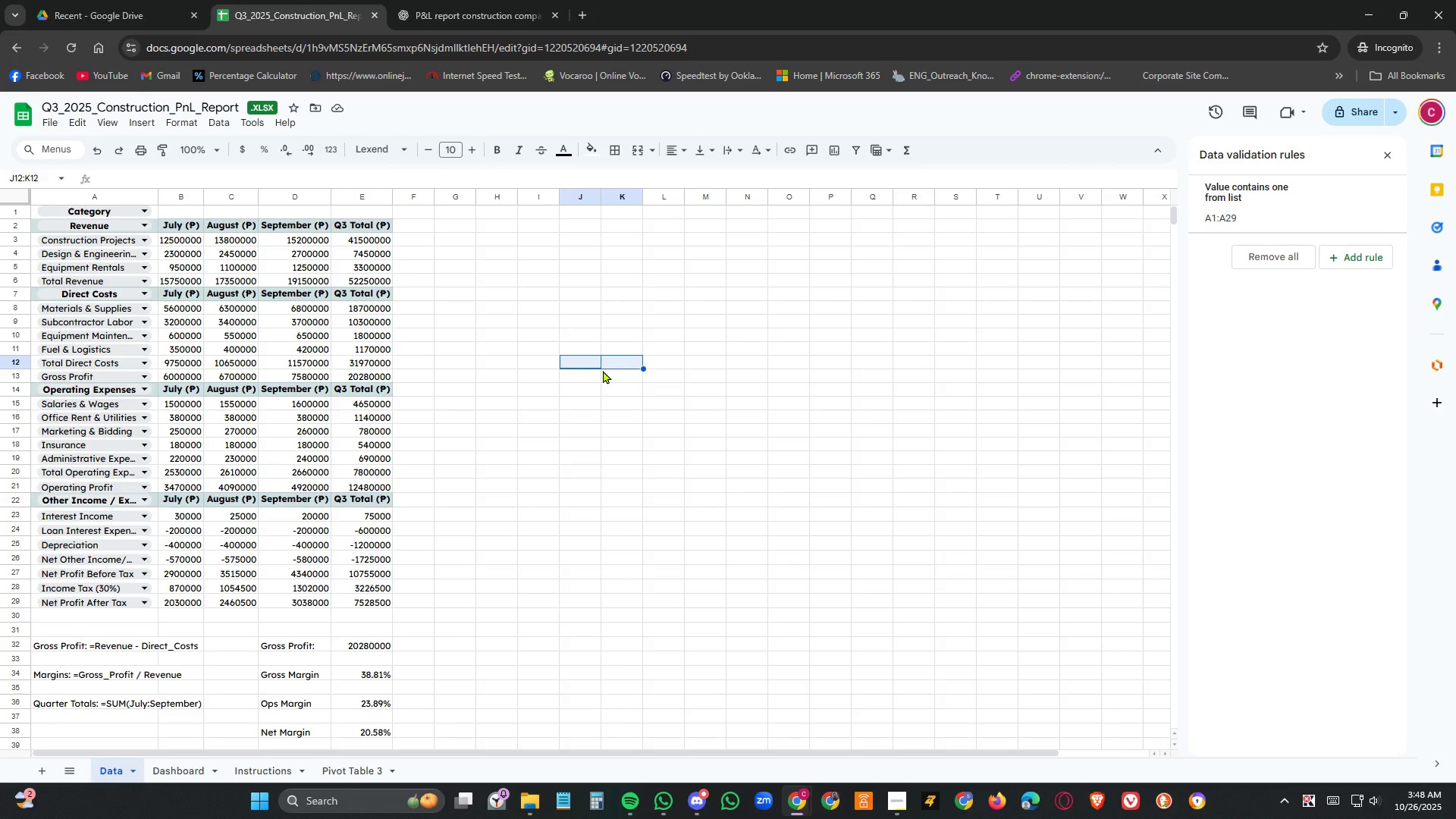 
left_click([603, 370])
 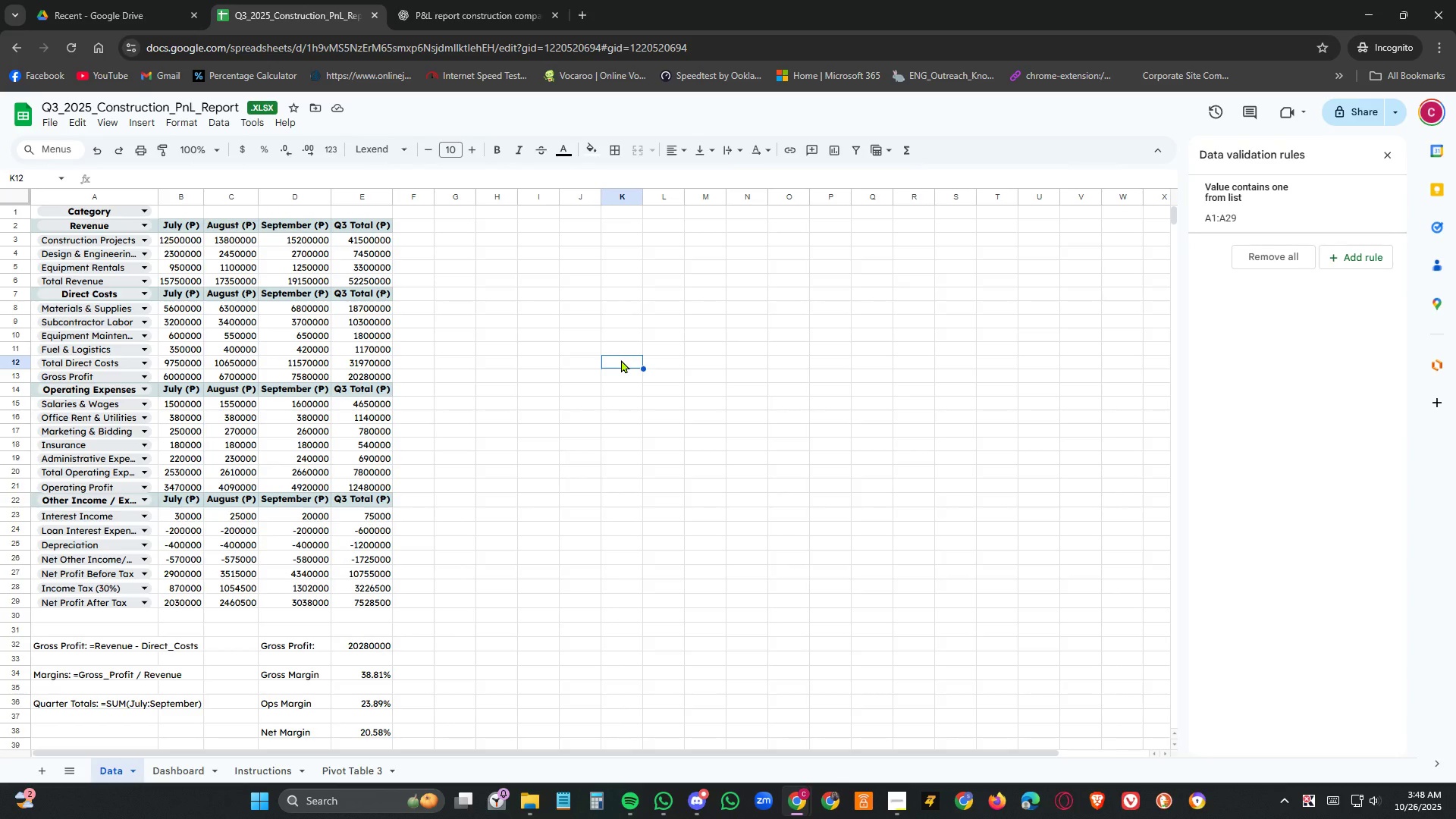 
scroll: coordinate [625, 357], scroll_direction: down, amount: 2.0
 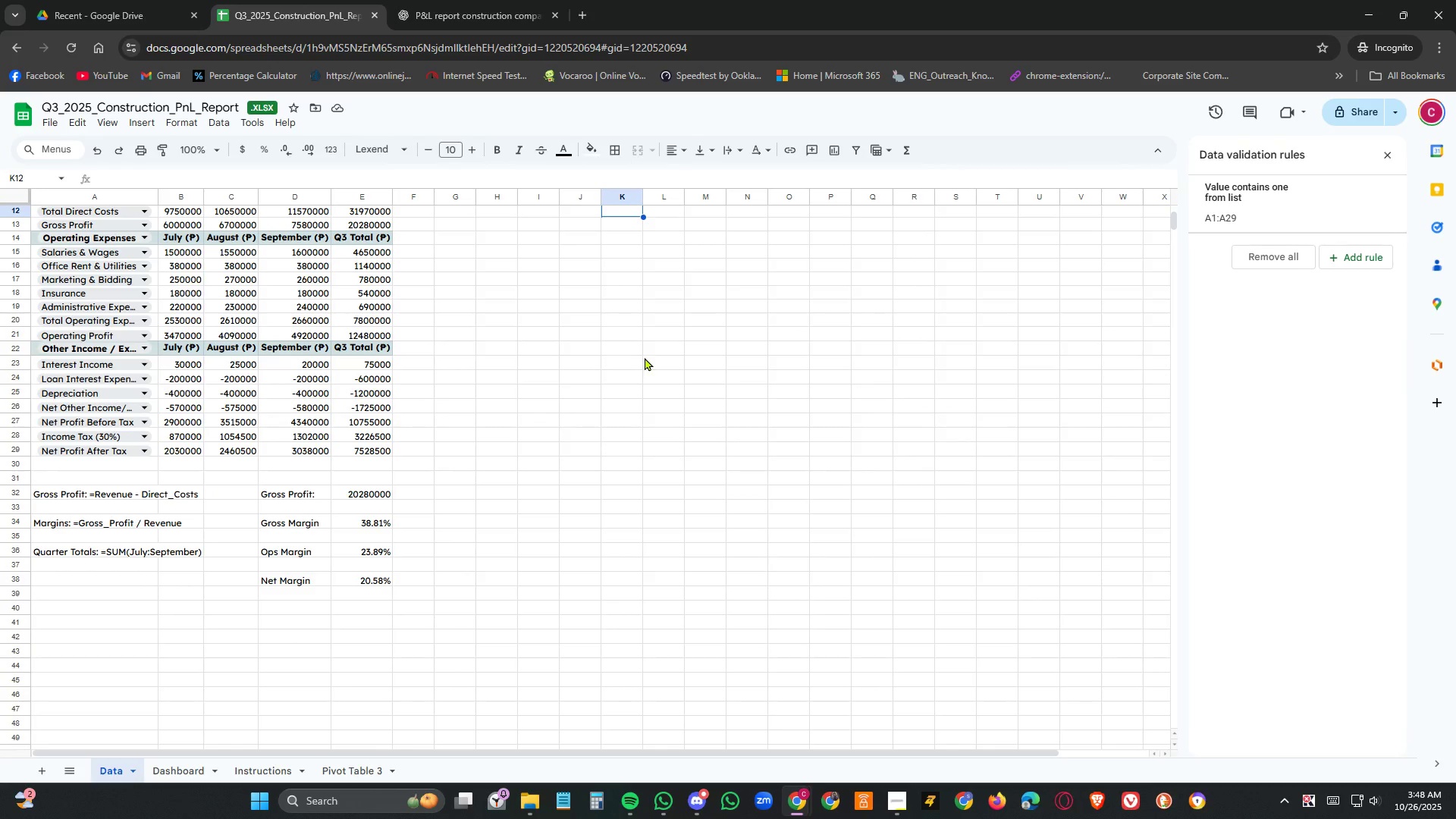 
scroll: coordinate [675, 355], scroll_direction: up, amount: 10.0
 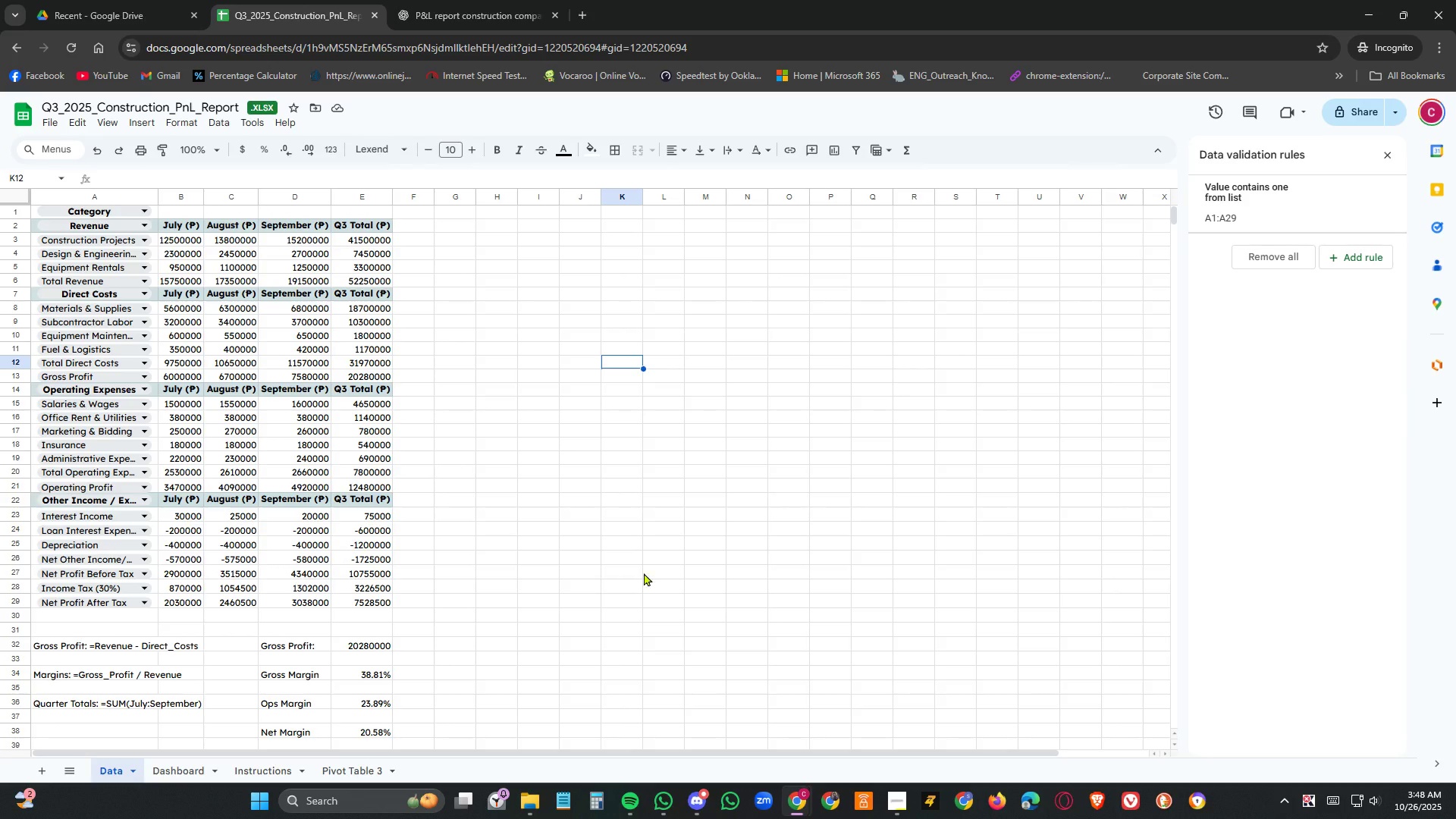 
scroll: coordinate [674, 566], scroll_direction: down, amount: 1.0
 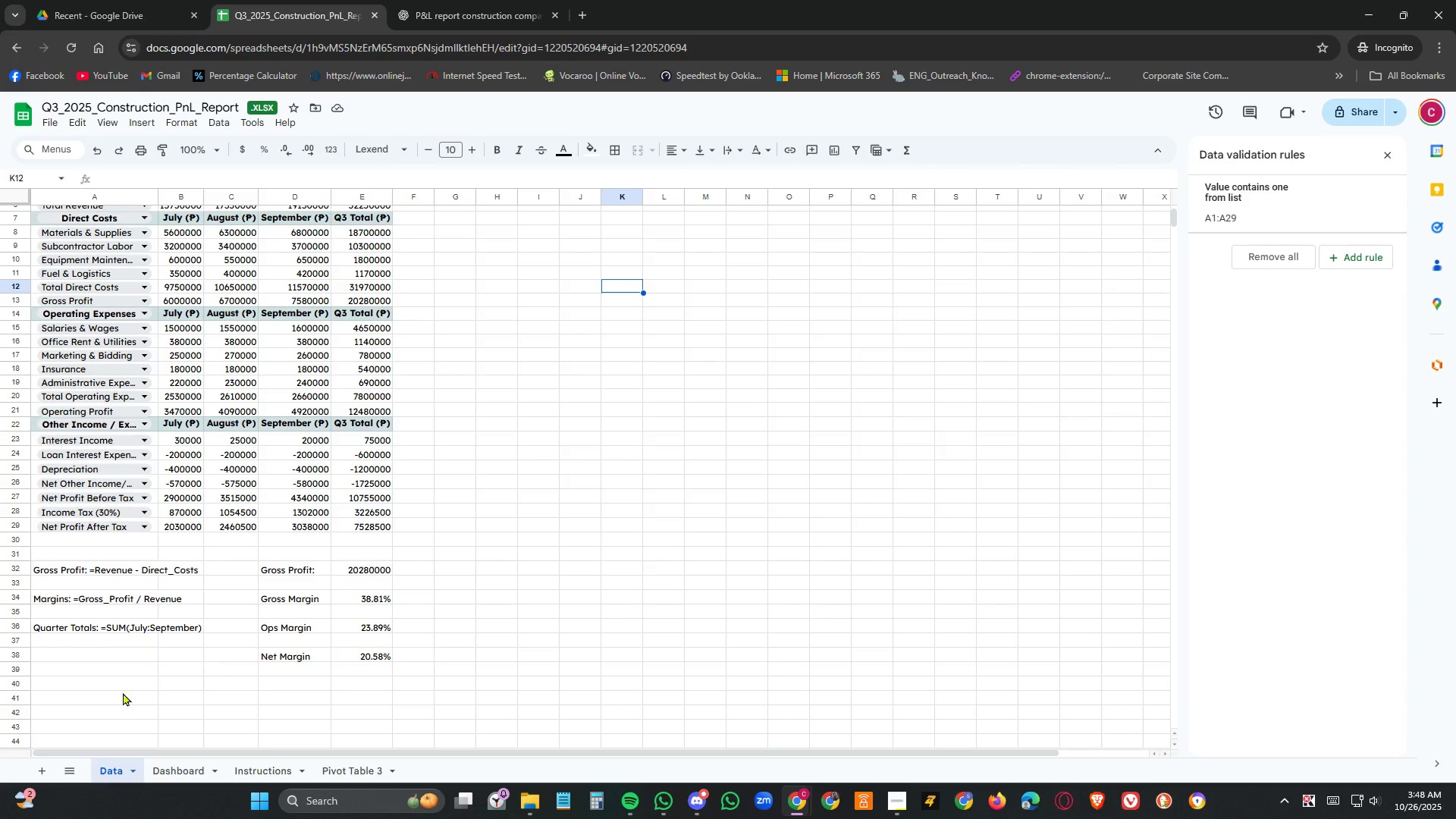 
scroll: coordinate [171, 684], scroll_direction: up, amount: 1.0
 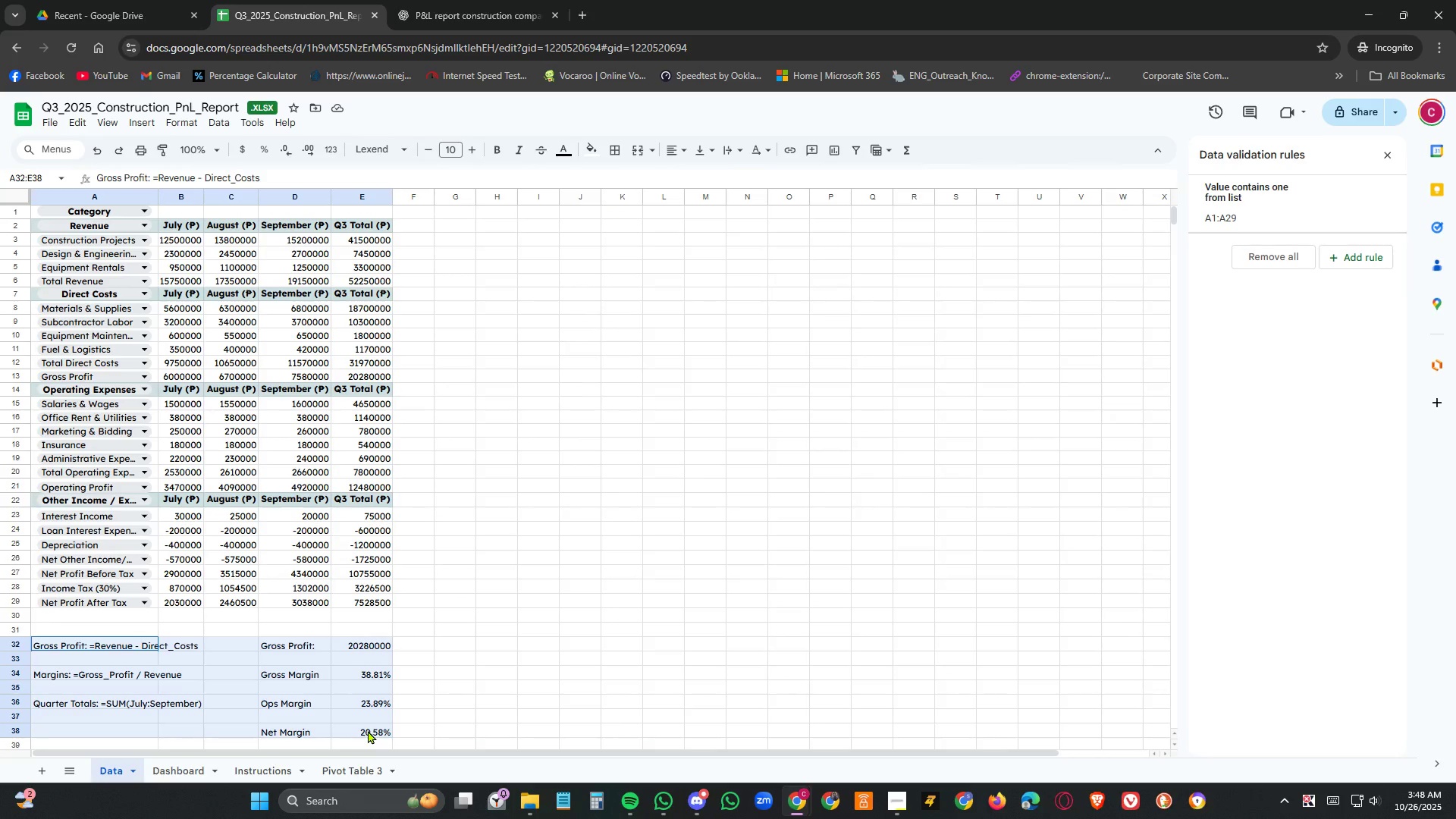 
hold_key(key=ControlLeft, duration=1.5)
 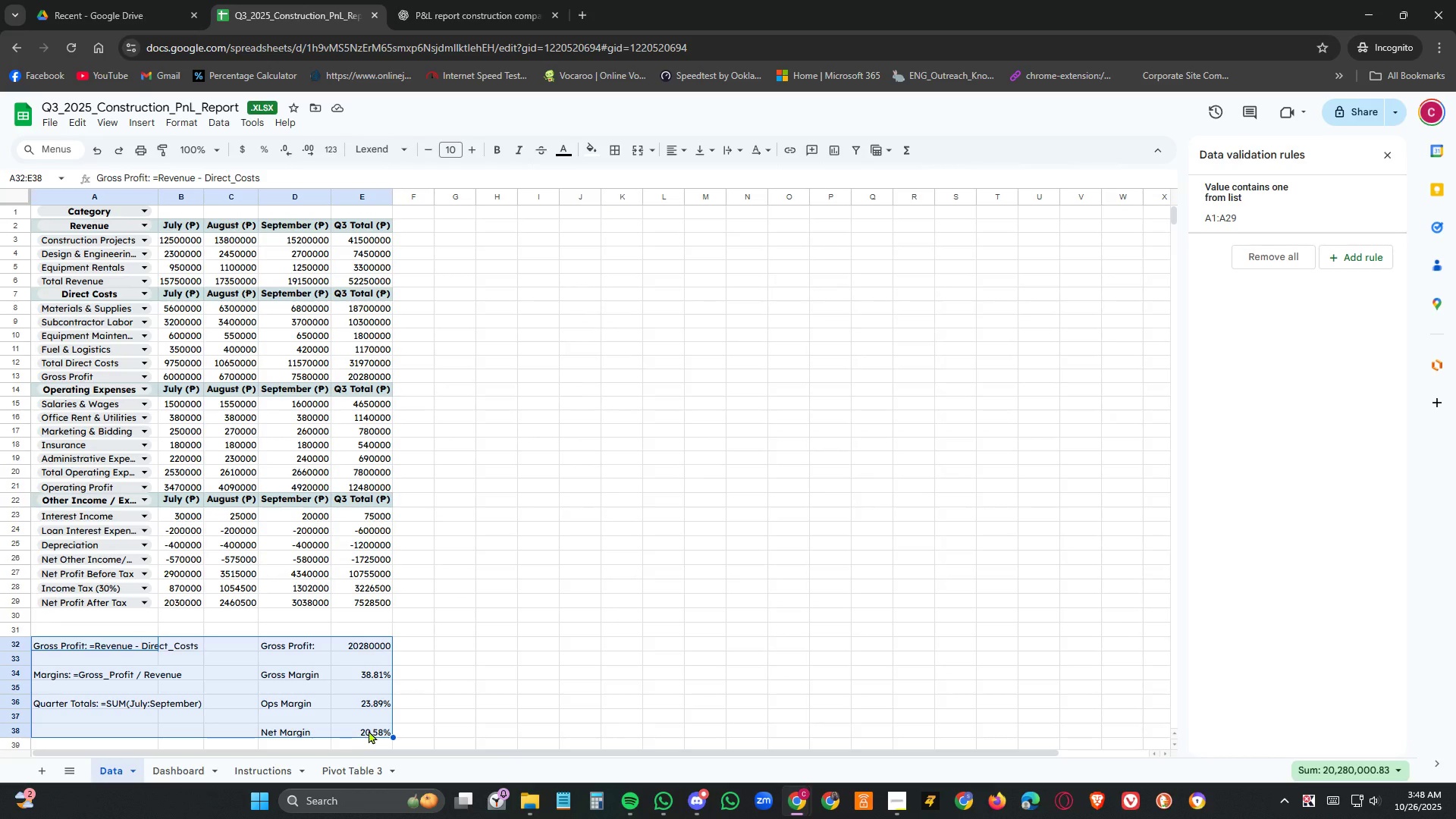 
key(Control+X)
 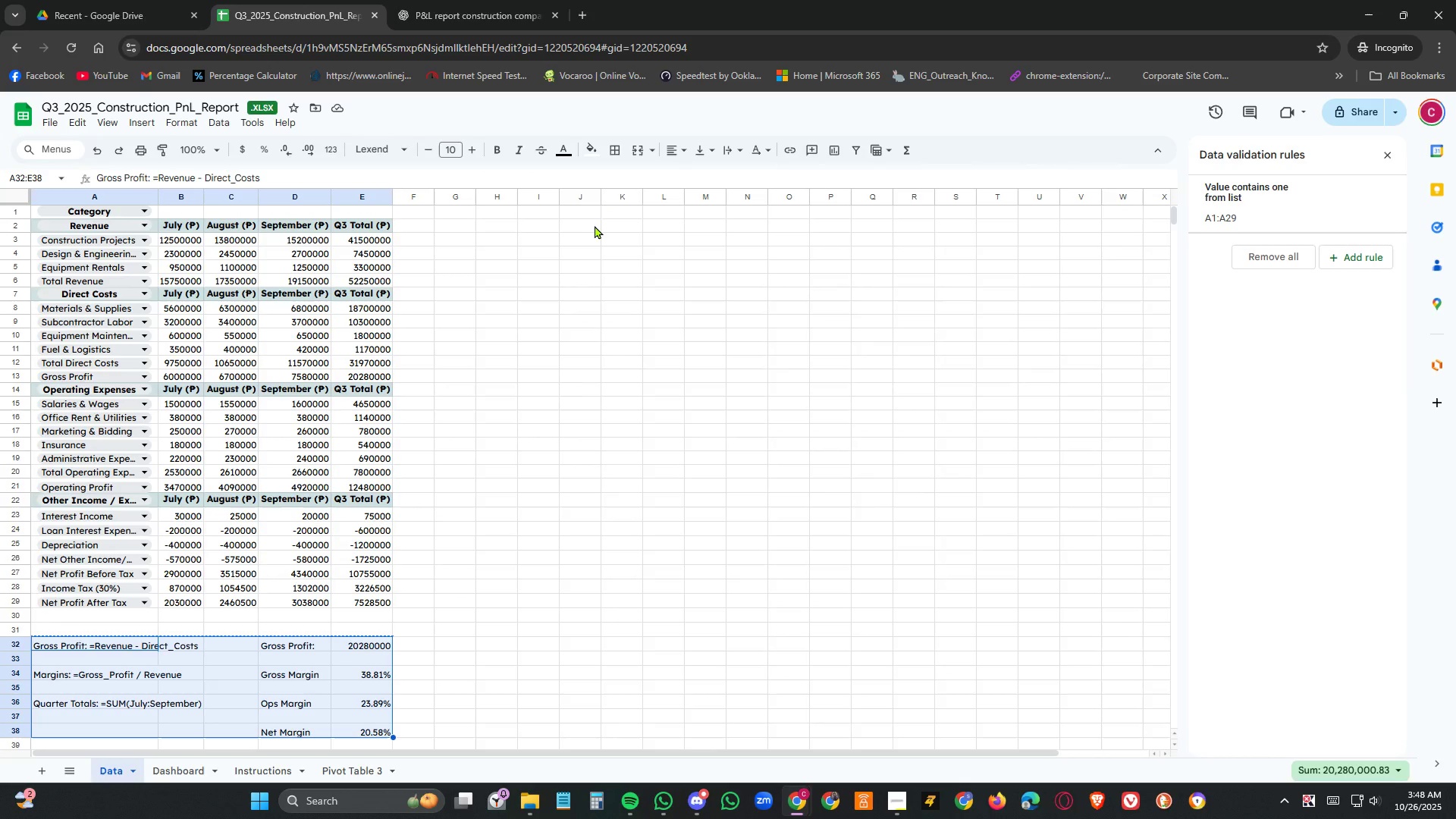 
left_click([623, 227])
 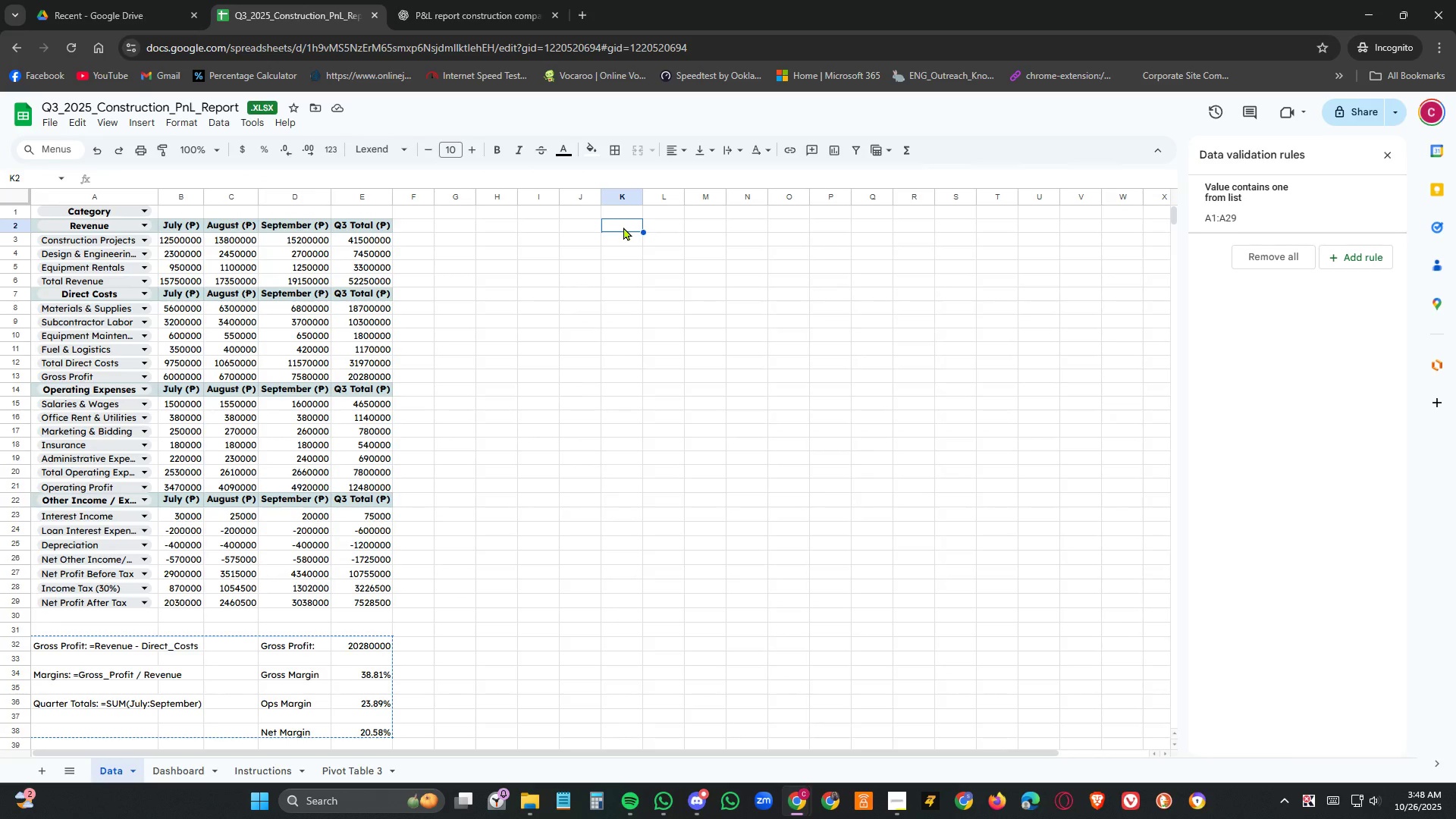 
key(Control+V)
 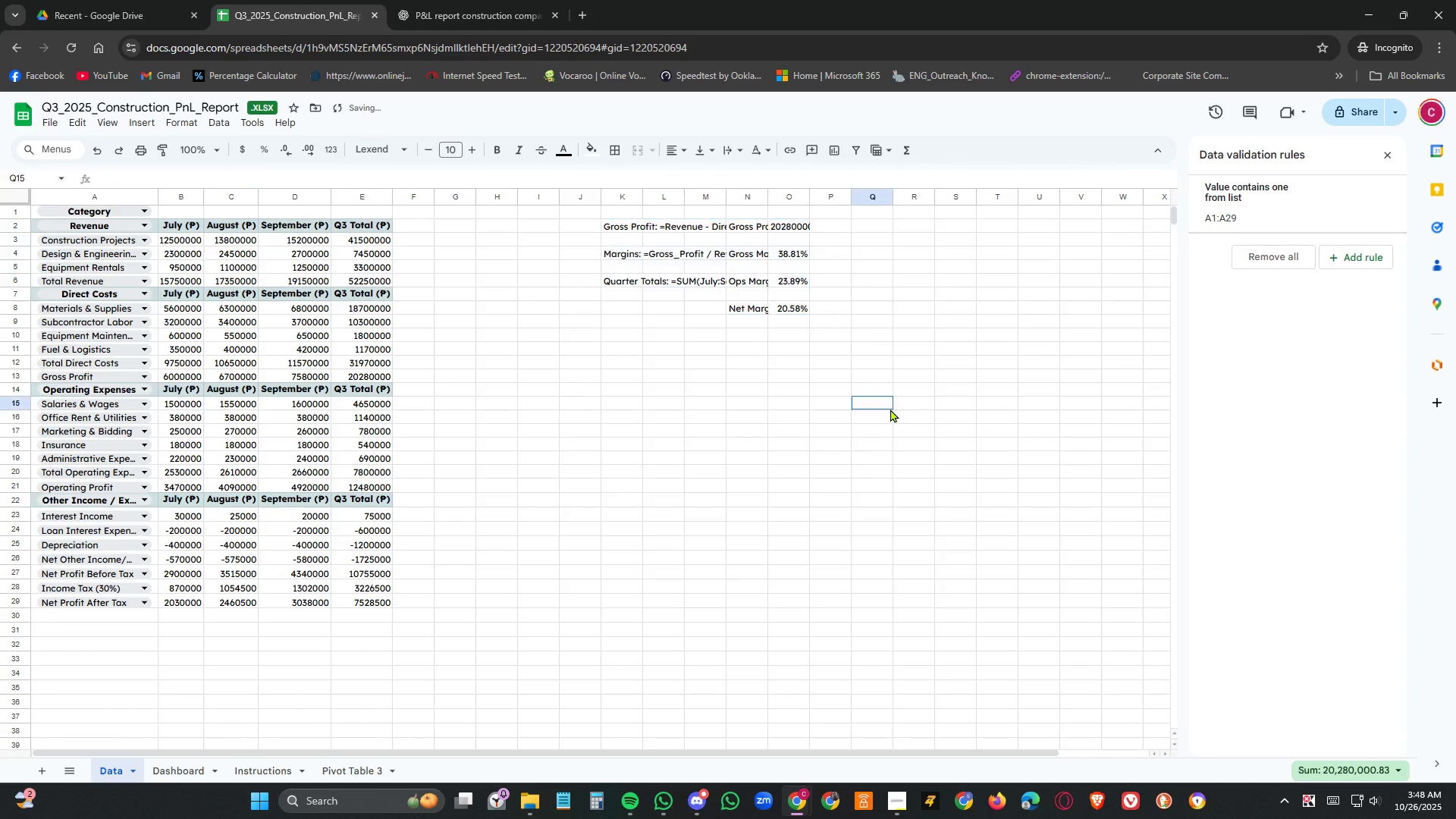 
left_click([890, 409])
 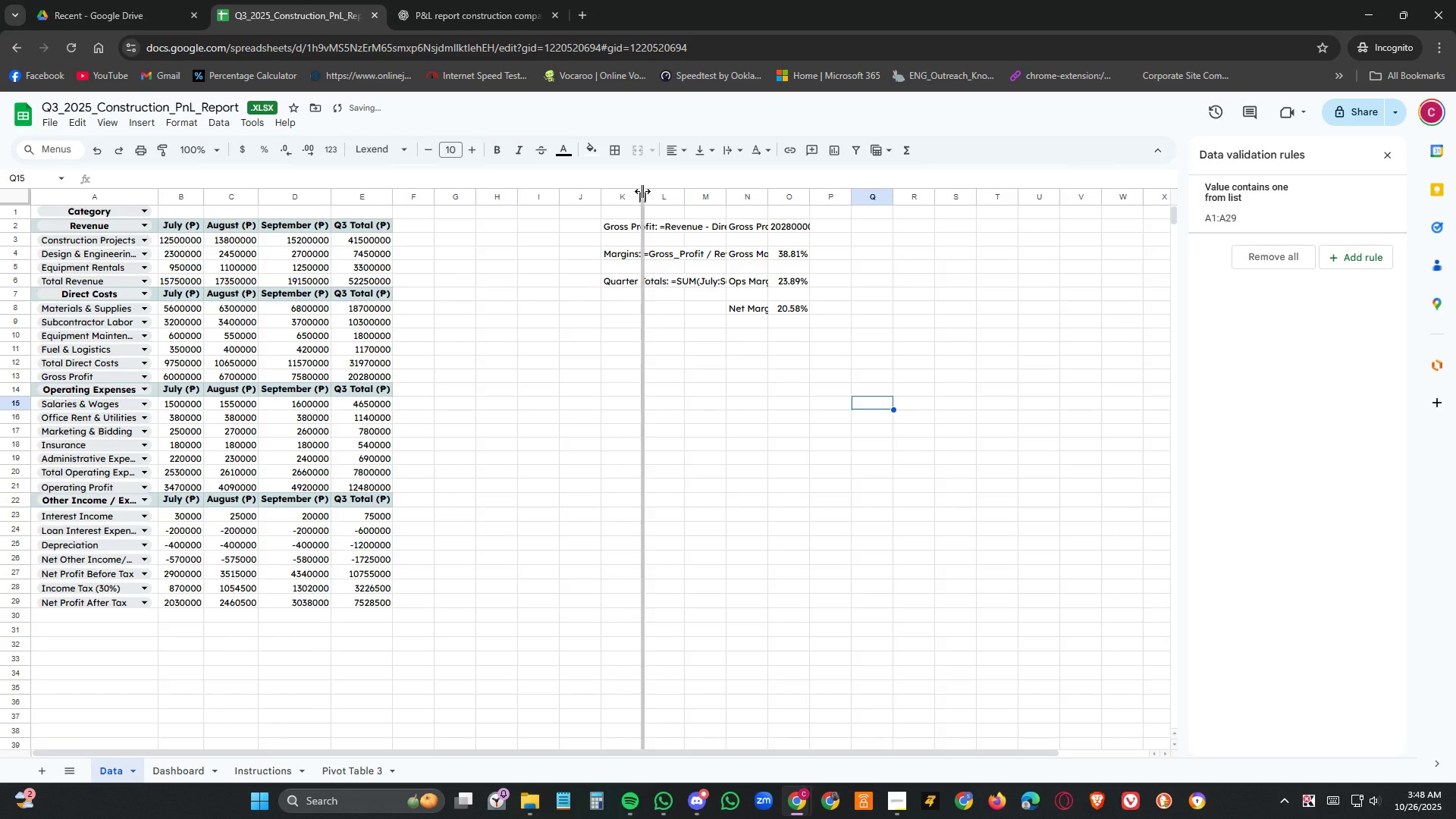 
double_click([642, 191])
 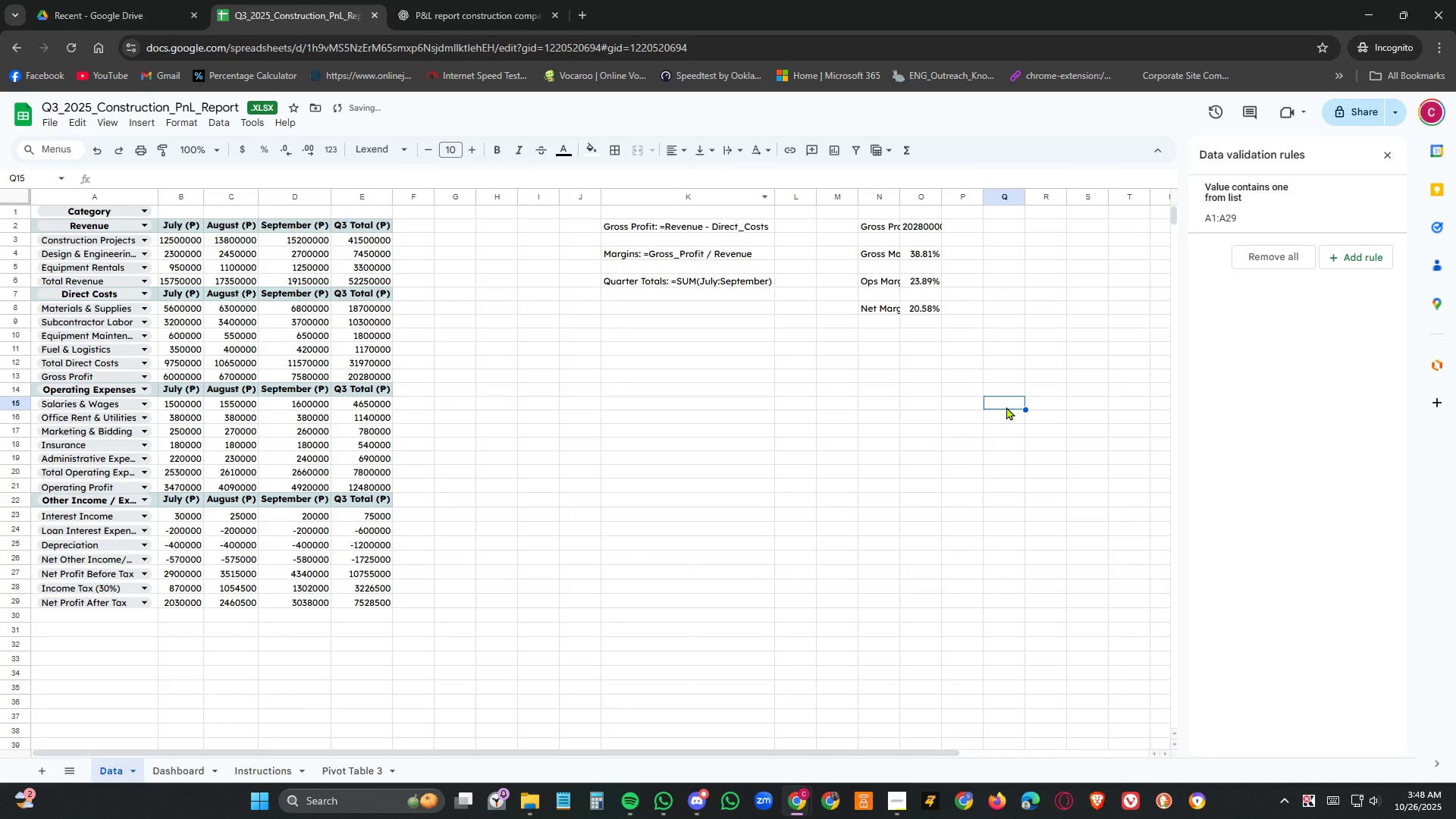 
left_click([1006, 406])
 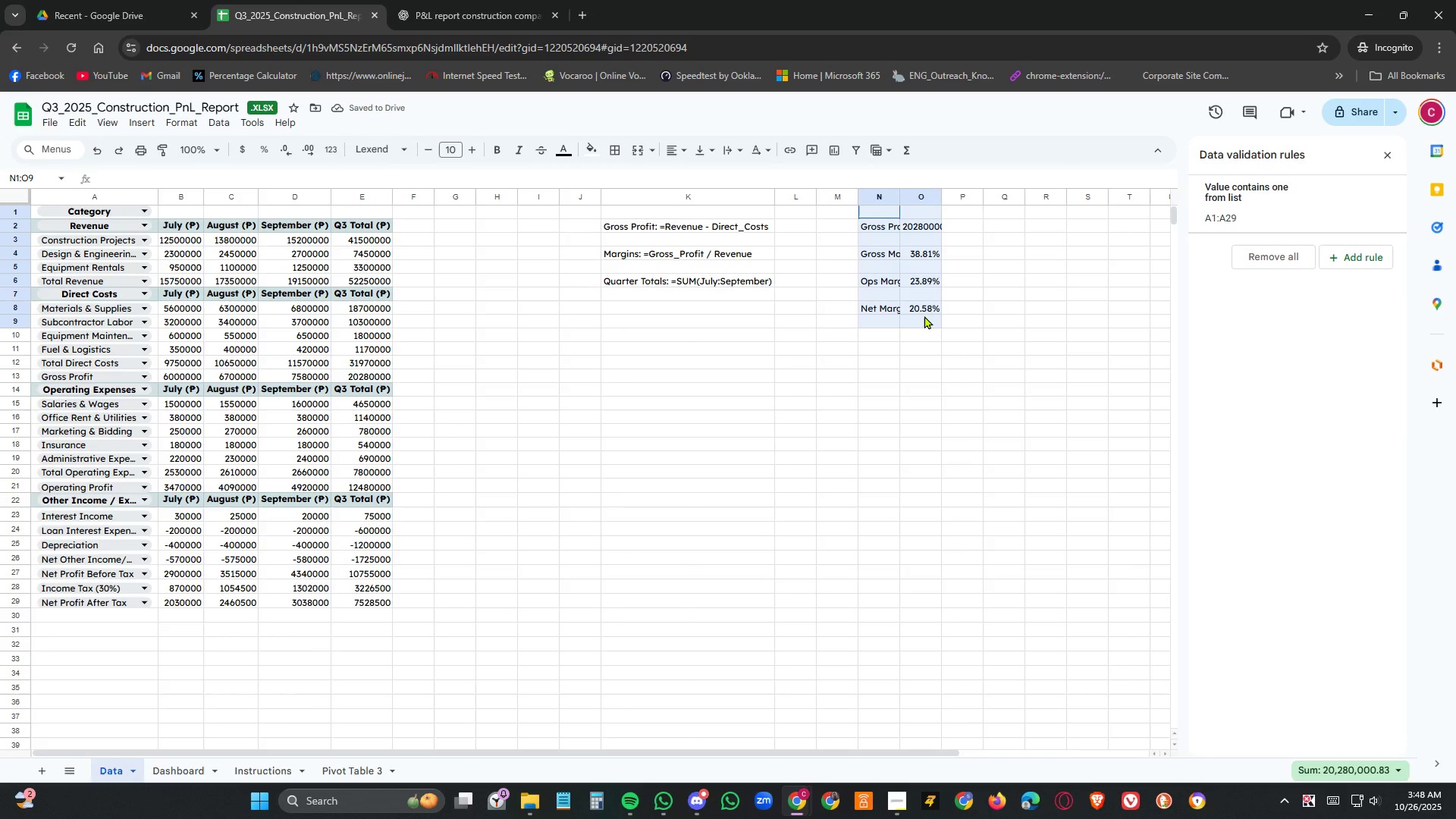 
hold_key(key=ControlLeft, duration=1.53)
 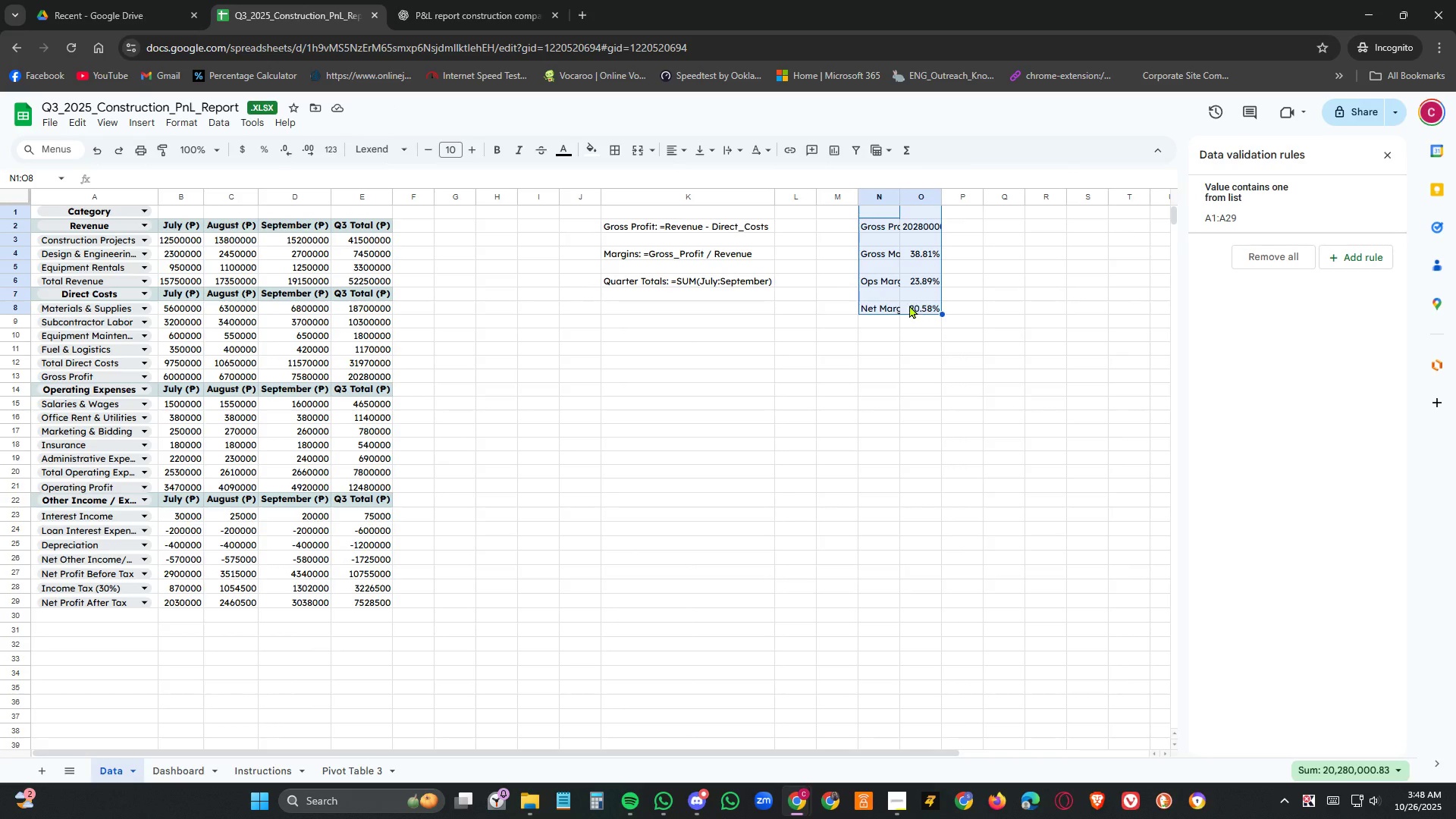 
key(Control+X)
 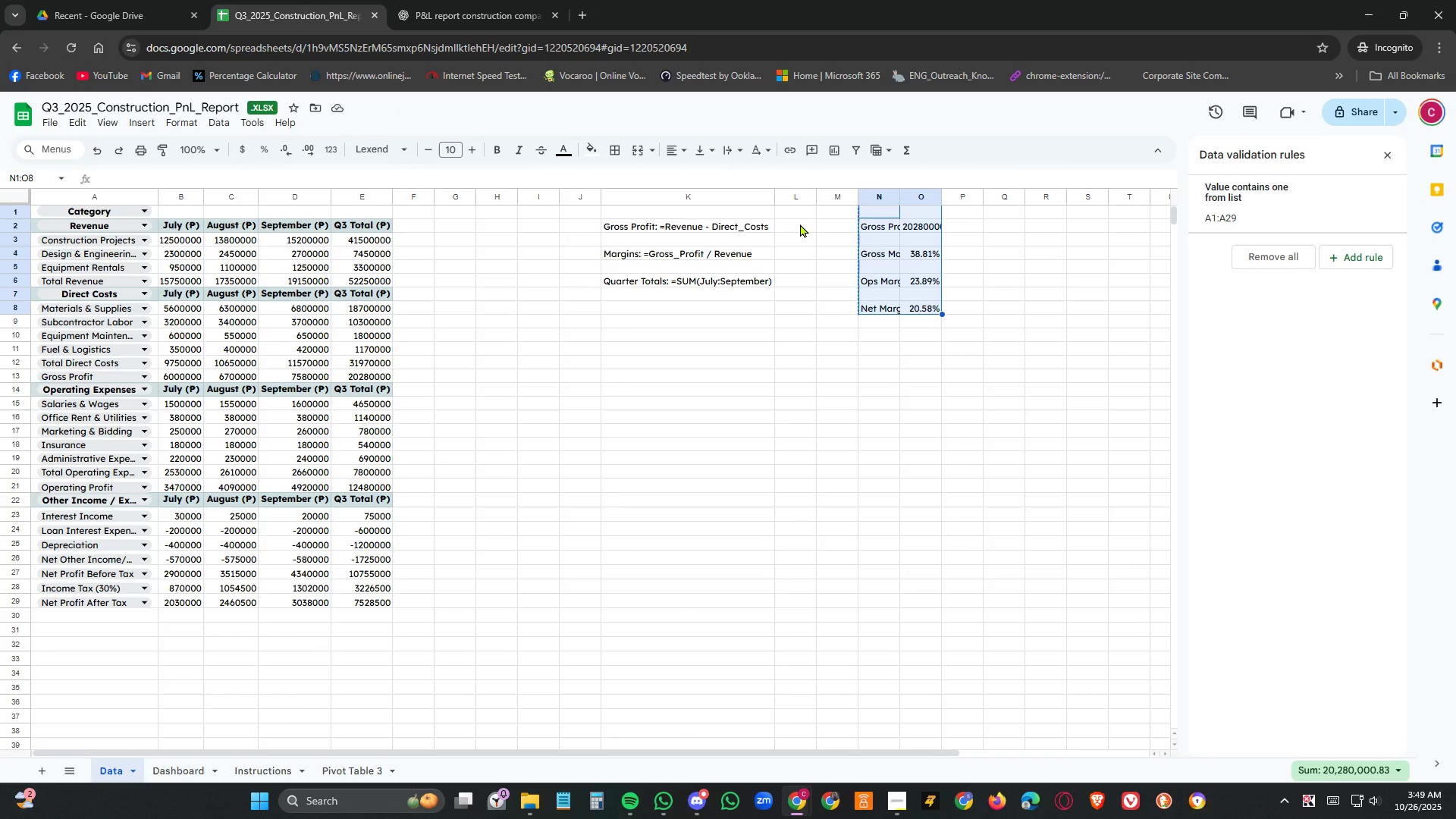 
left_click([800, 224])
 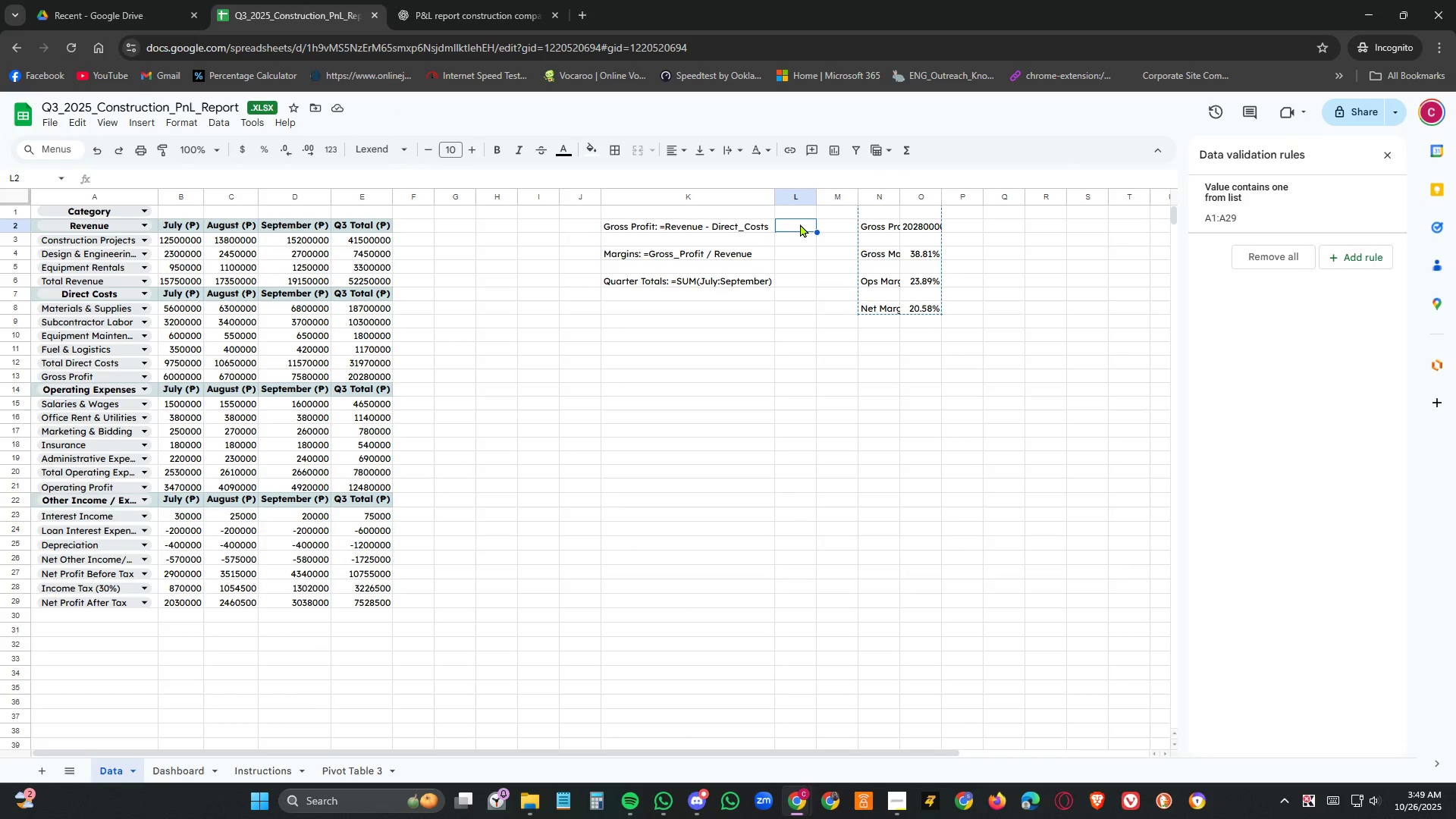 
key(Control+V)
 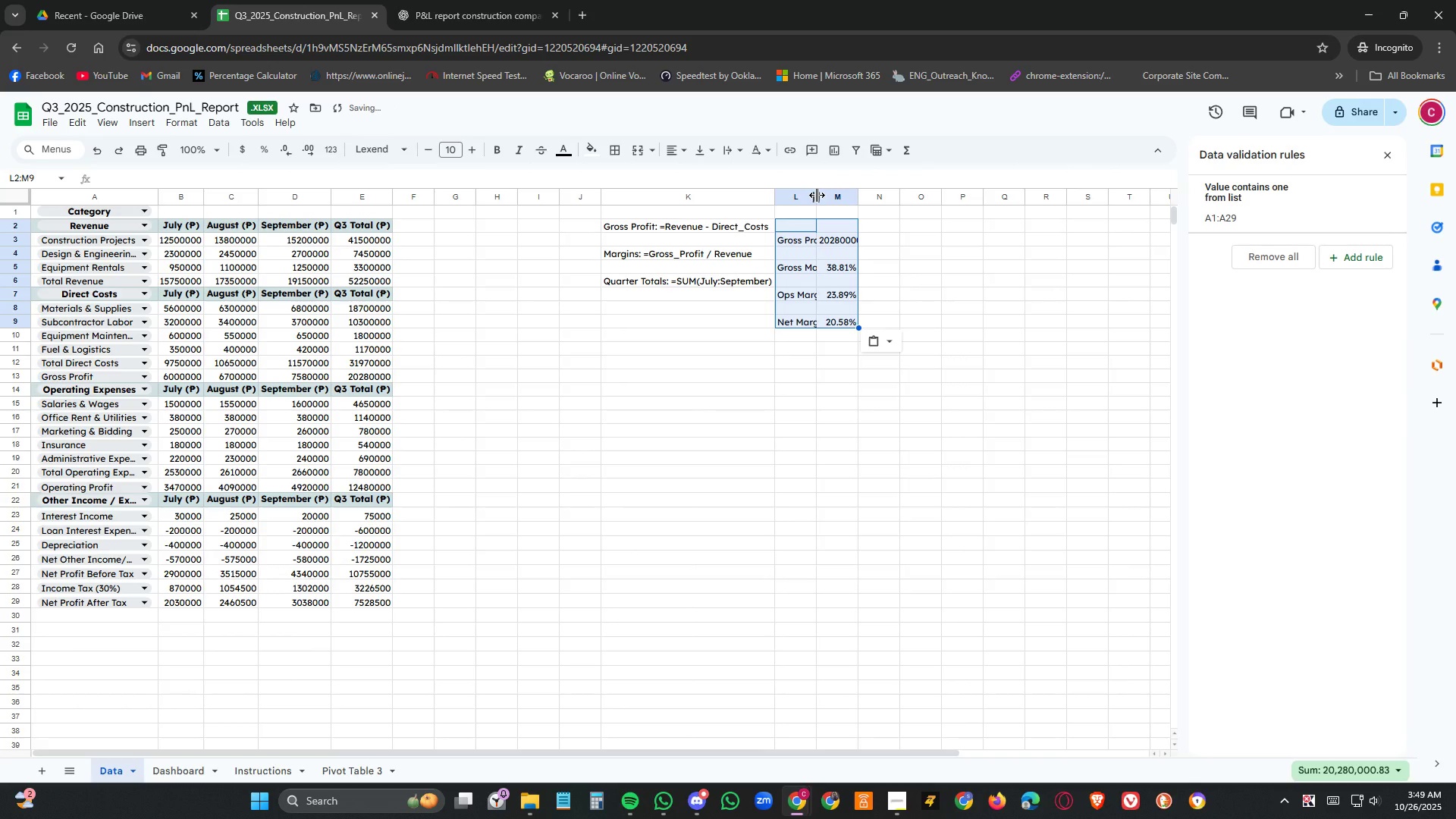 
double_click([817, 195])
 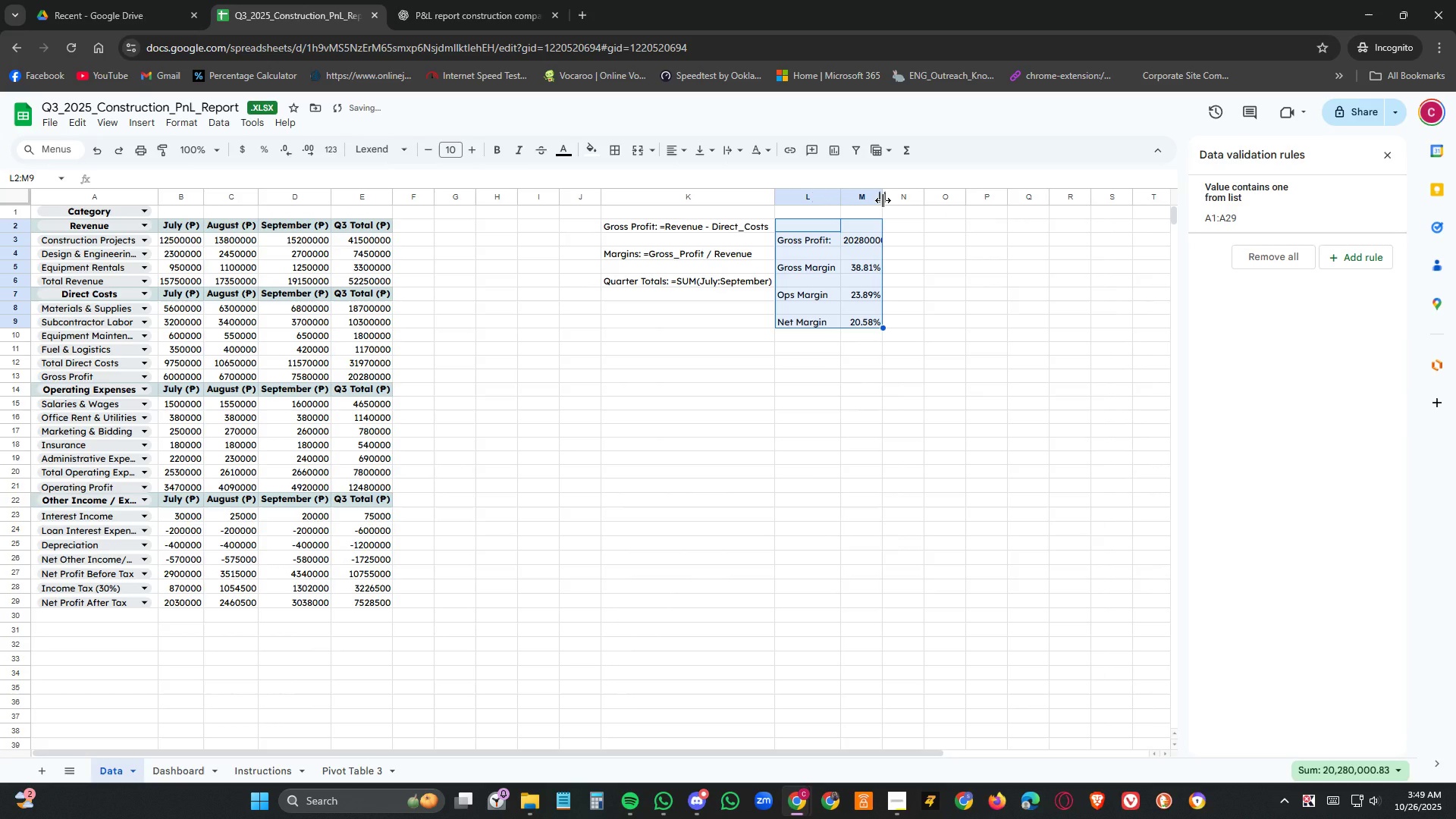 
double_click([883, 200])
 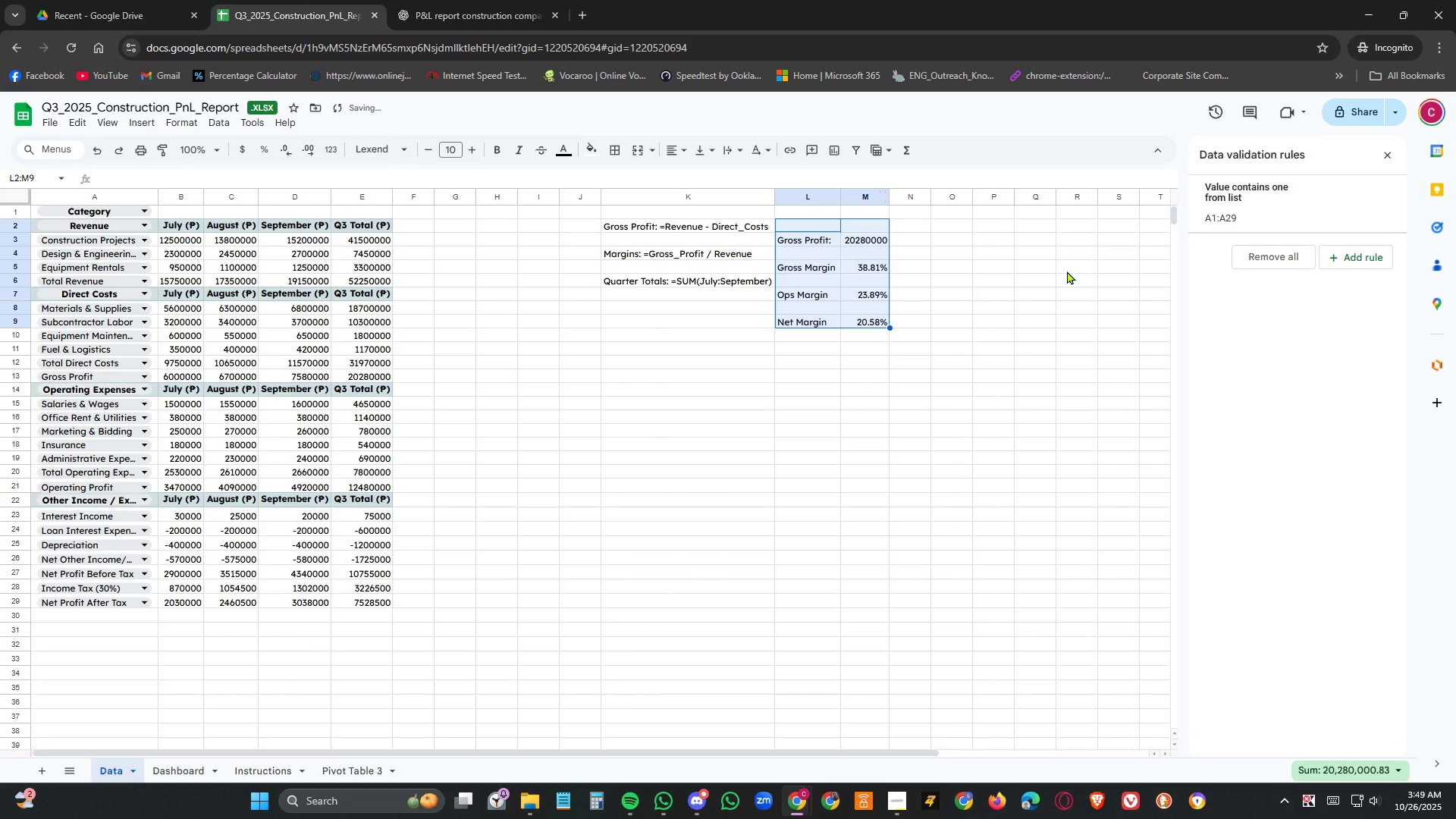 
left_click([1067, 271])
 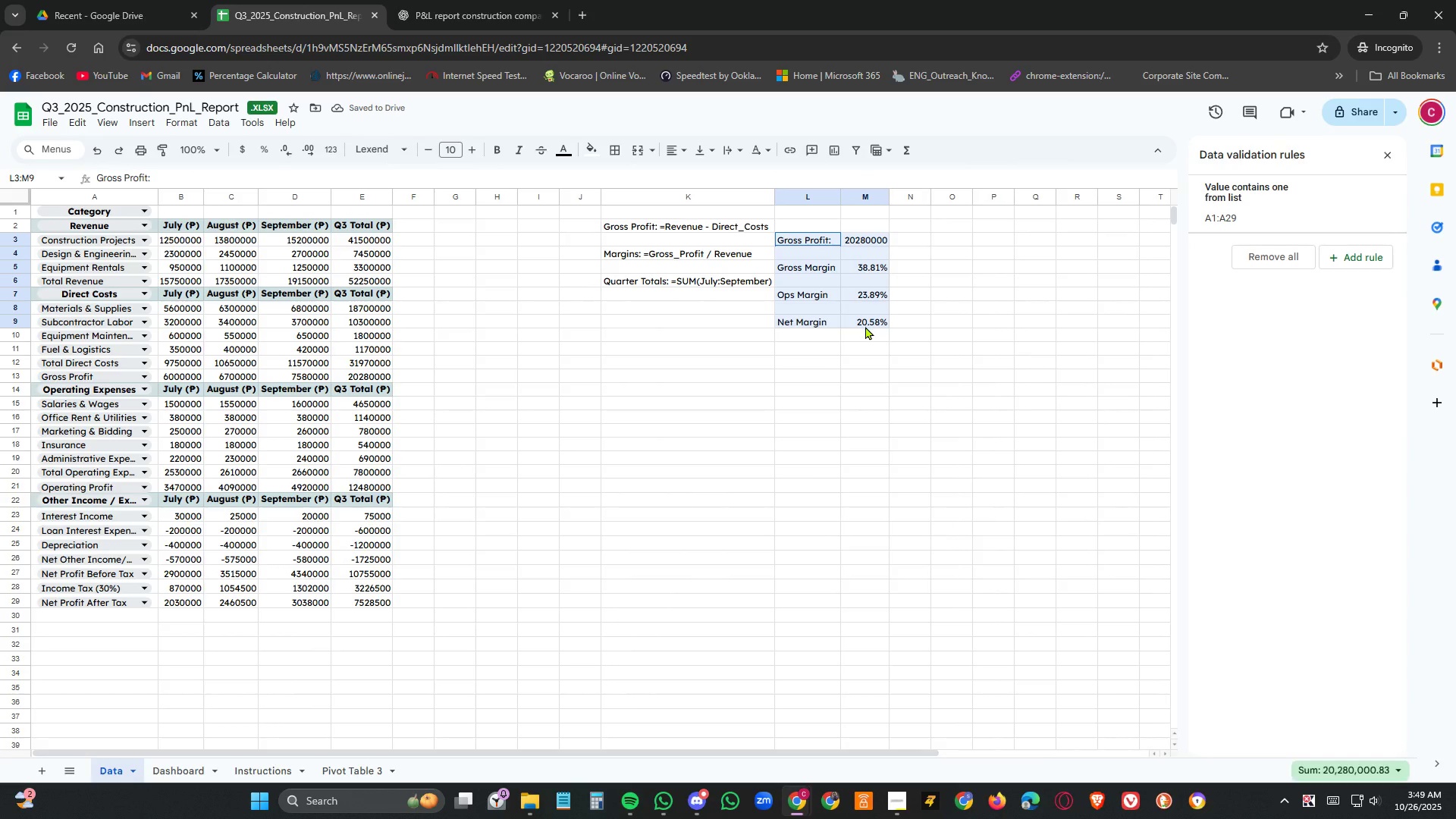 
key(Control+X)
 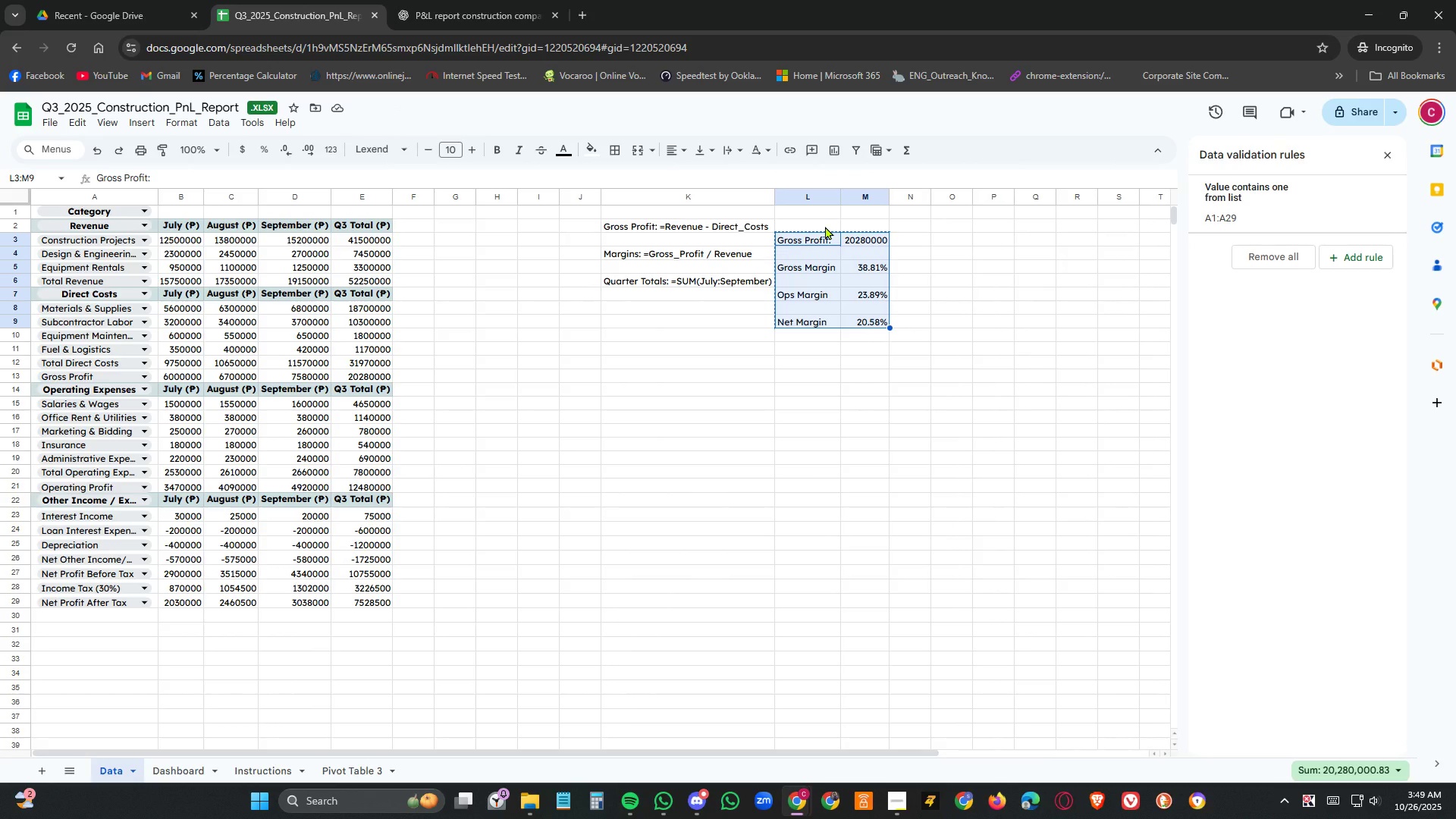 
left_click([825, 226])
 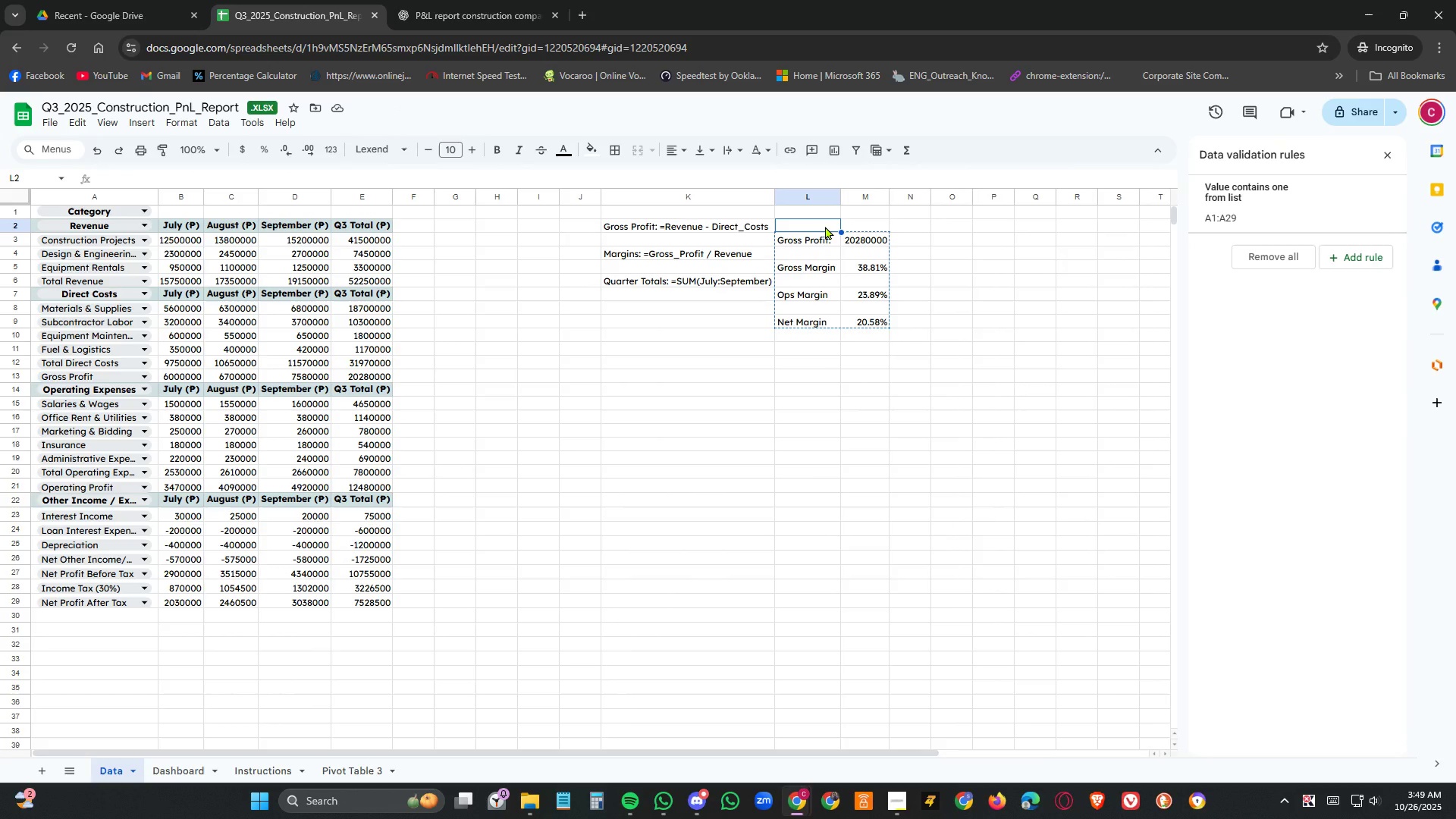 
key(Control+V)
 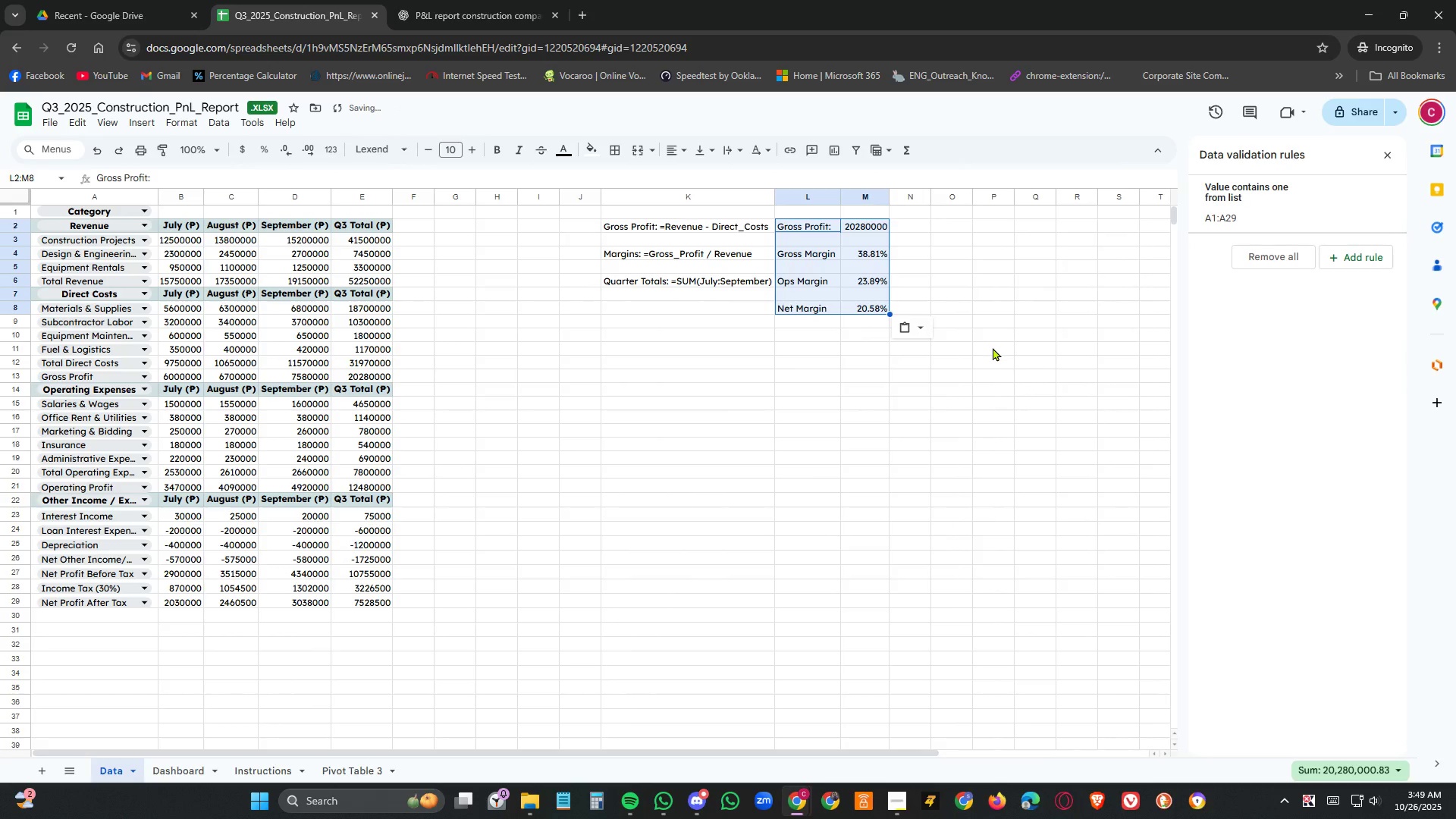 
left_click([993, 347])
 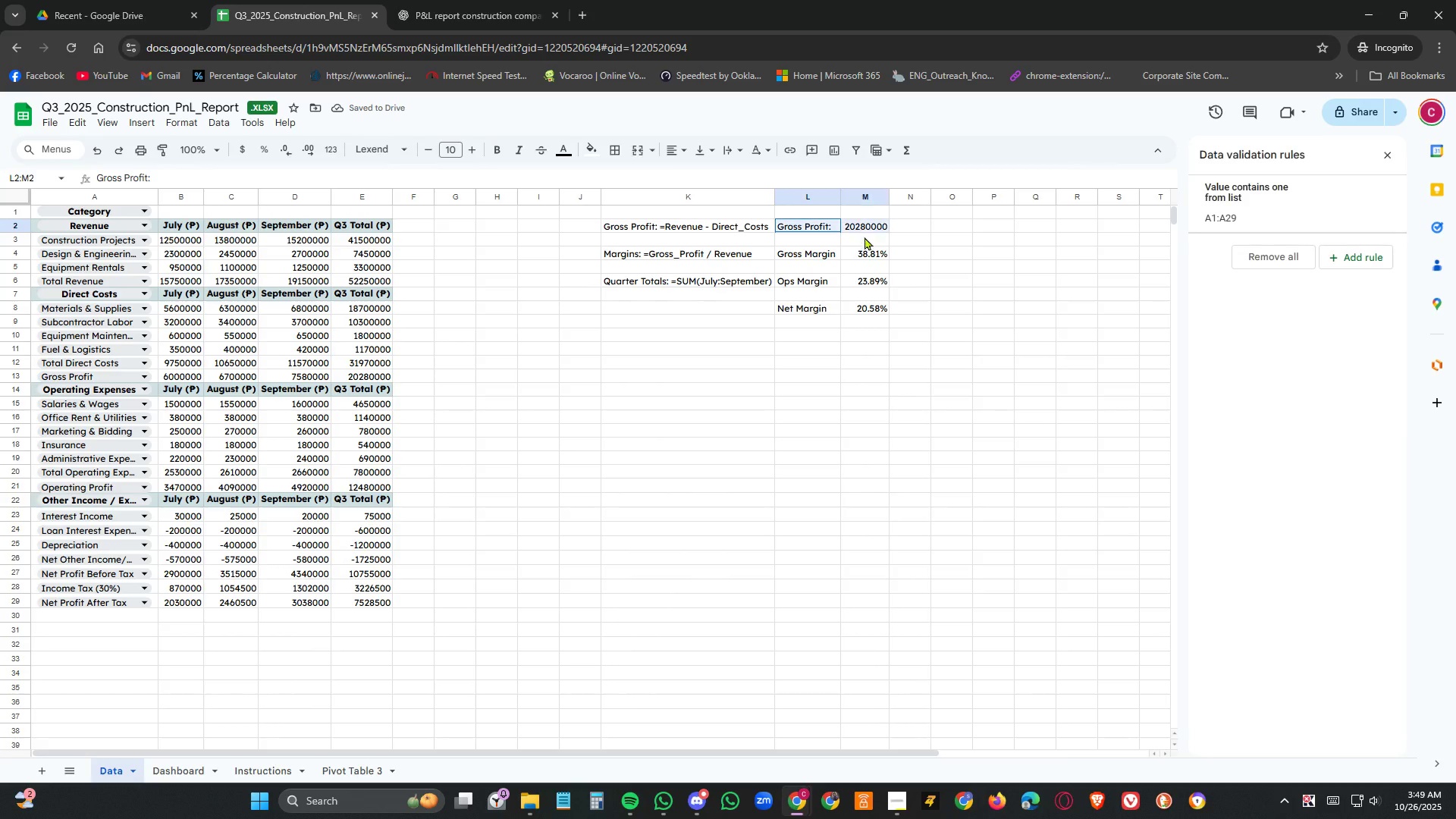 
key(Control+X)
 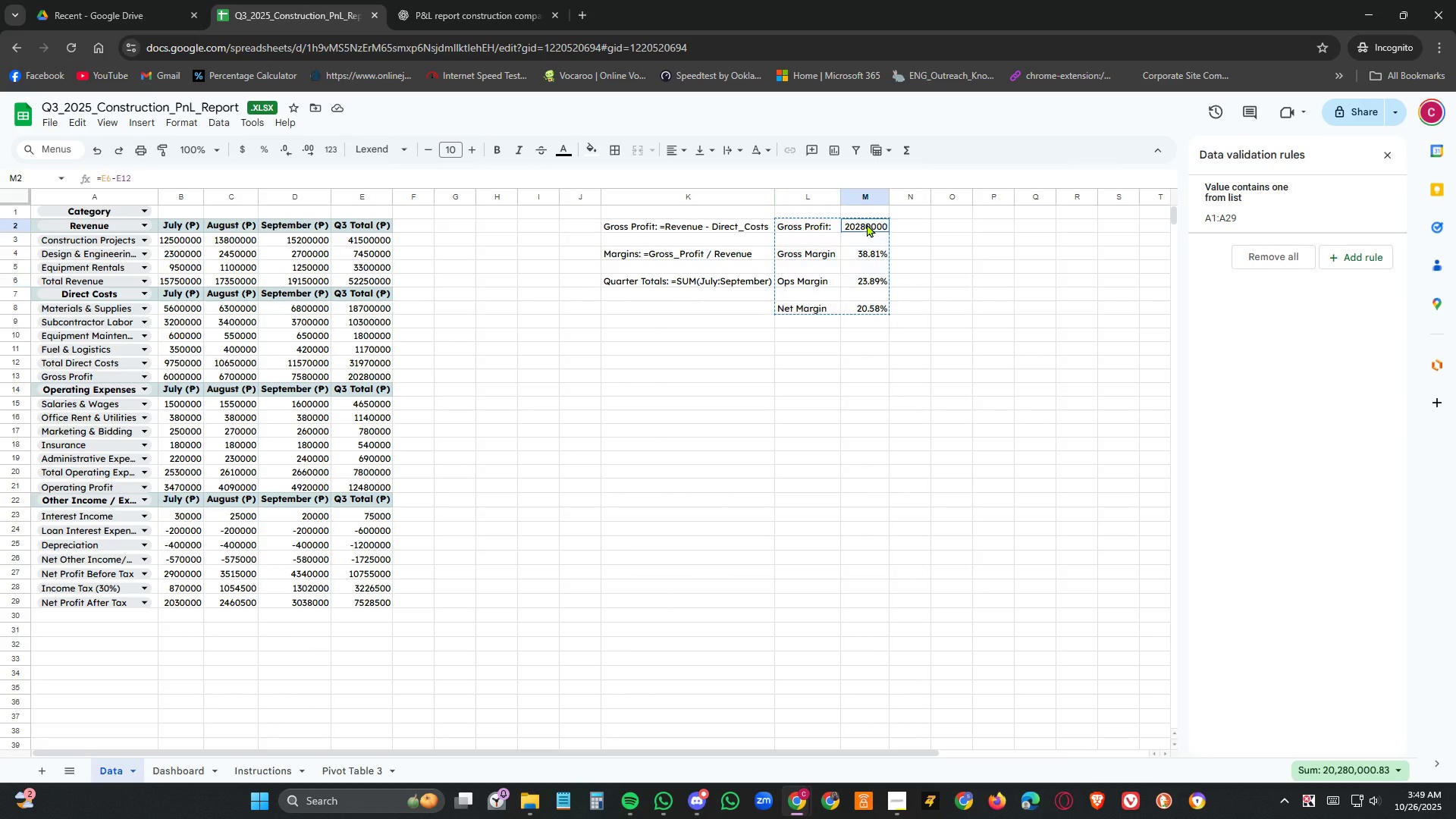 
left_click([867, 224])
 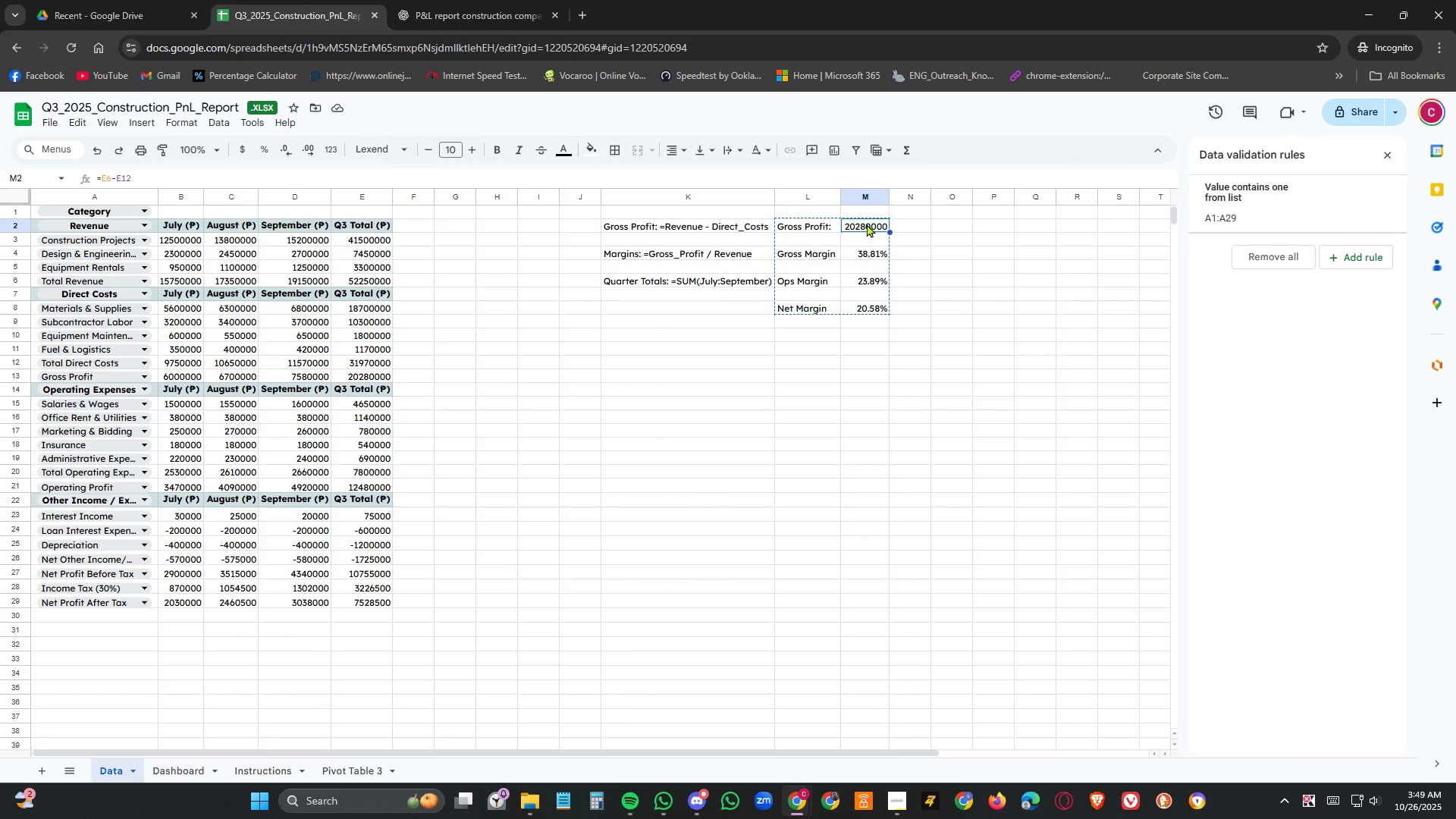 
key(Control+V)
 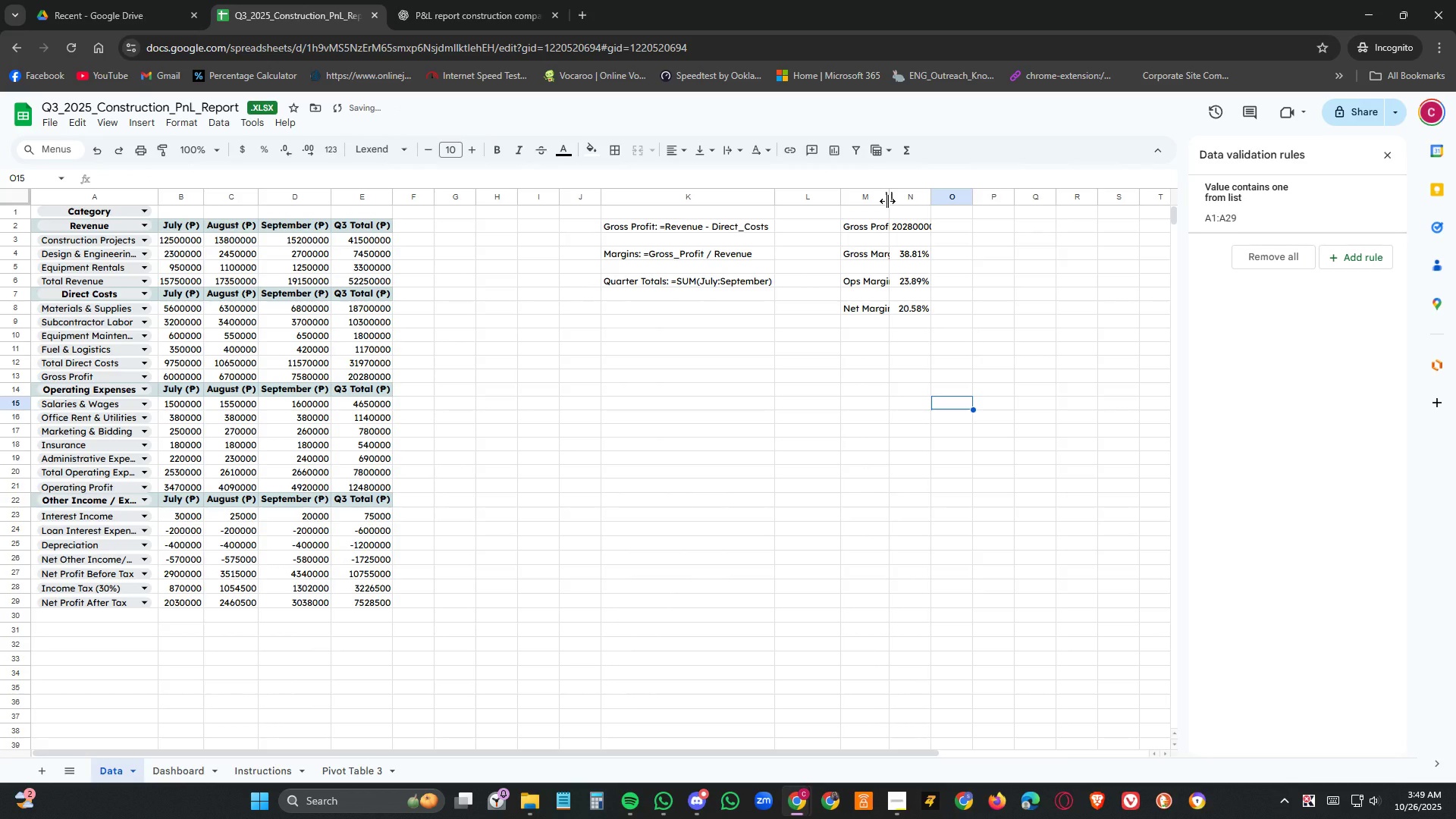 
double_click([887, 201])
 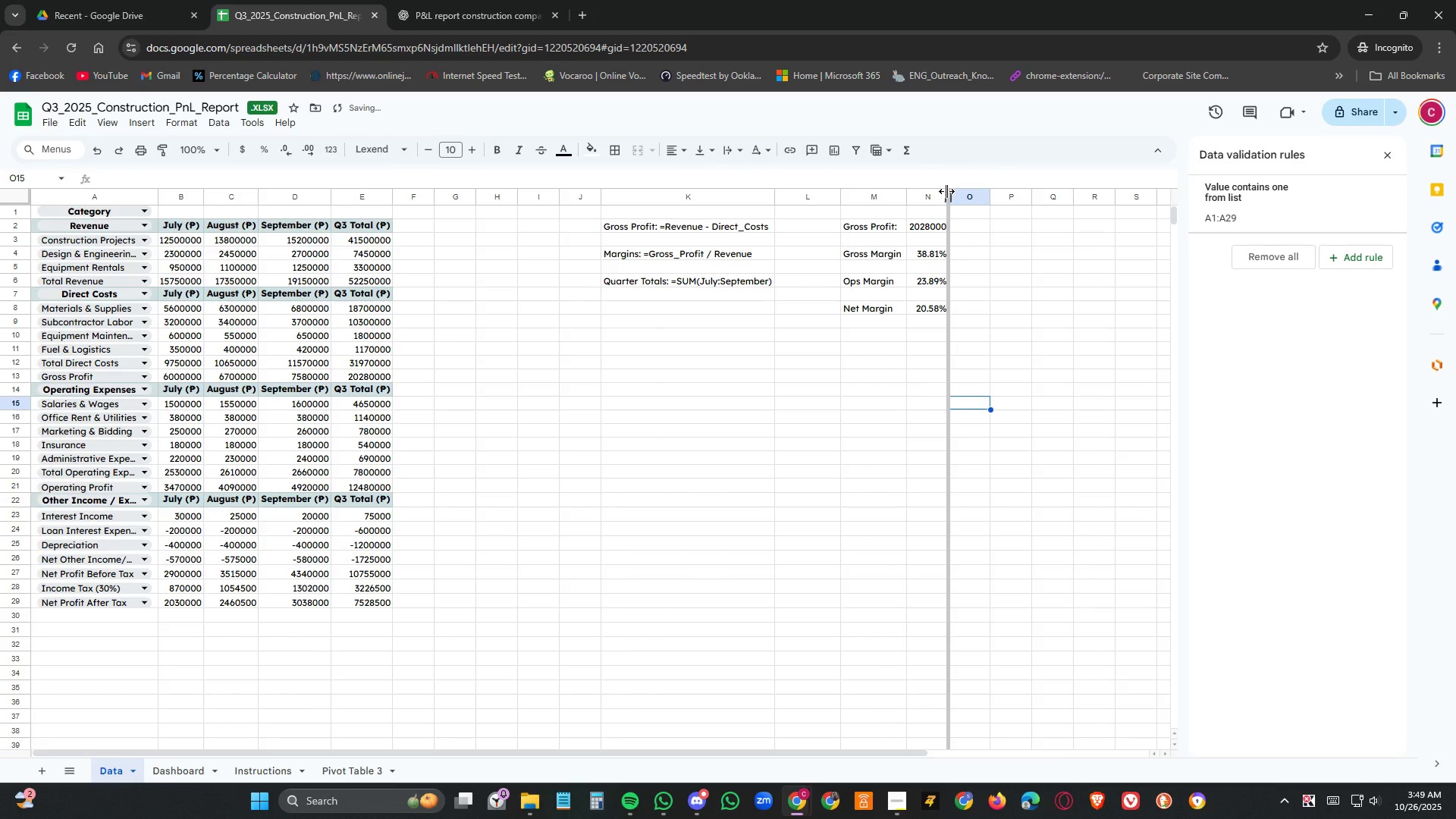 
double_click([946, 191])
 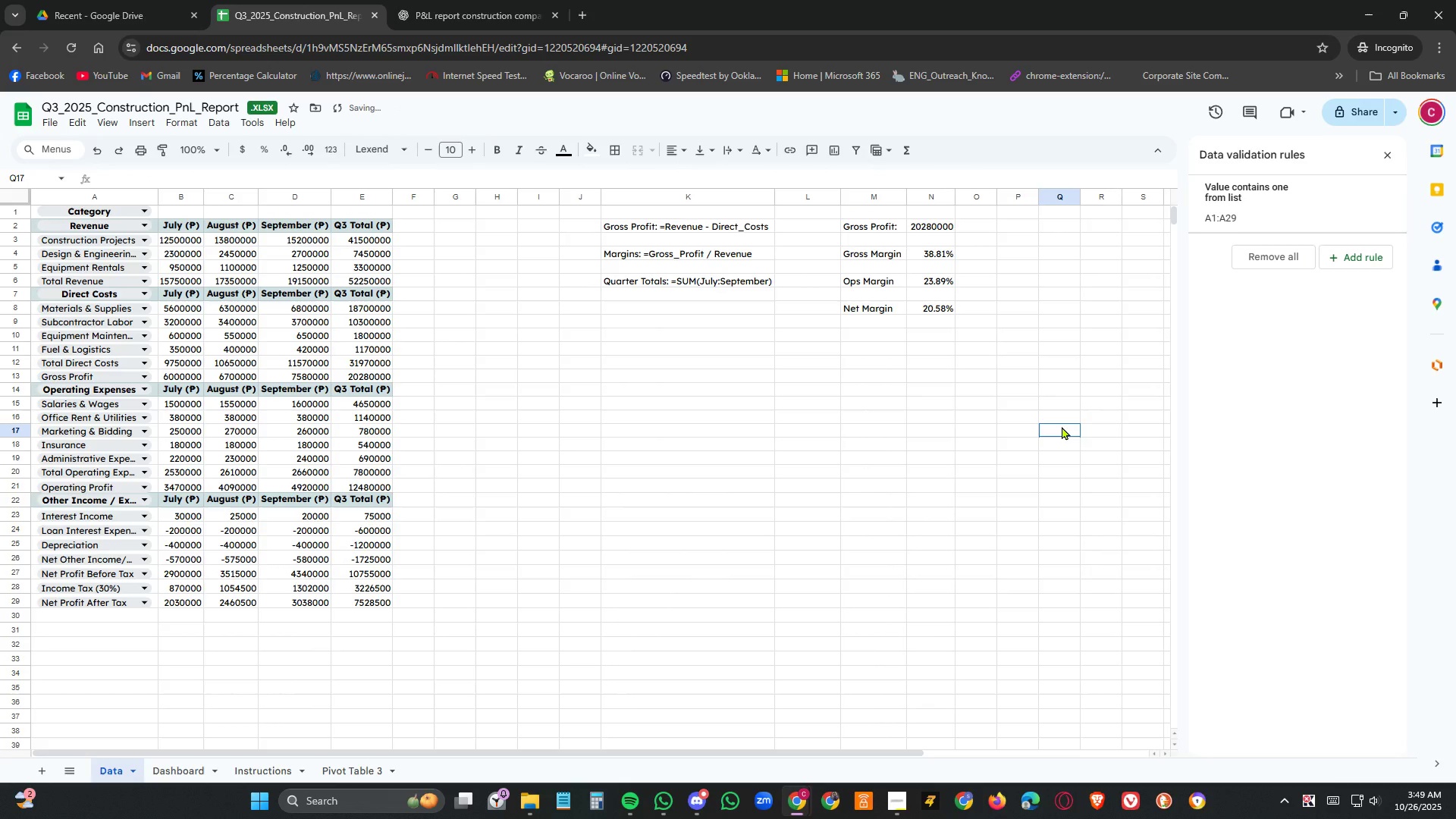 
left_click([1062, 426])
 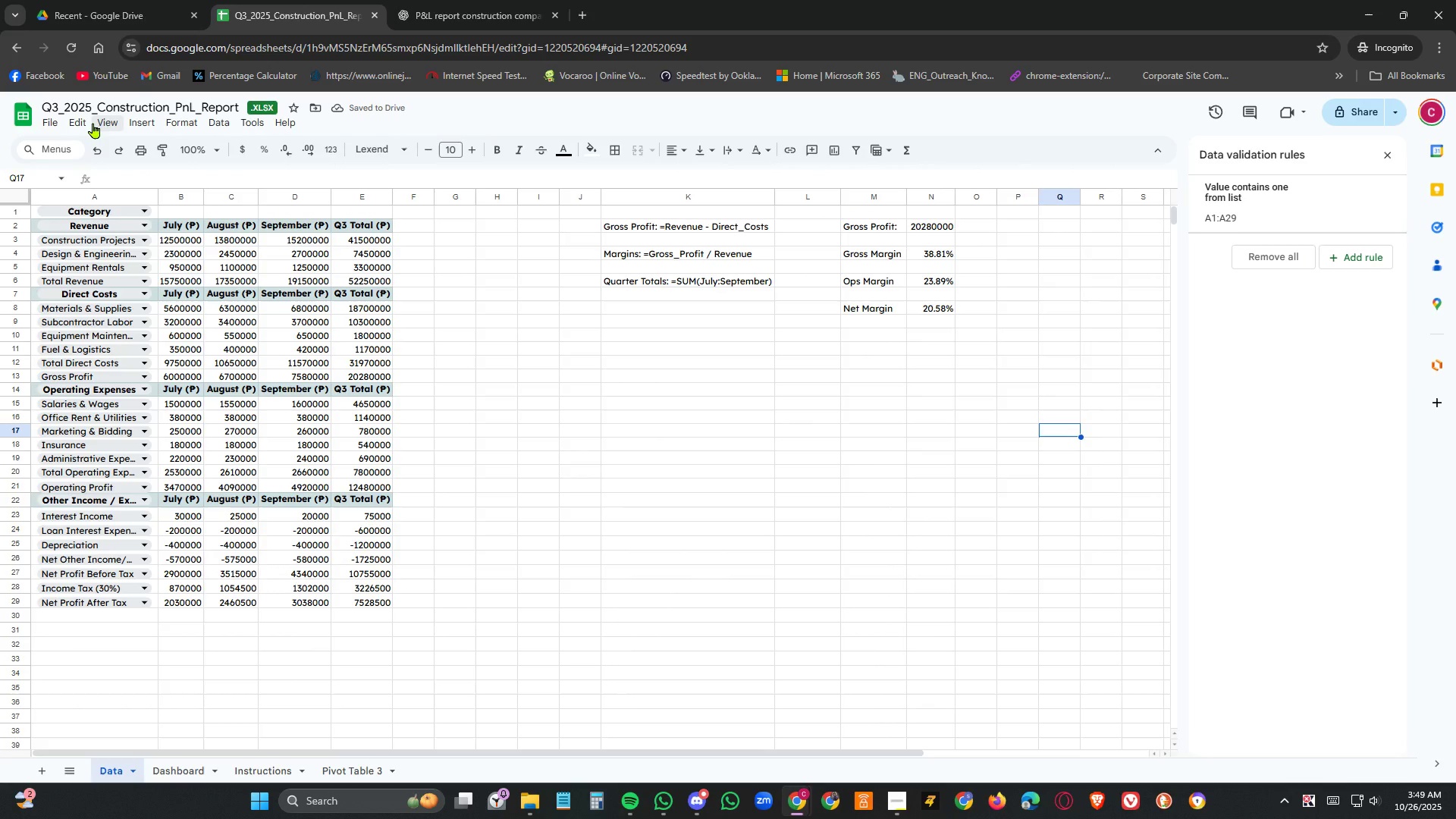 
left_click([109, 123])
 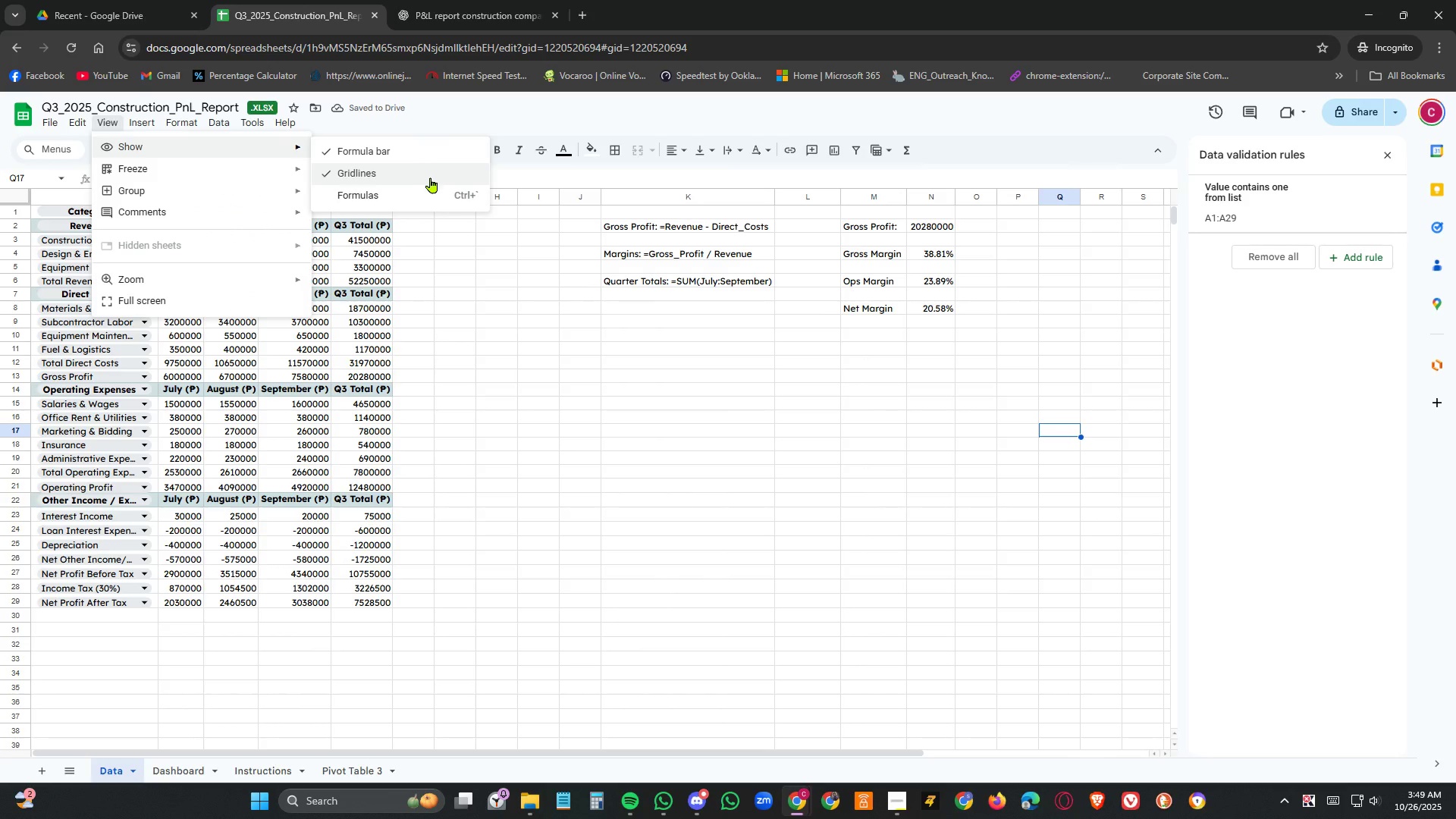 
left_click([431, 177])
 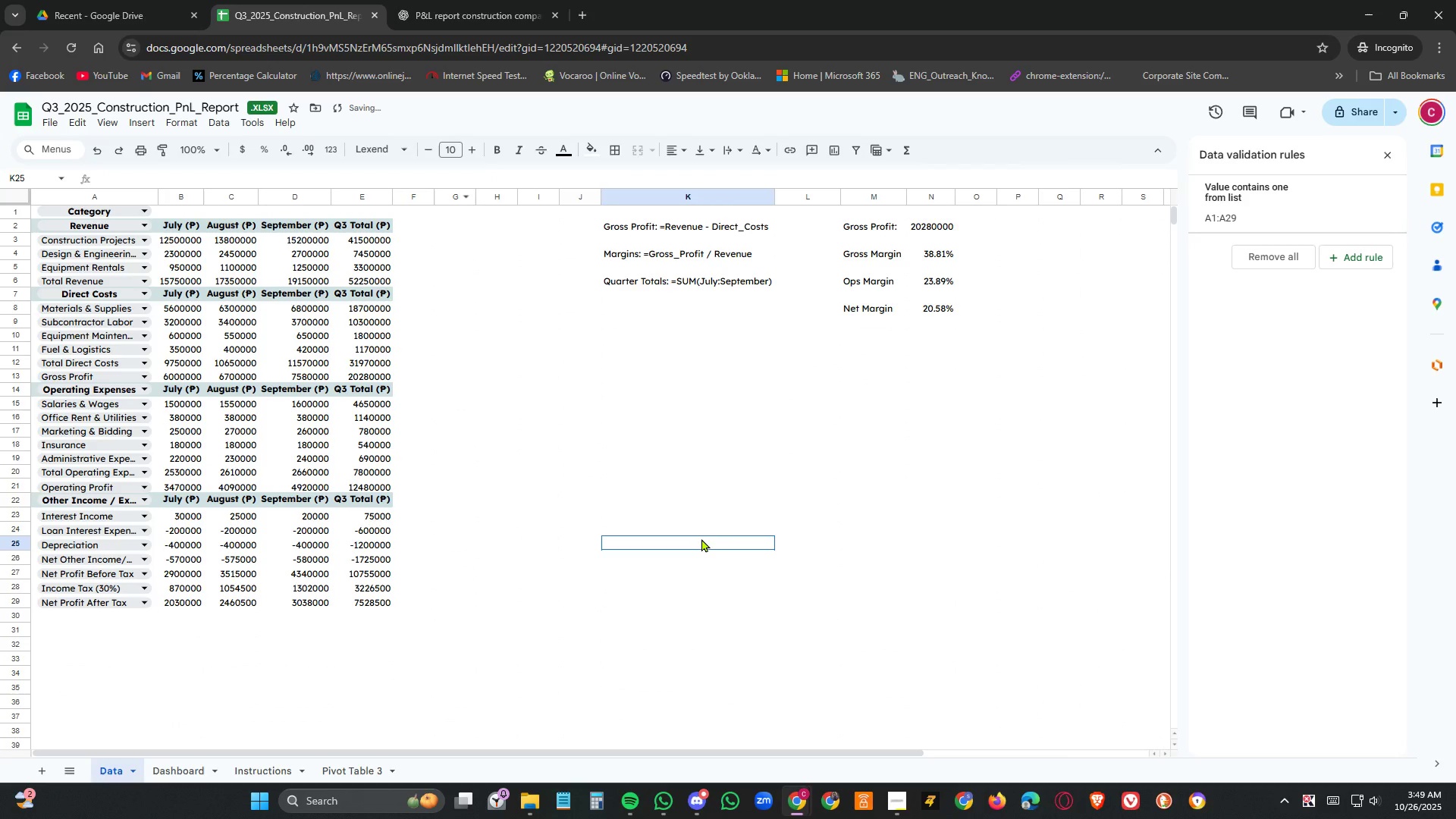 
left_click([701, 538])
 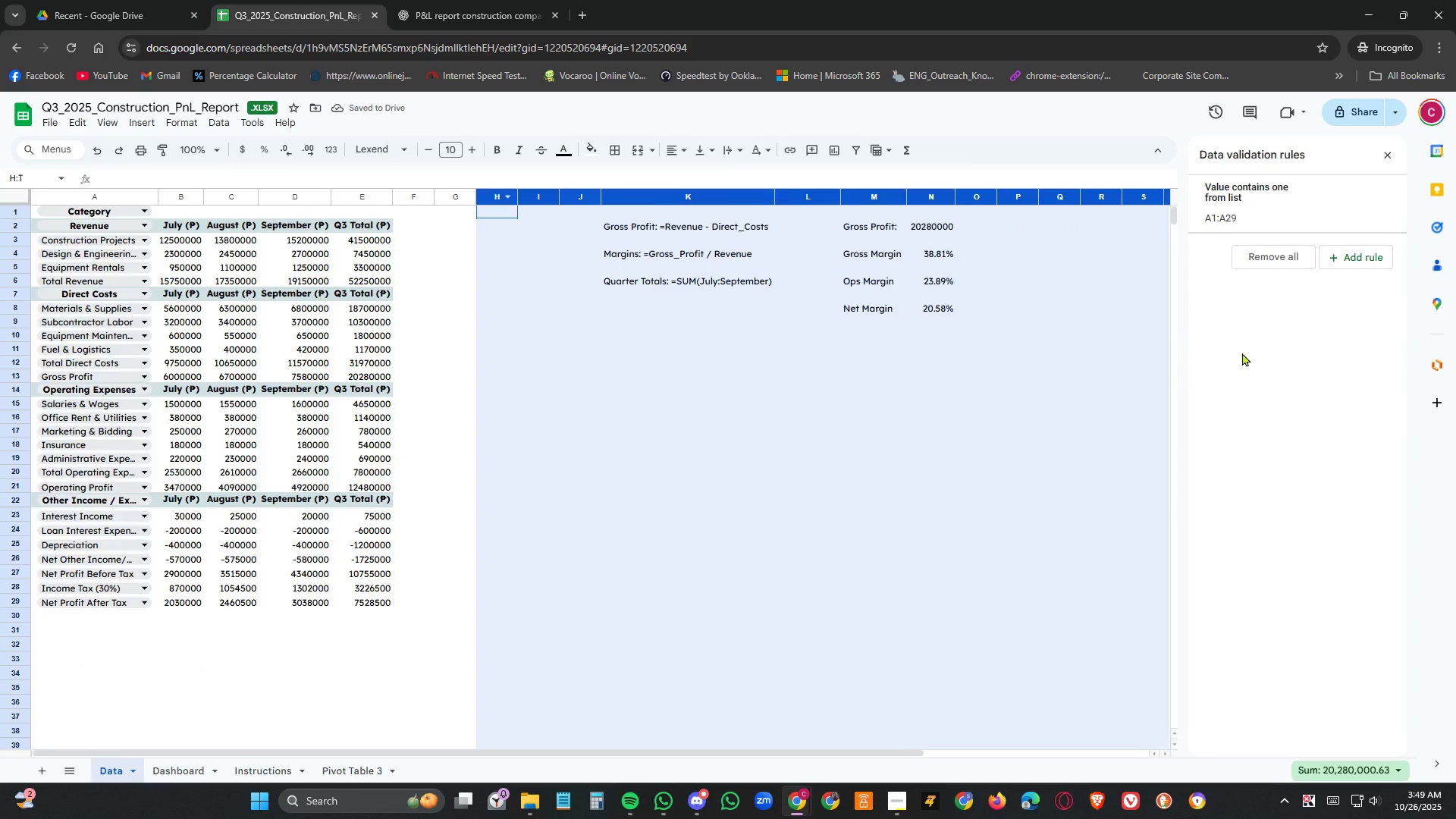 
right_click([626, 413])
 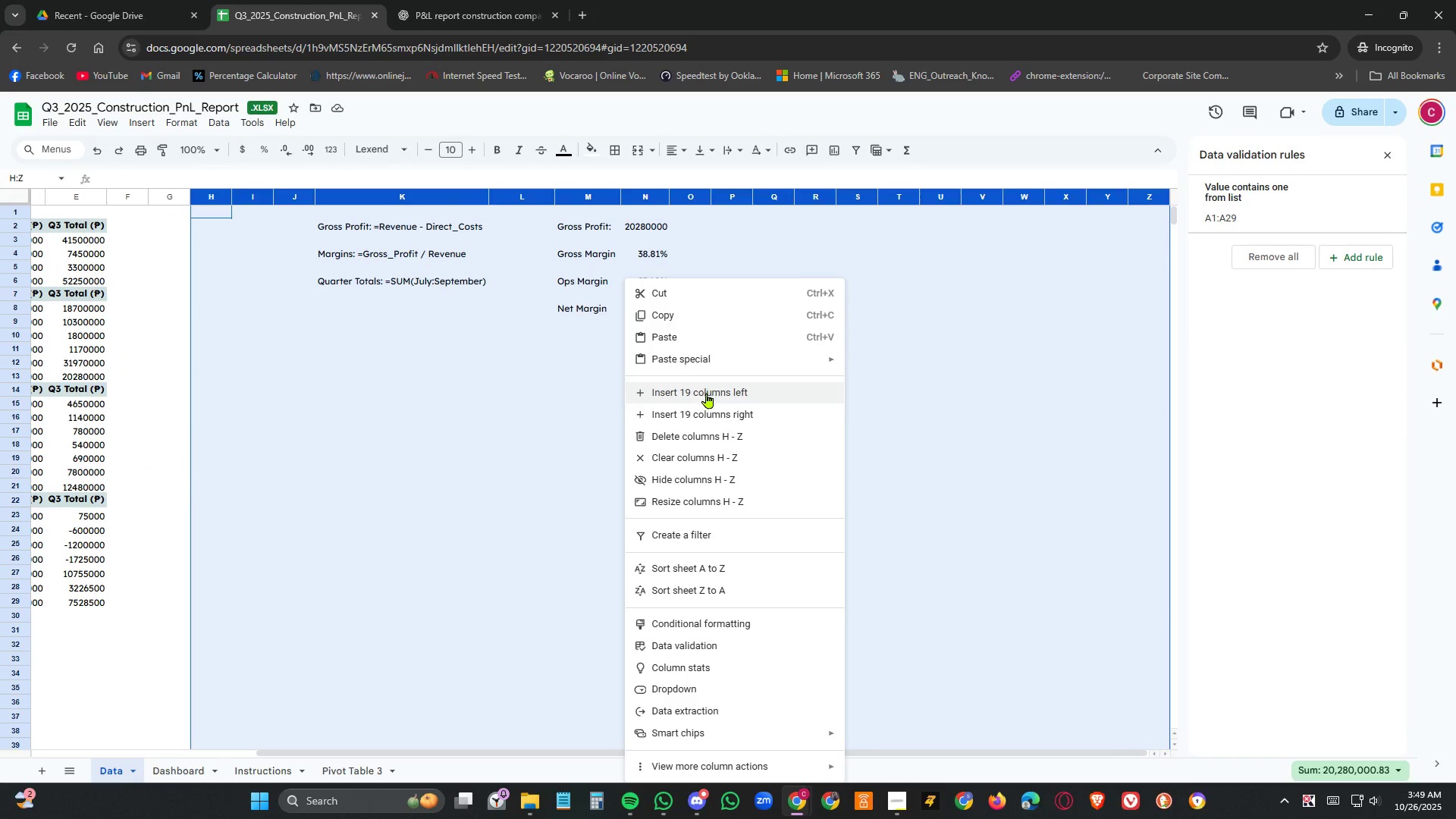 
left_click([682, 472])
 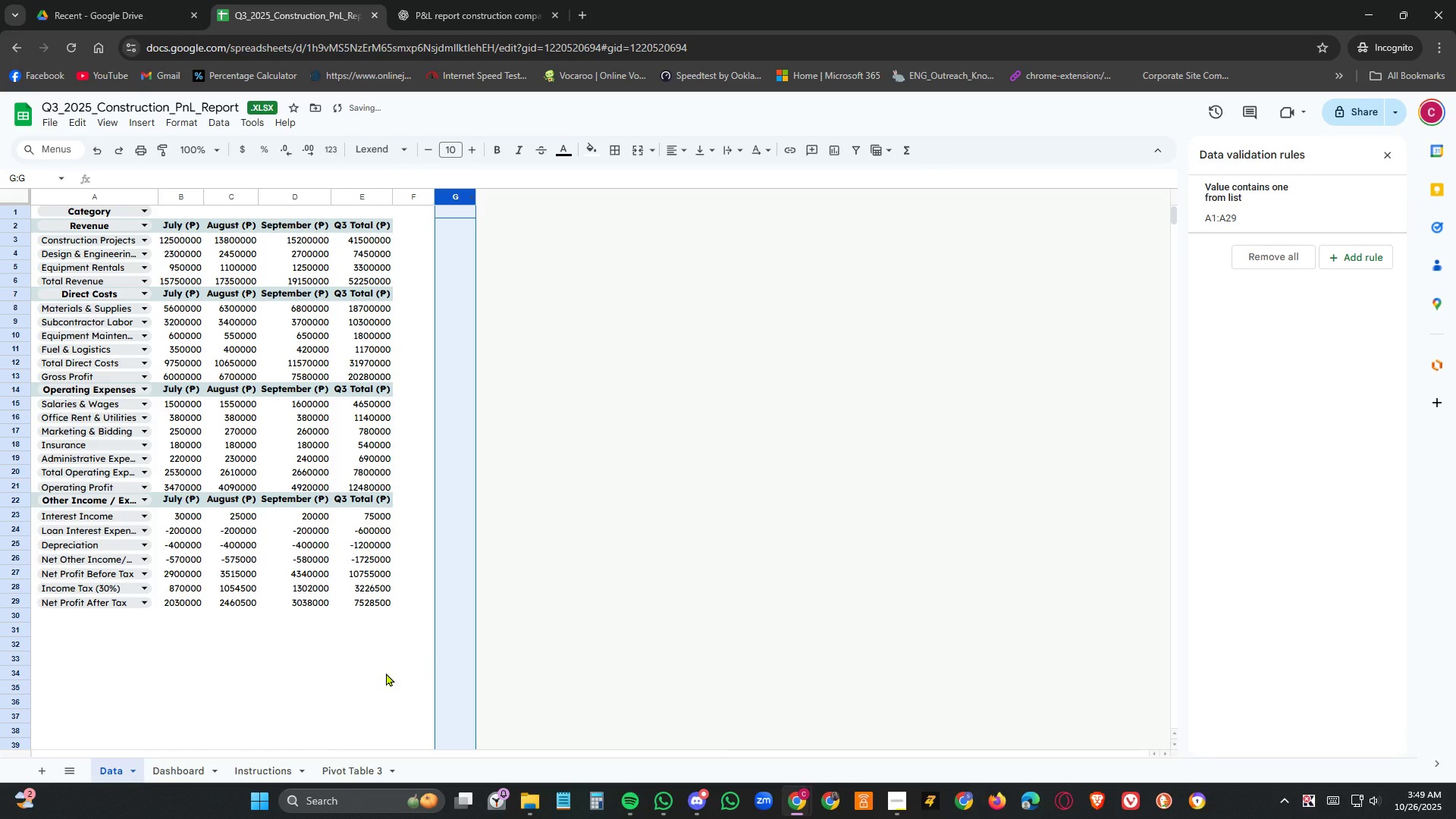 
left_click([378, 684])
 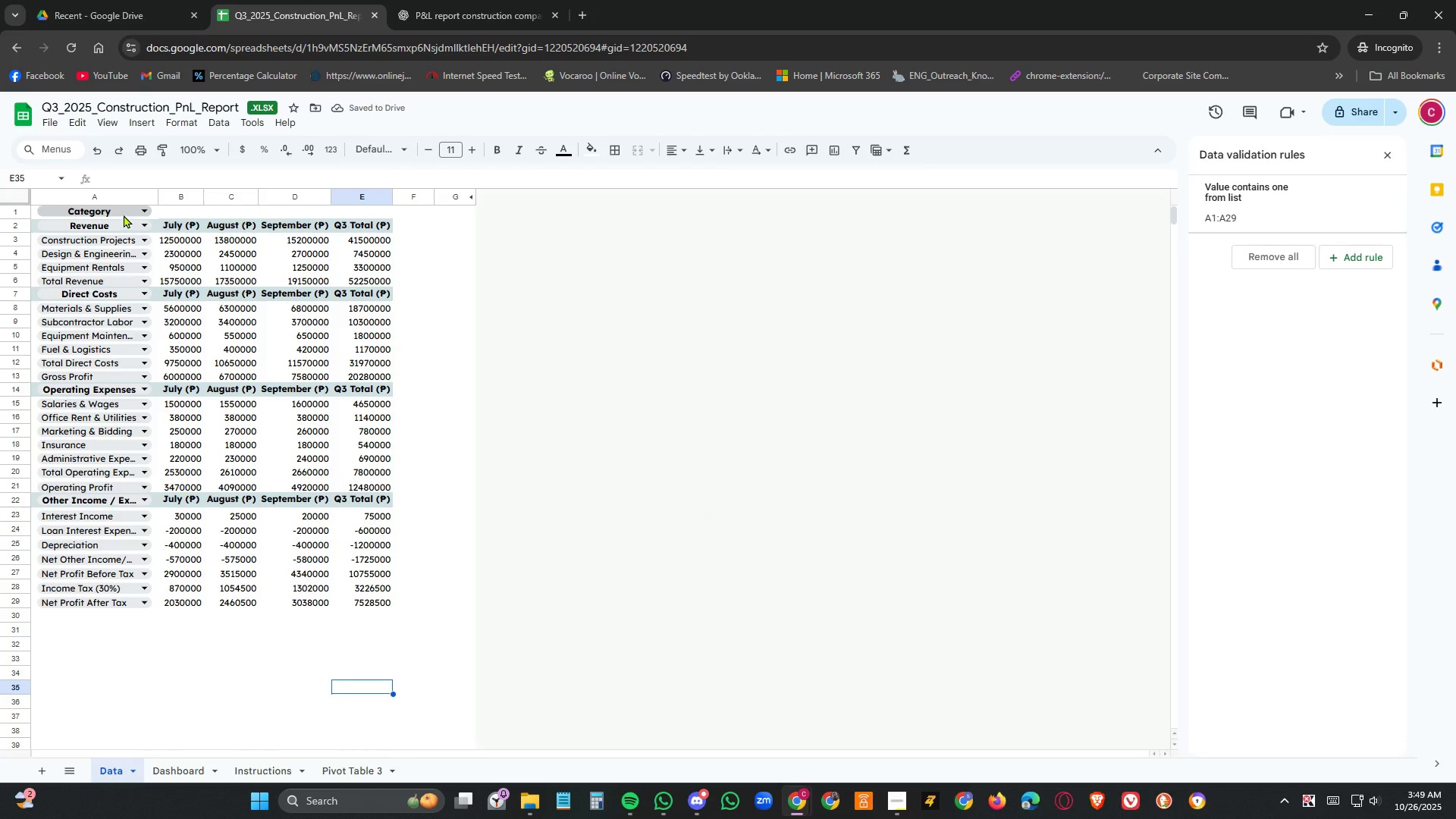 
left_click([124, 215])
 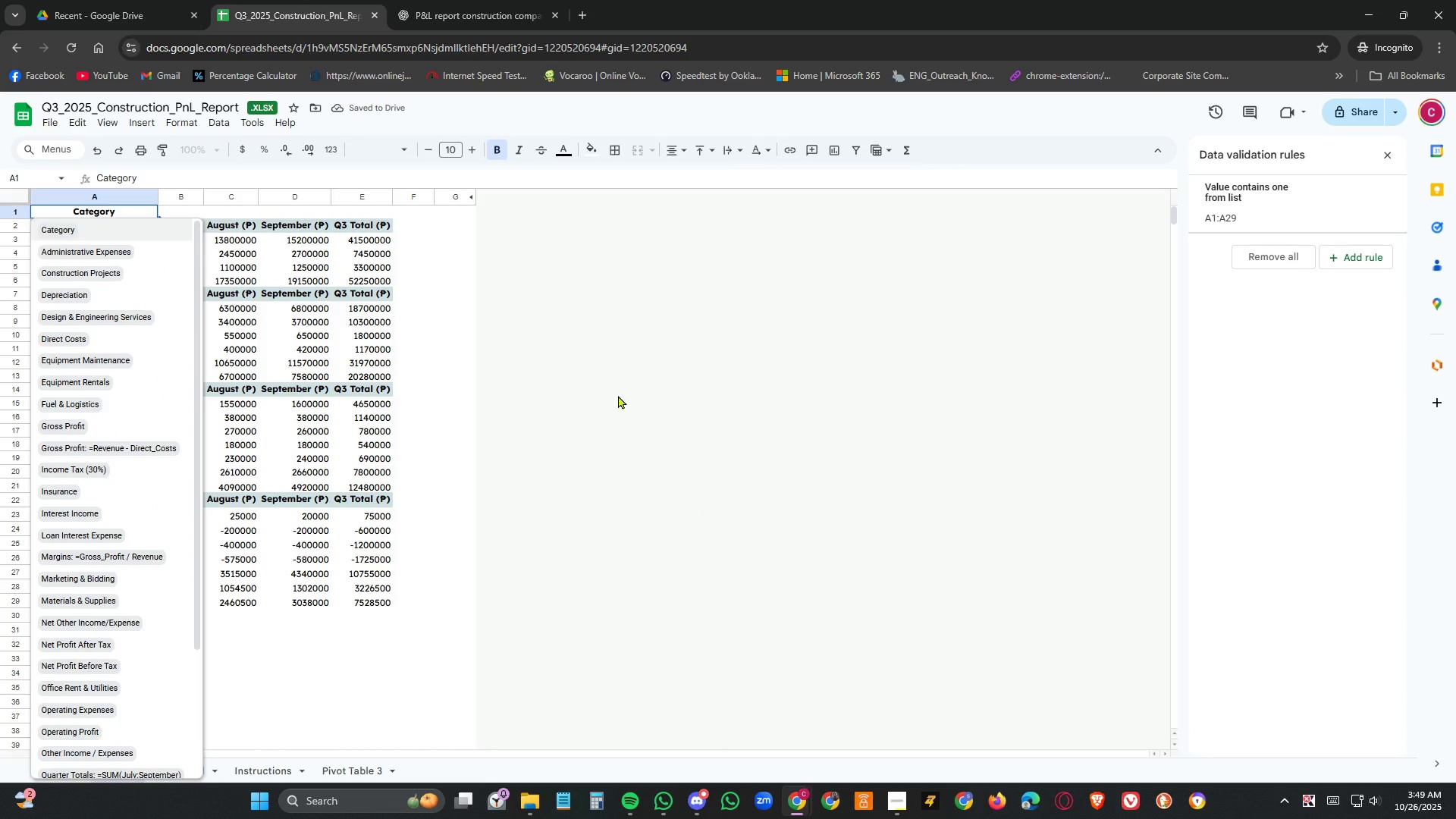 
left_click([619, 395])
 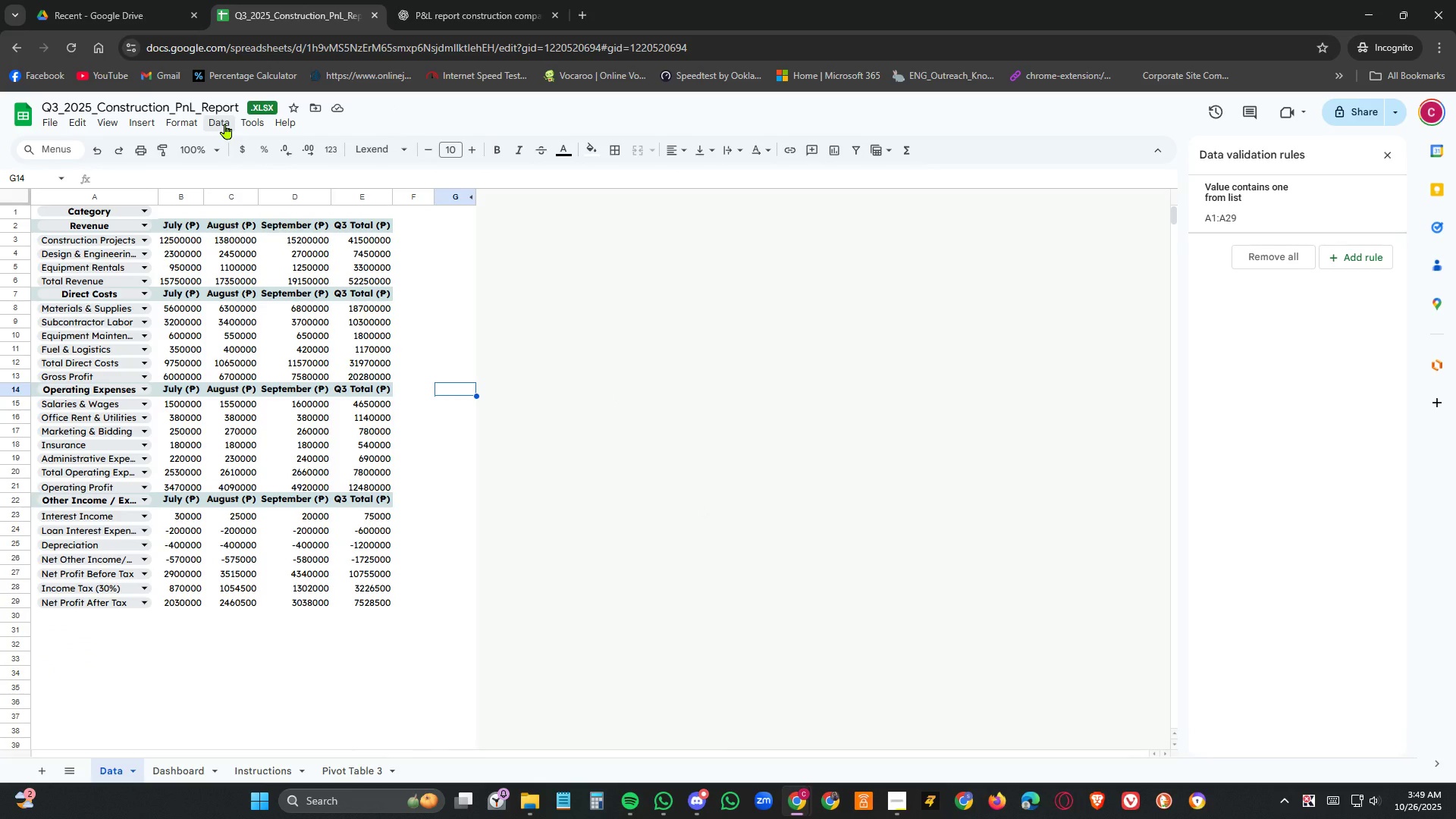 
left_click([225, 124])
 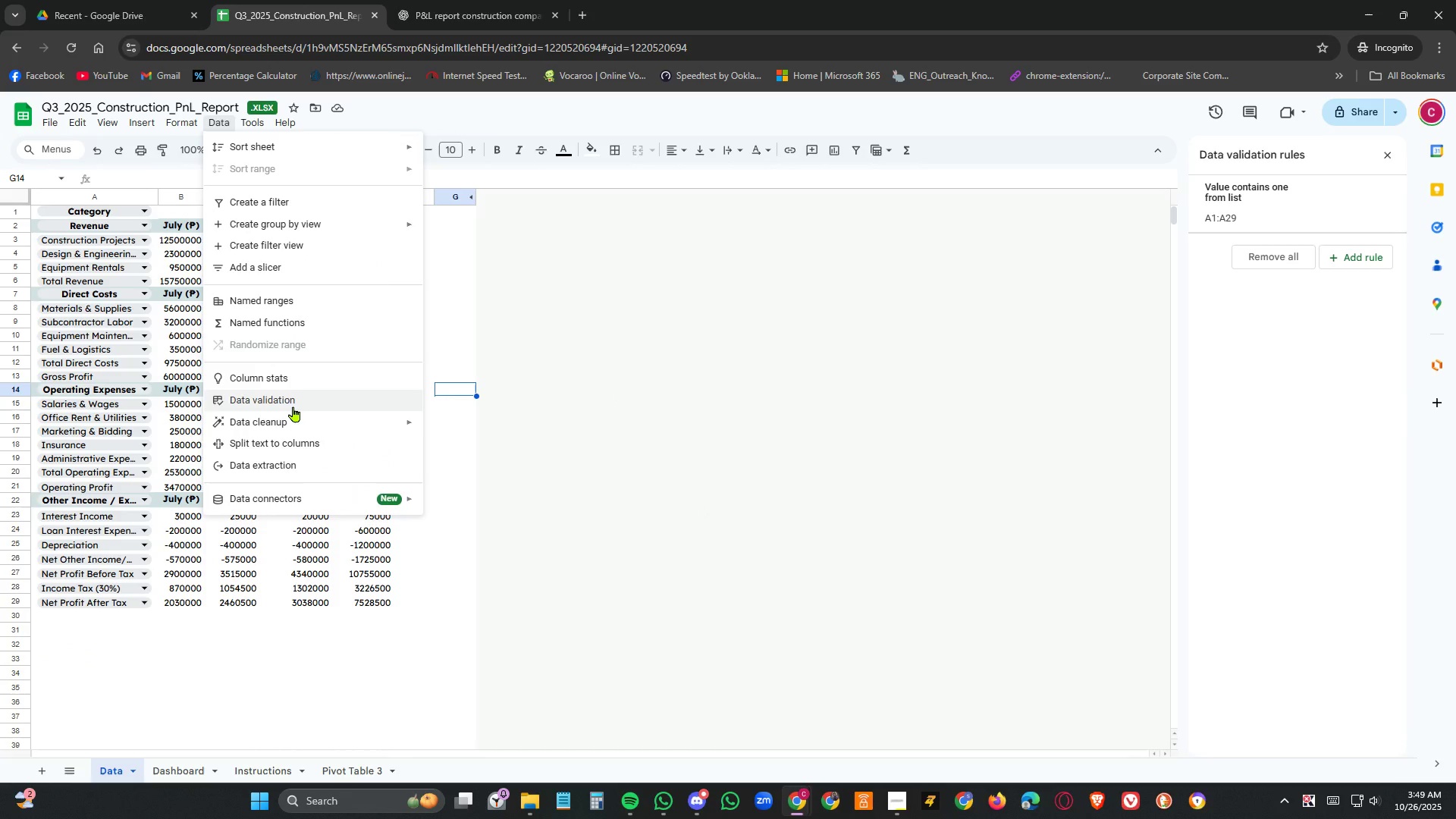 
left_click([300, 406])
 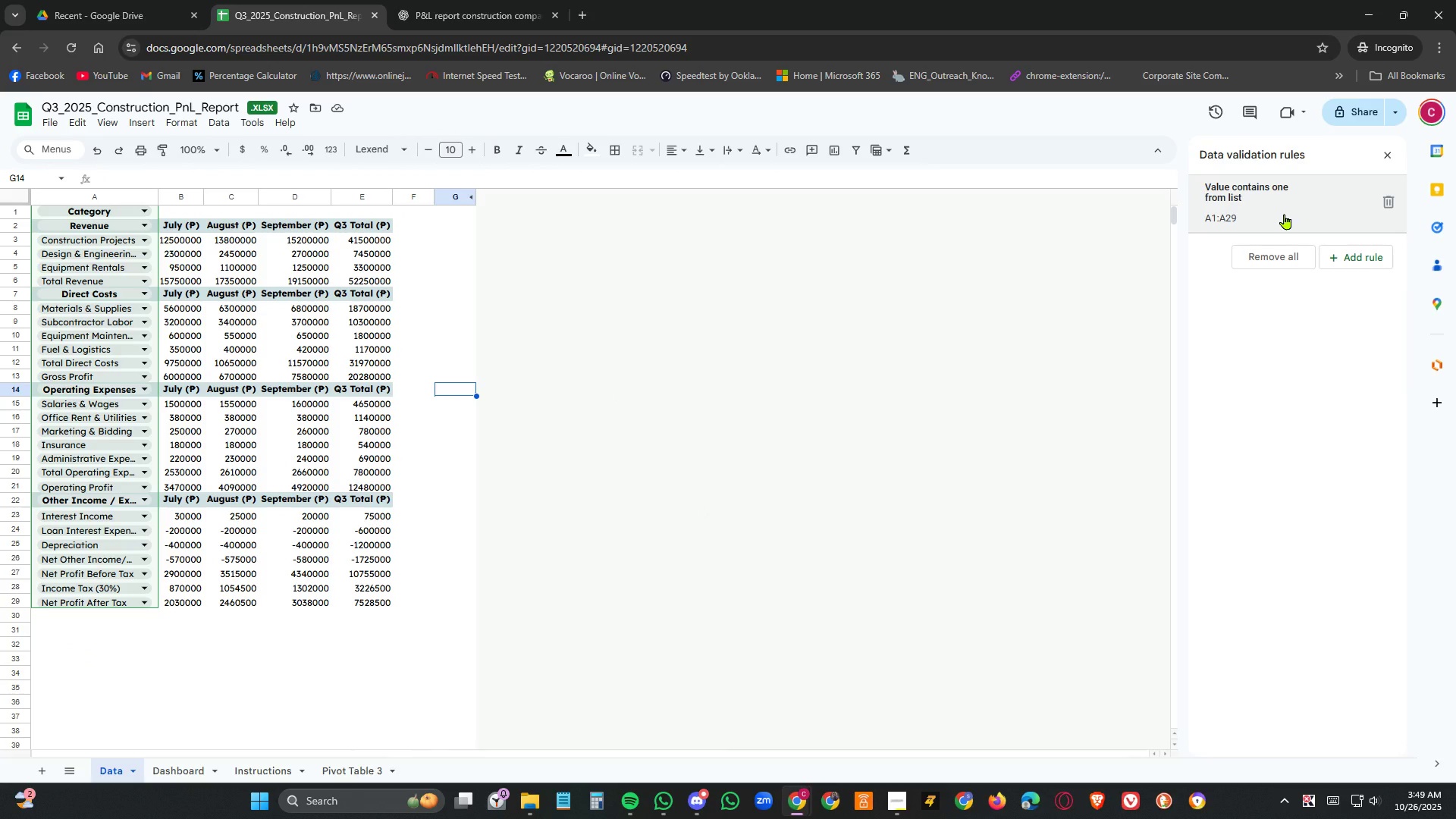 
wait(6.17)
 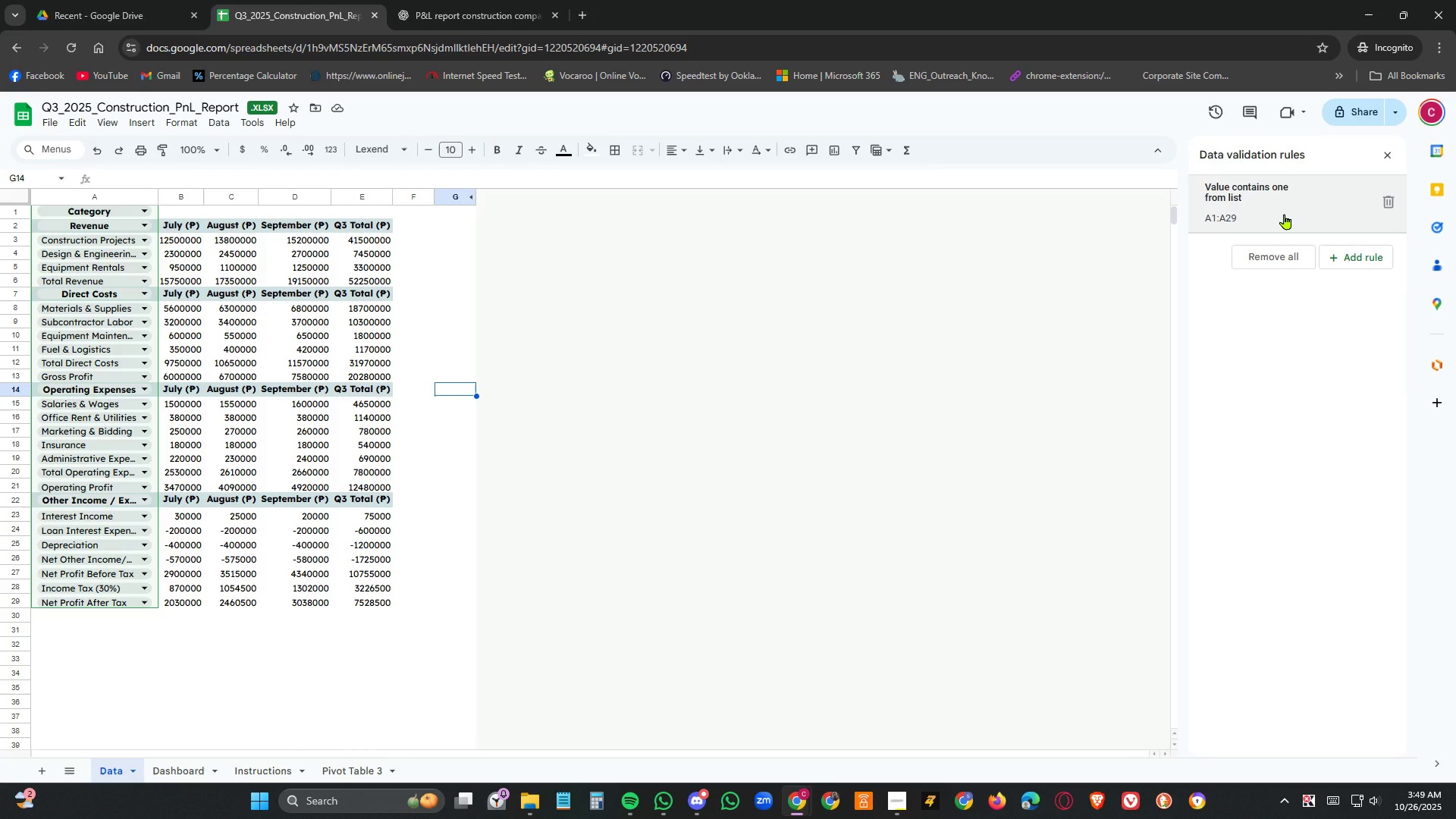 
left_click([1285, 214])
 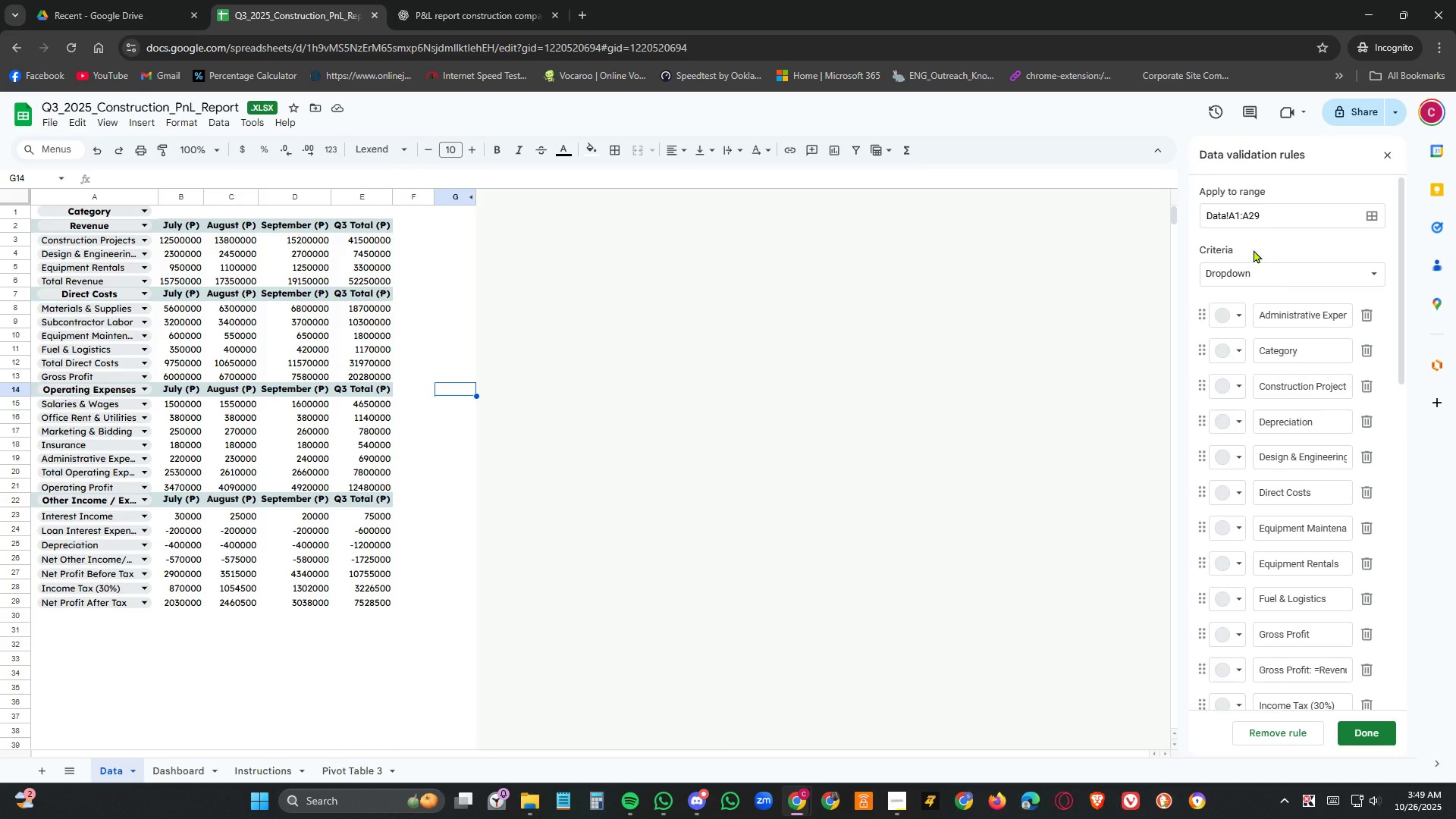 
left_click([1237, 218])
 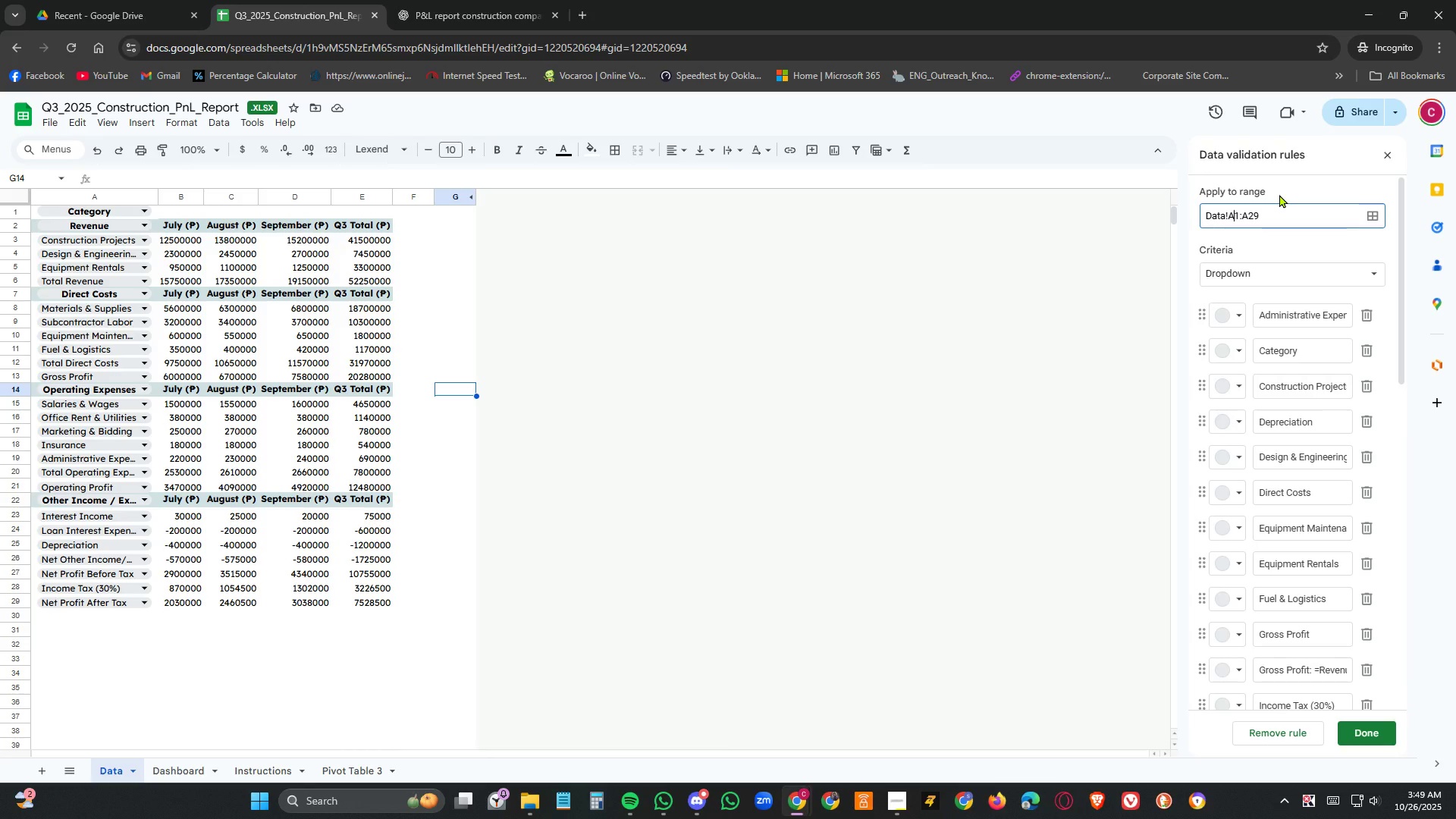 
key(Delete)
 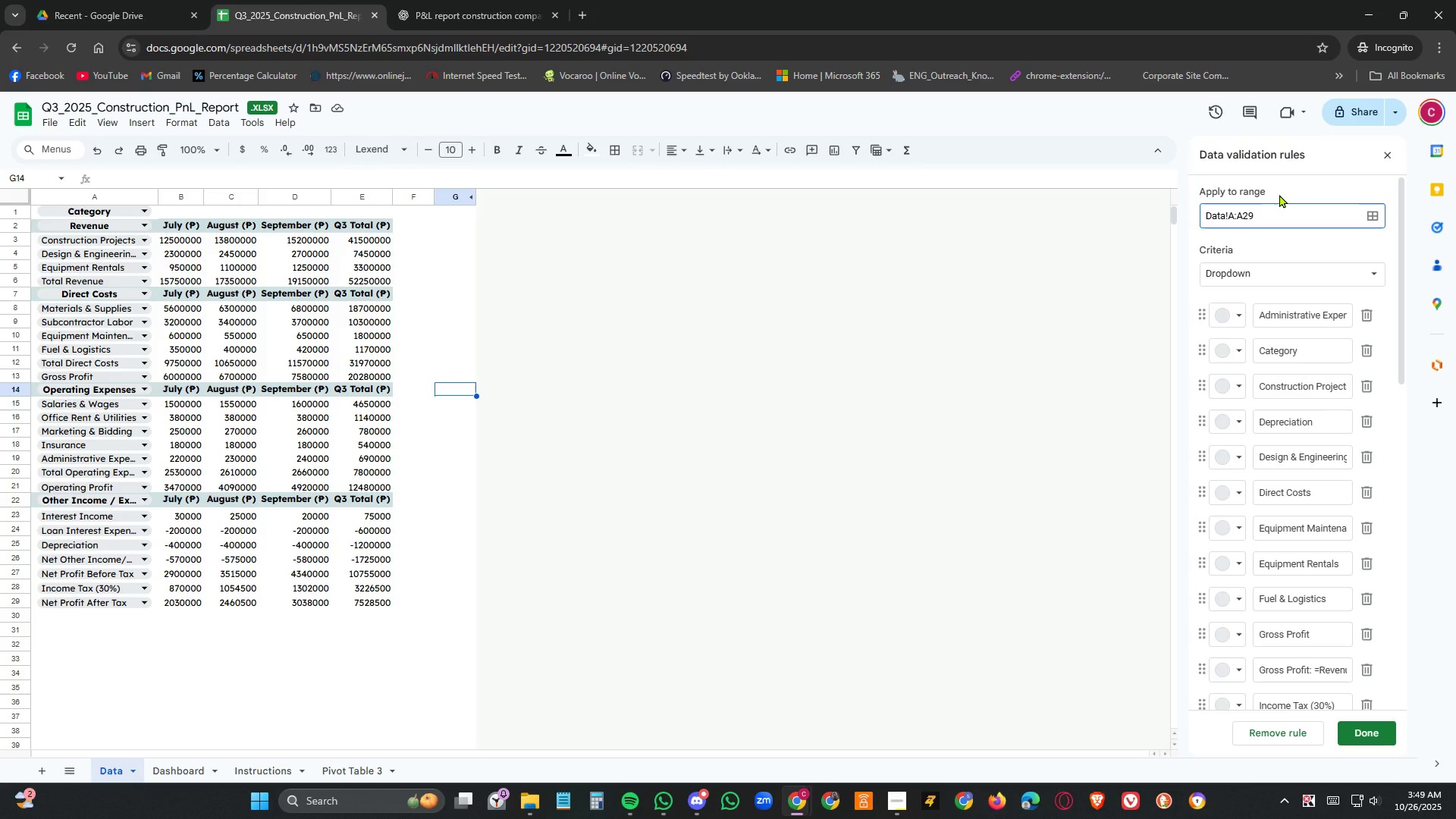 
key(Numpad3)
 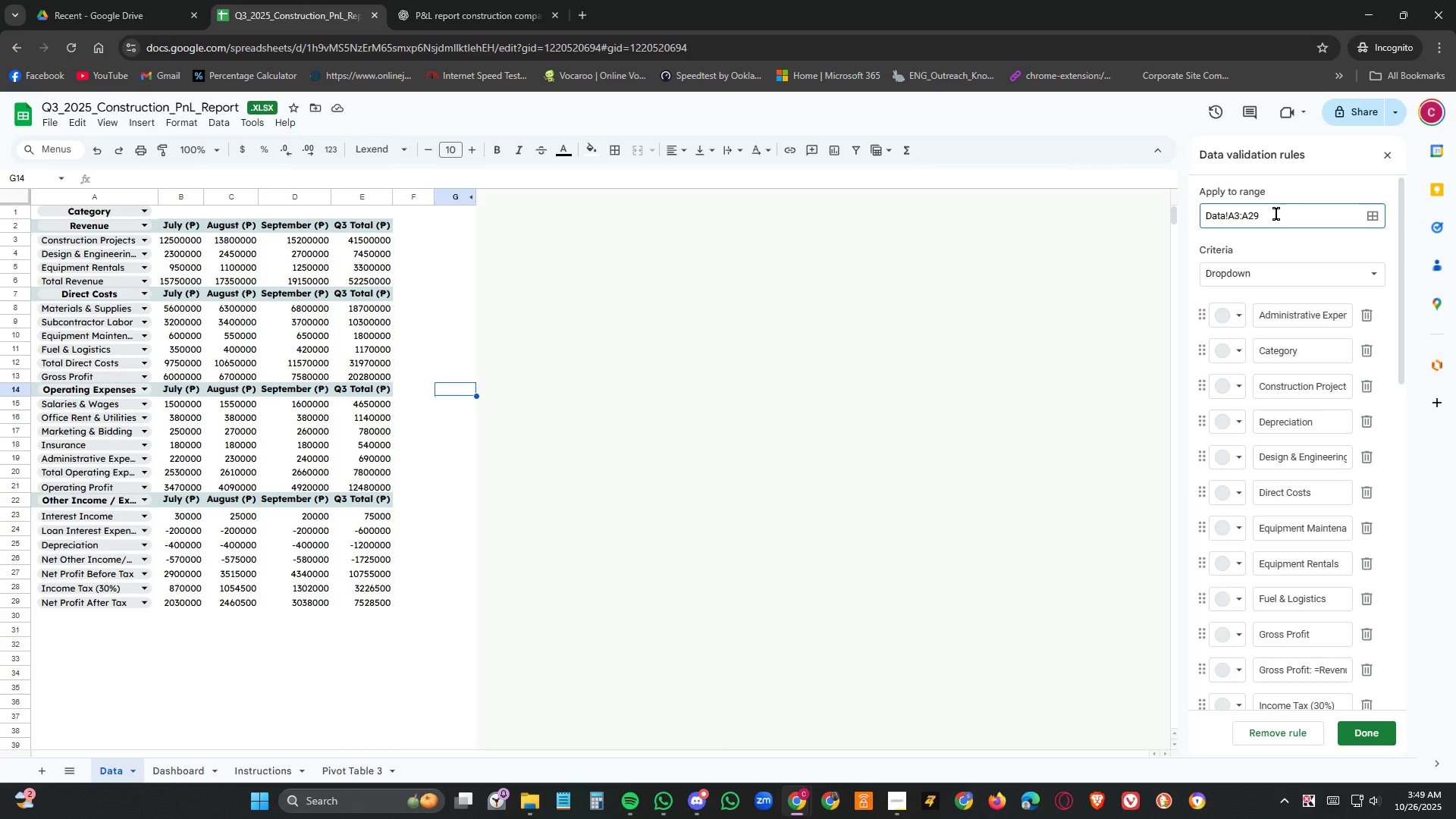 
left_click([1270, 215])
 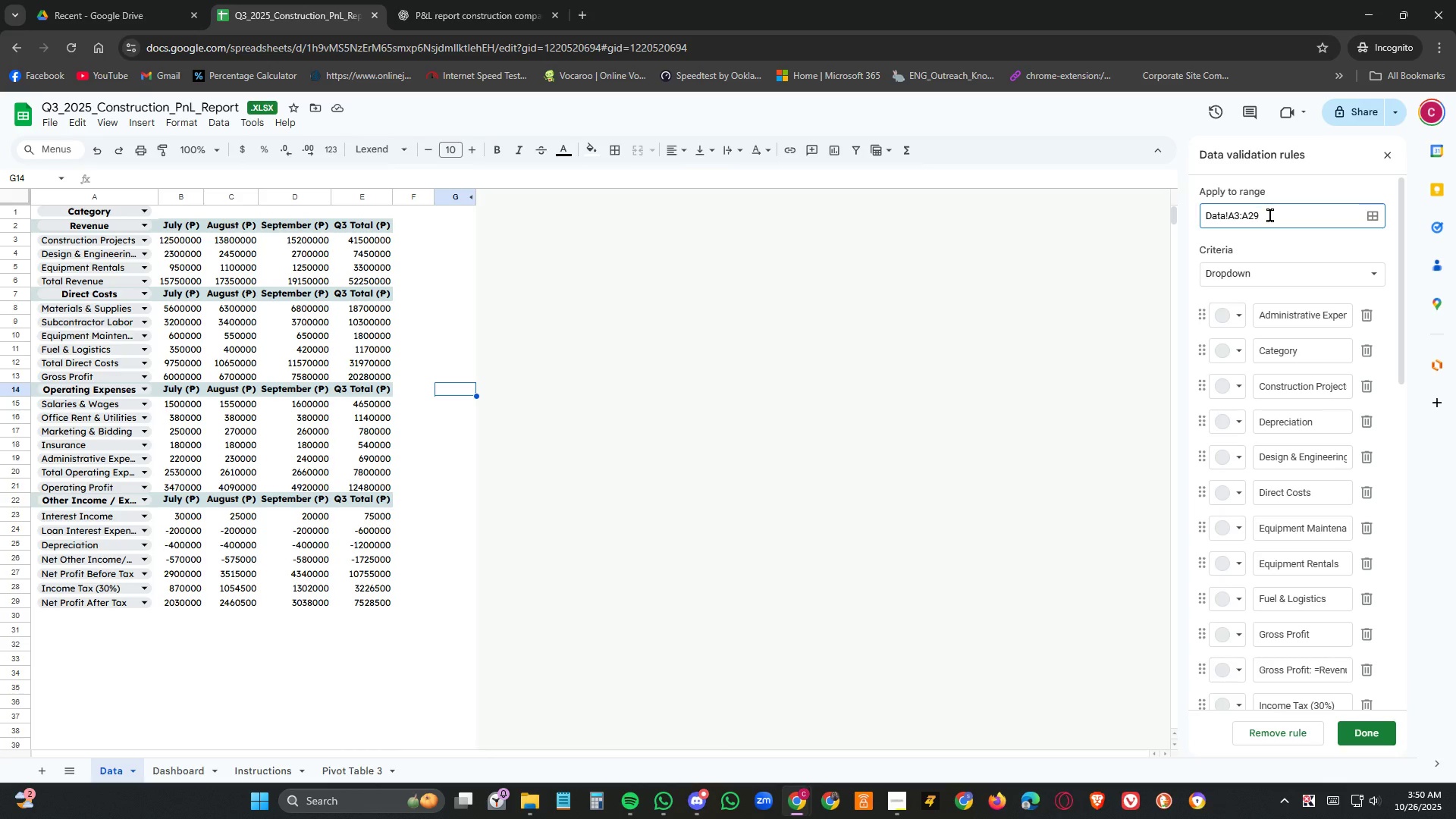 
wait(9.7)
 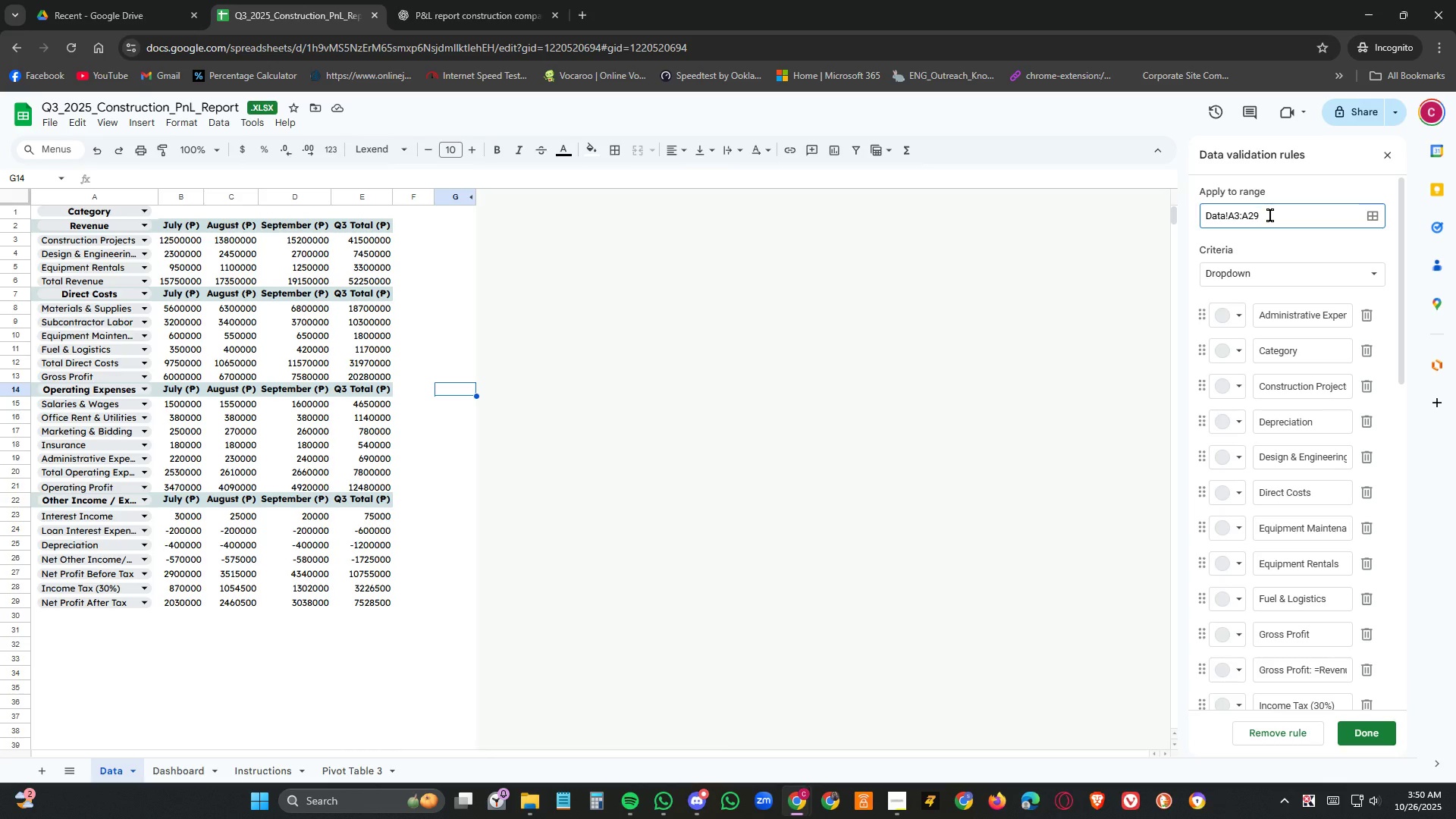 
left_click([1372, 736])
 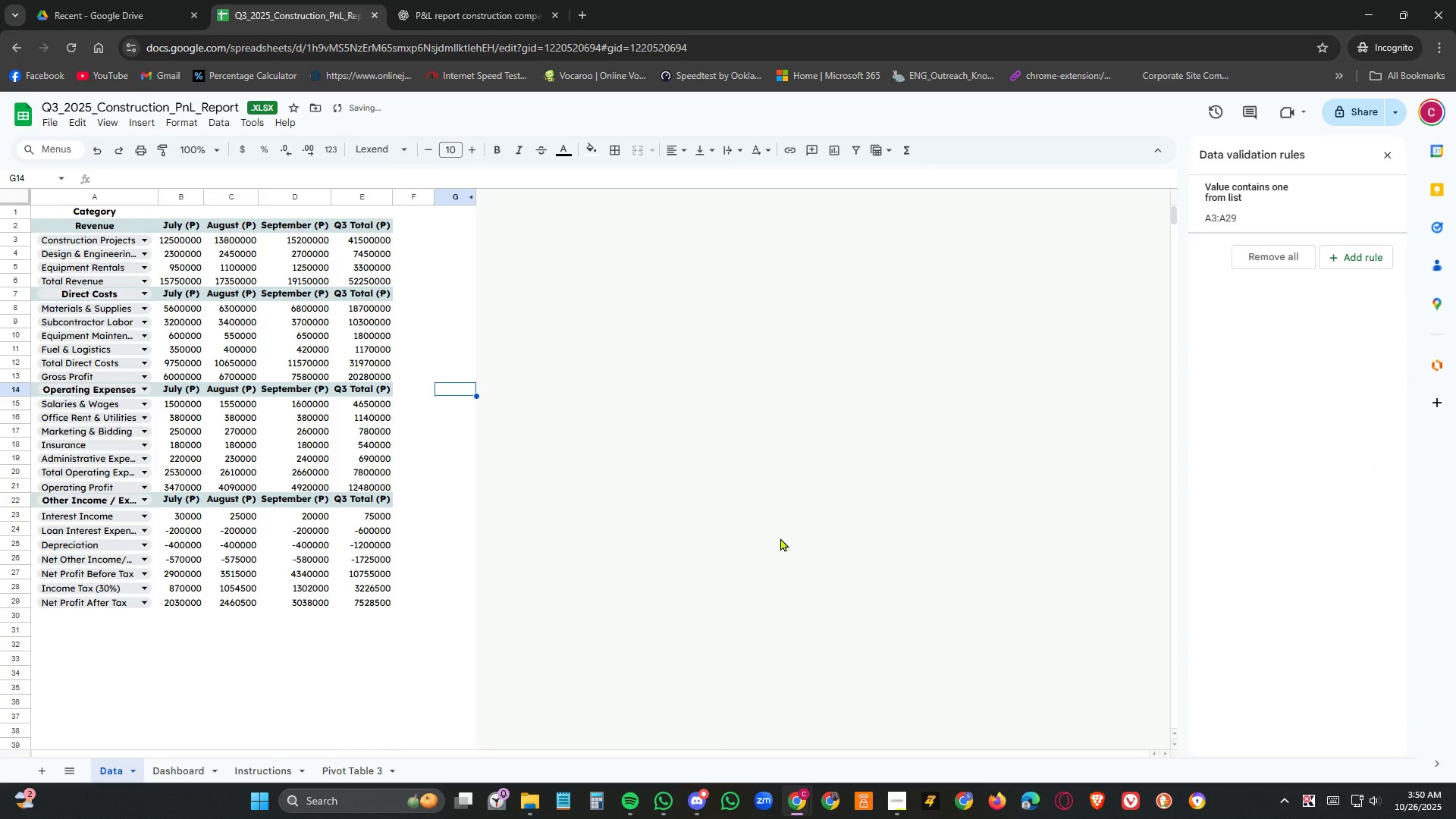 
left_click([779, 535])
 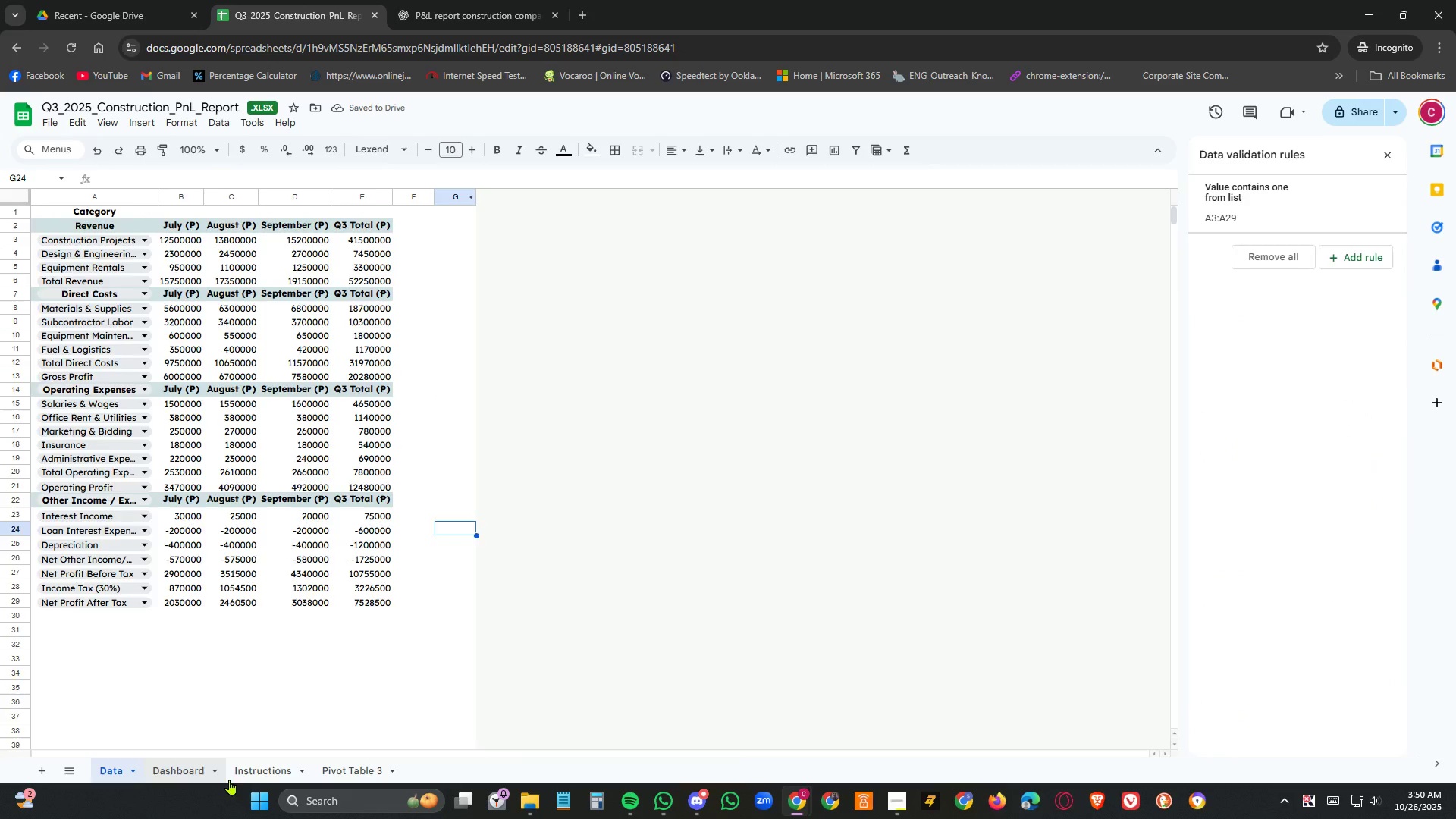 
wait(5.2)
 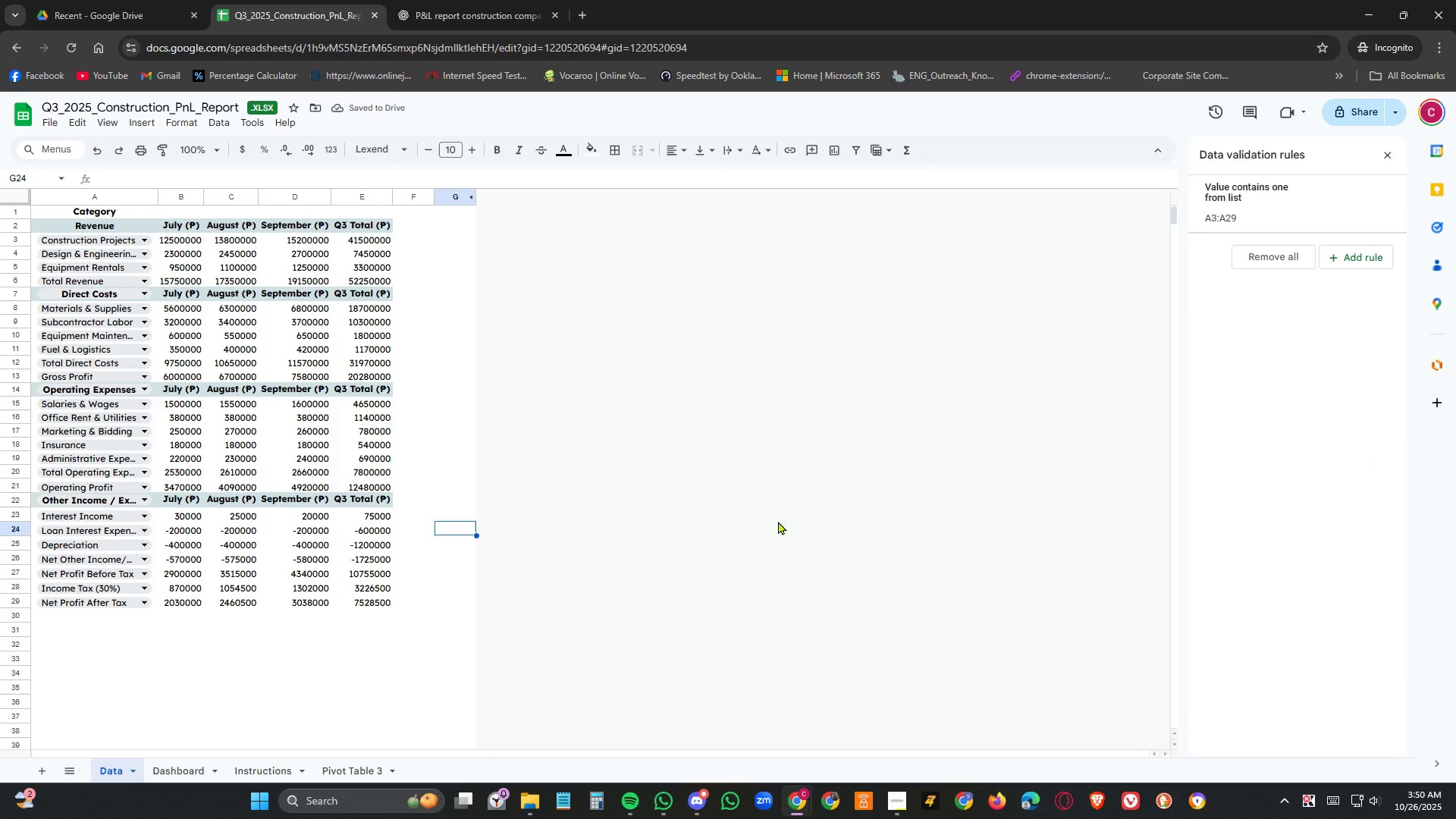 
scroll: coordinate [311, 702], scroll_direction: up, amount: 13.0
 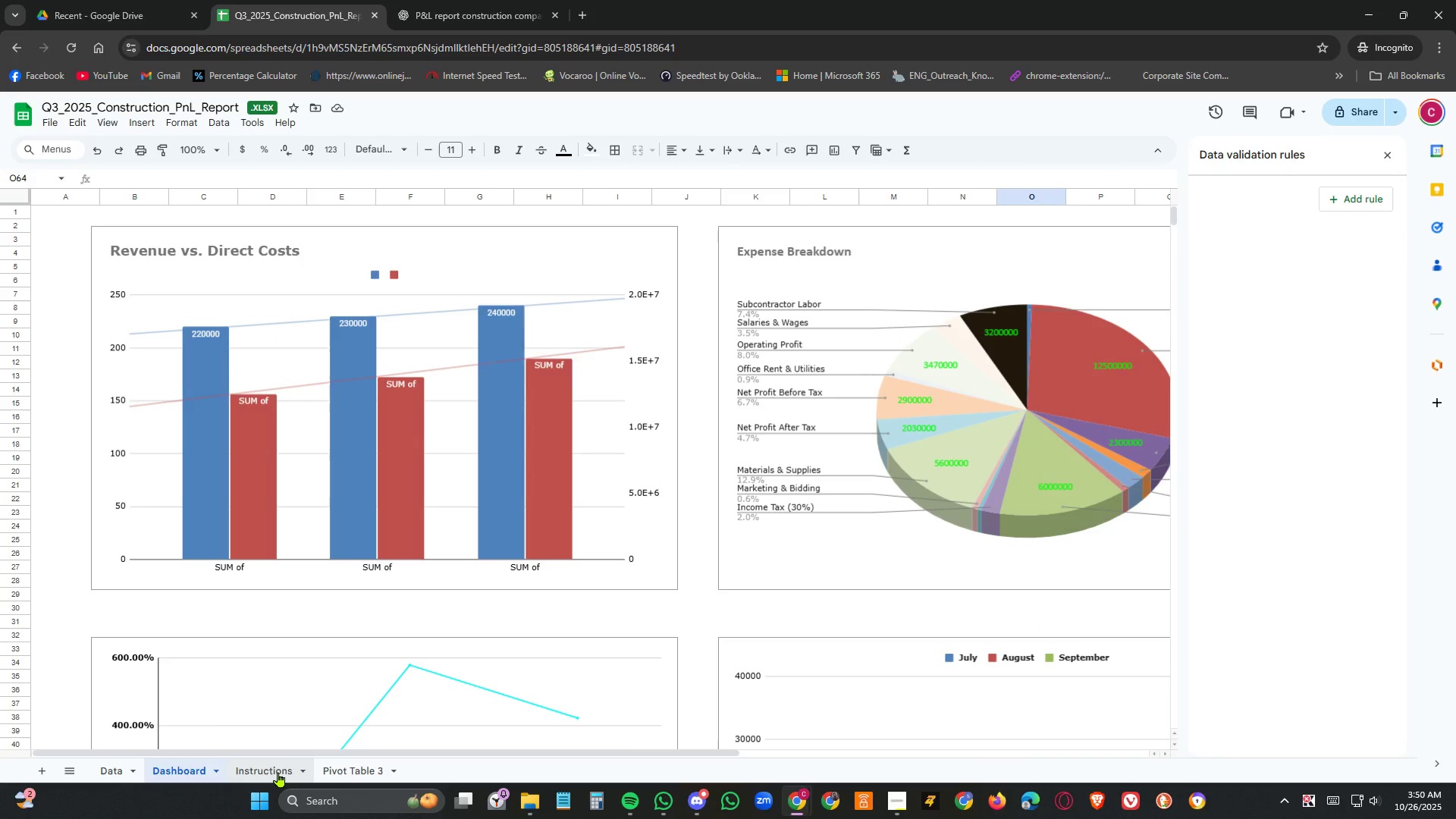 
left_click([272, 772])
 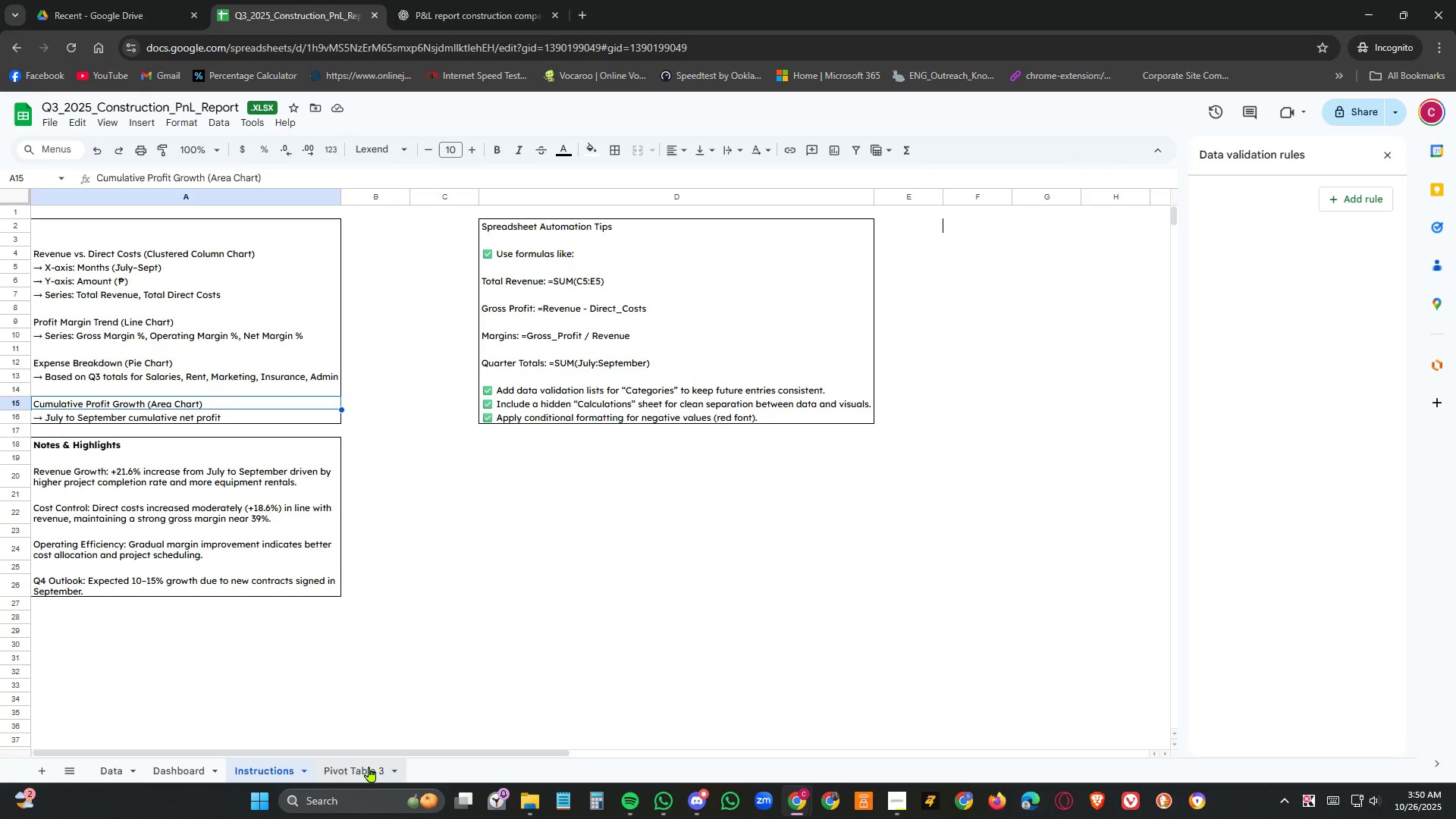 
left_click([369, 767])
 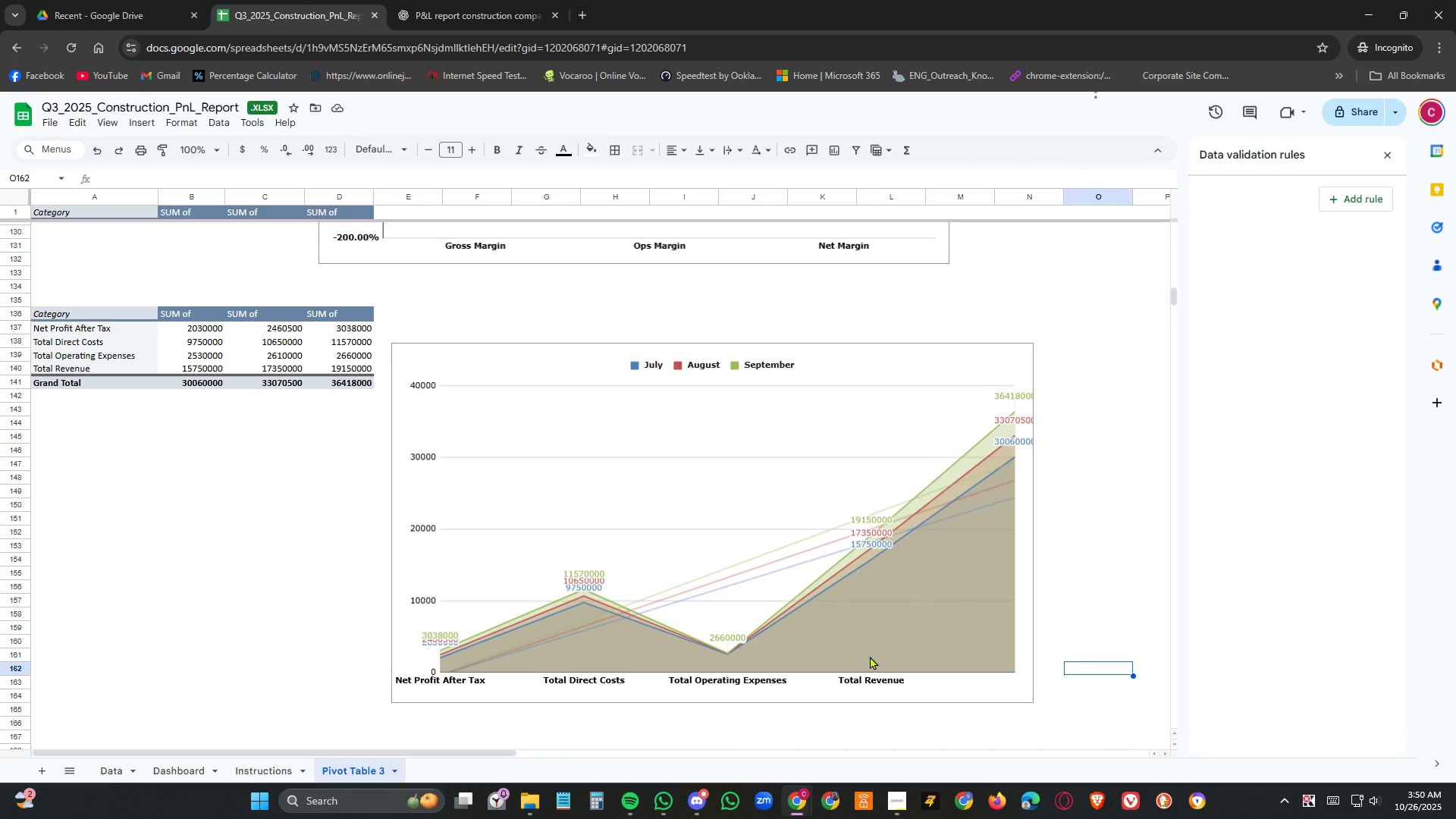 
scroll: coordinate [1025, 679], scroll_direction: up, amount: 9.0
 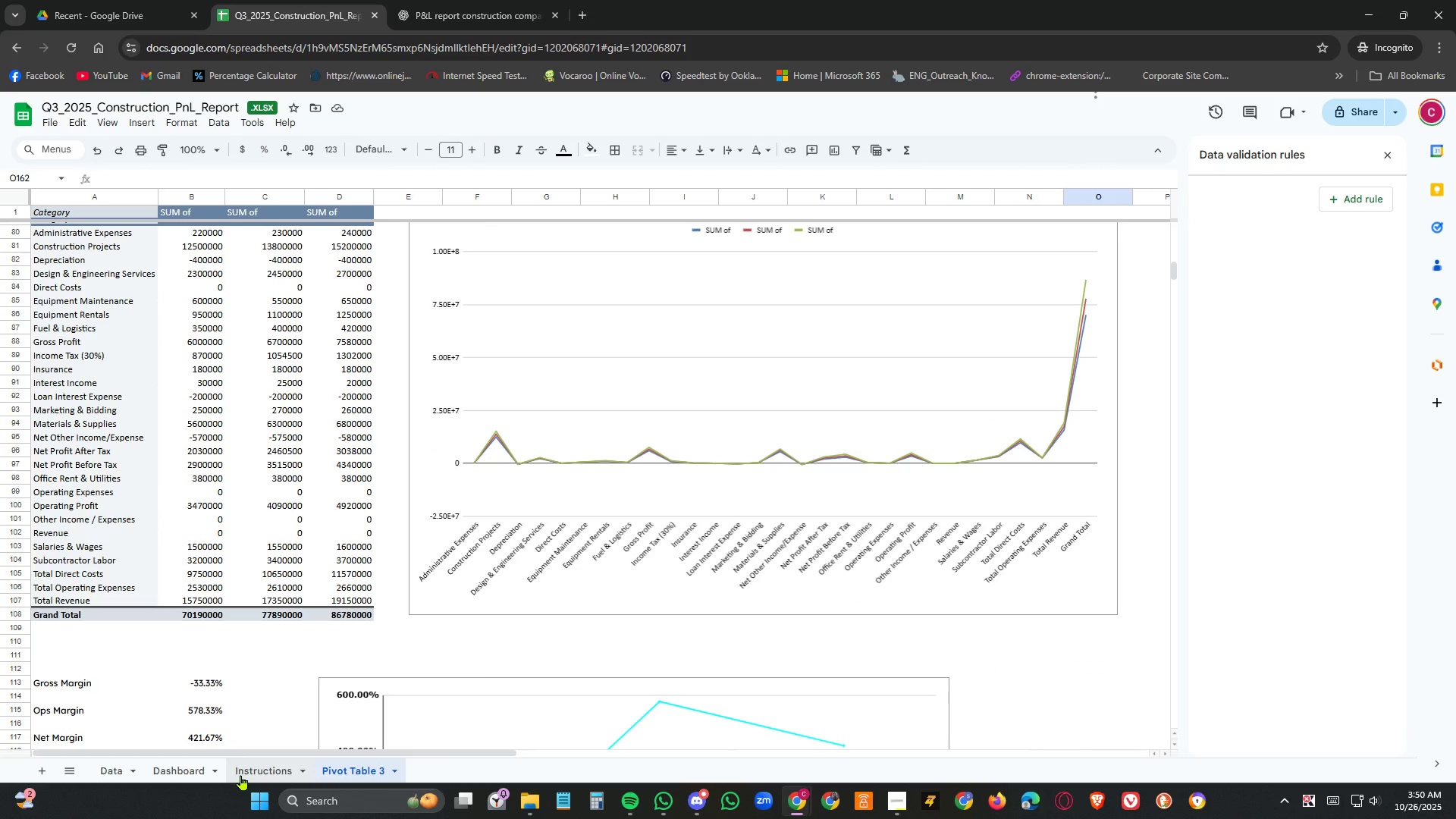 
left_click([241, 775])
 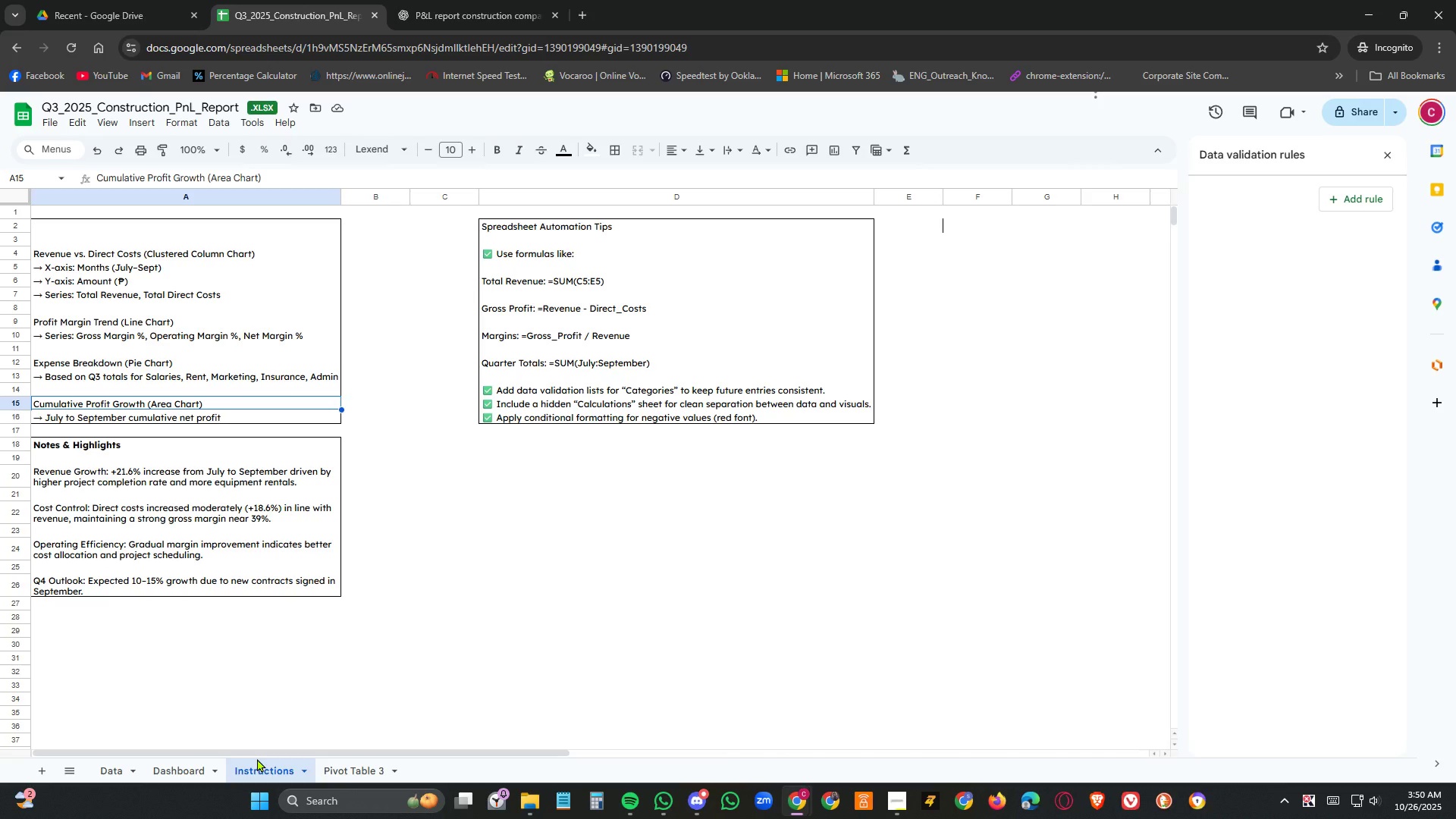 
wait(16.17)
 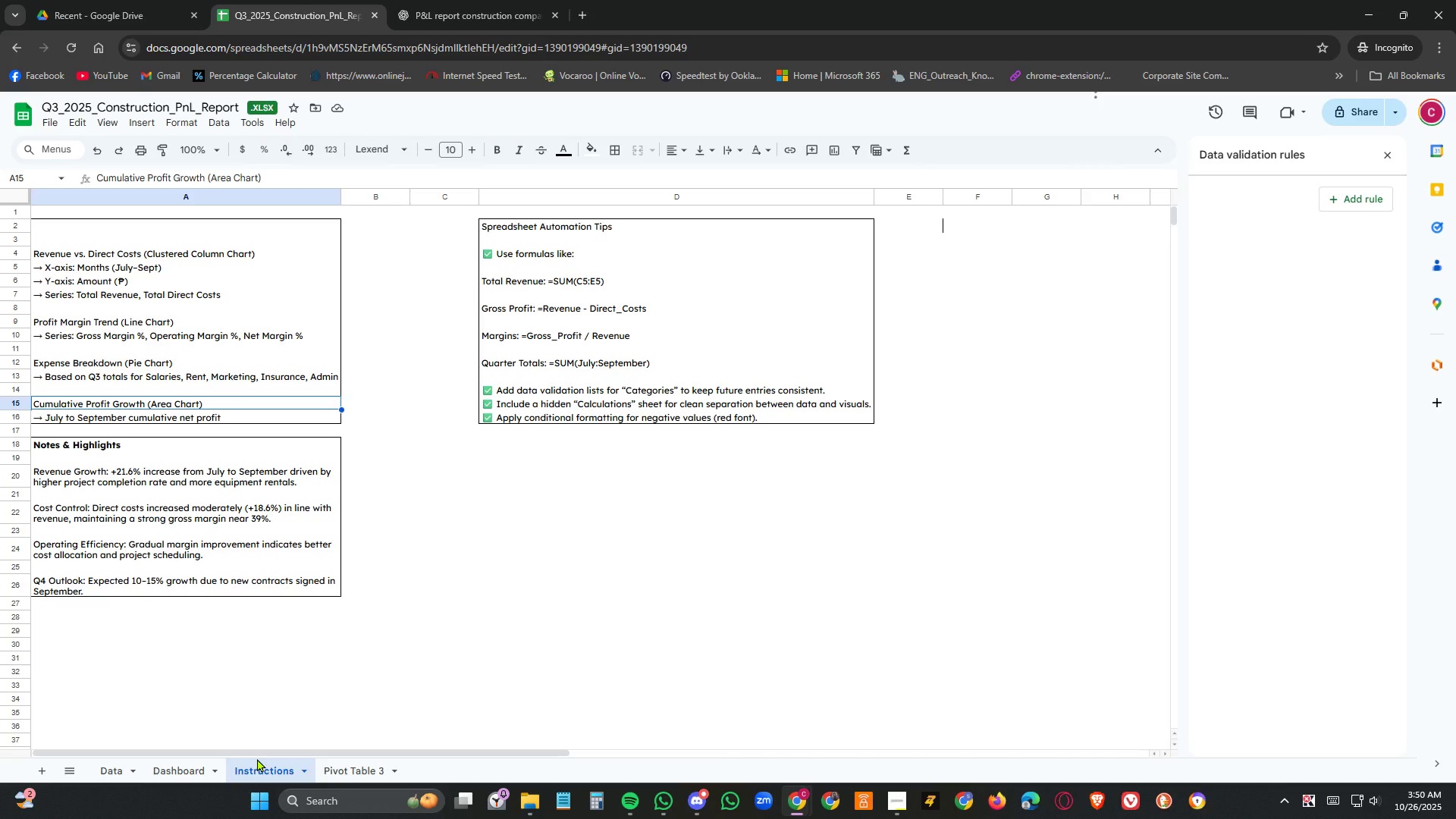 
left_click([97, 763])
 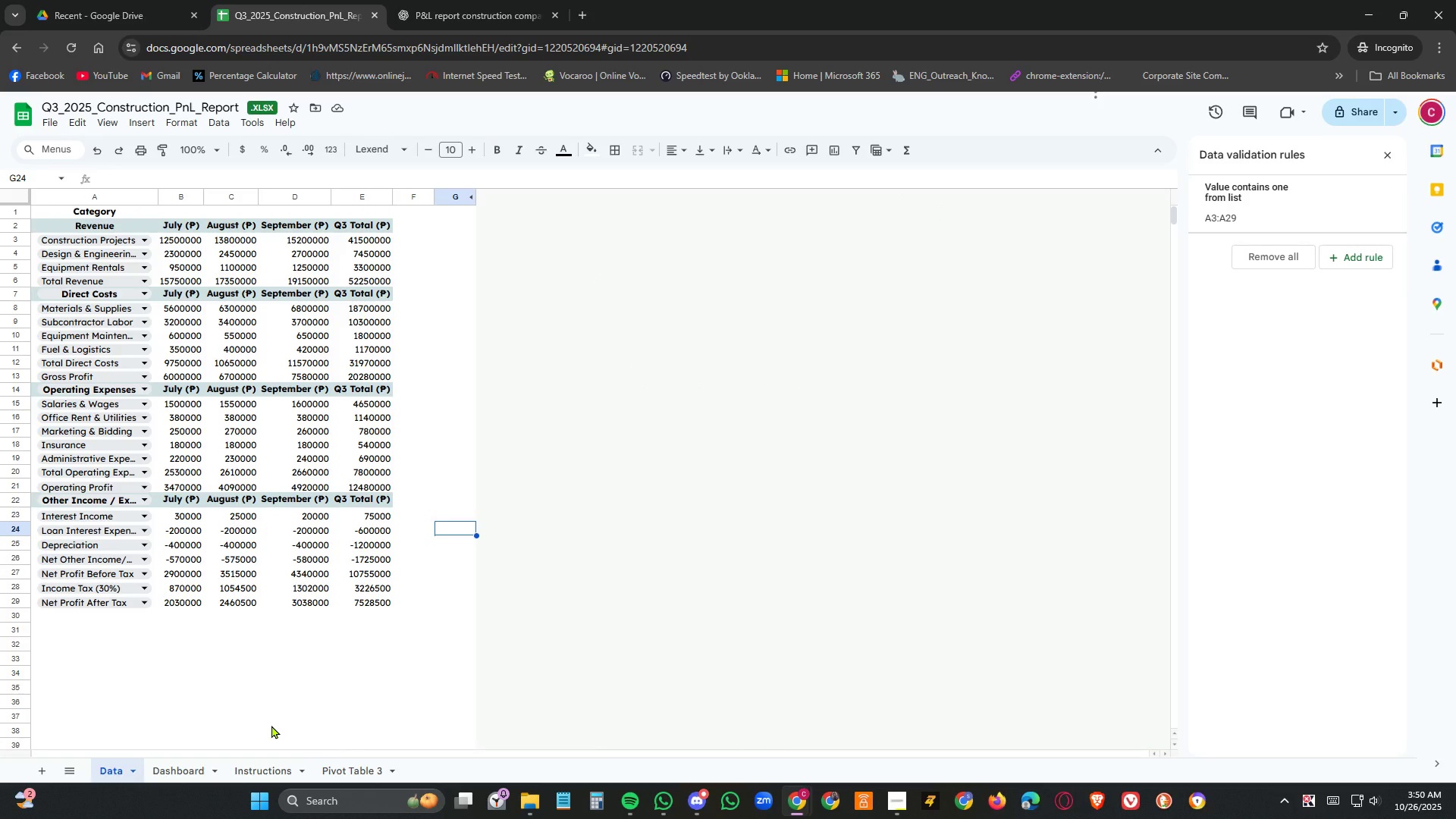 
scroll: coordinate [271, 725], scroll_direction: up, amount: 3.0
 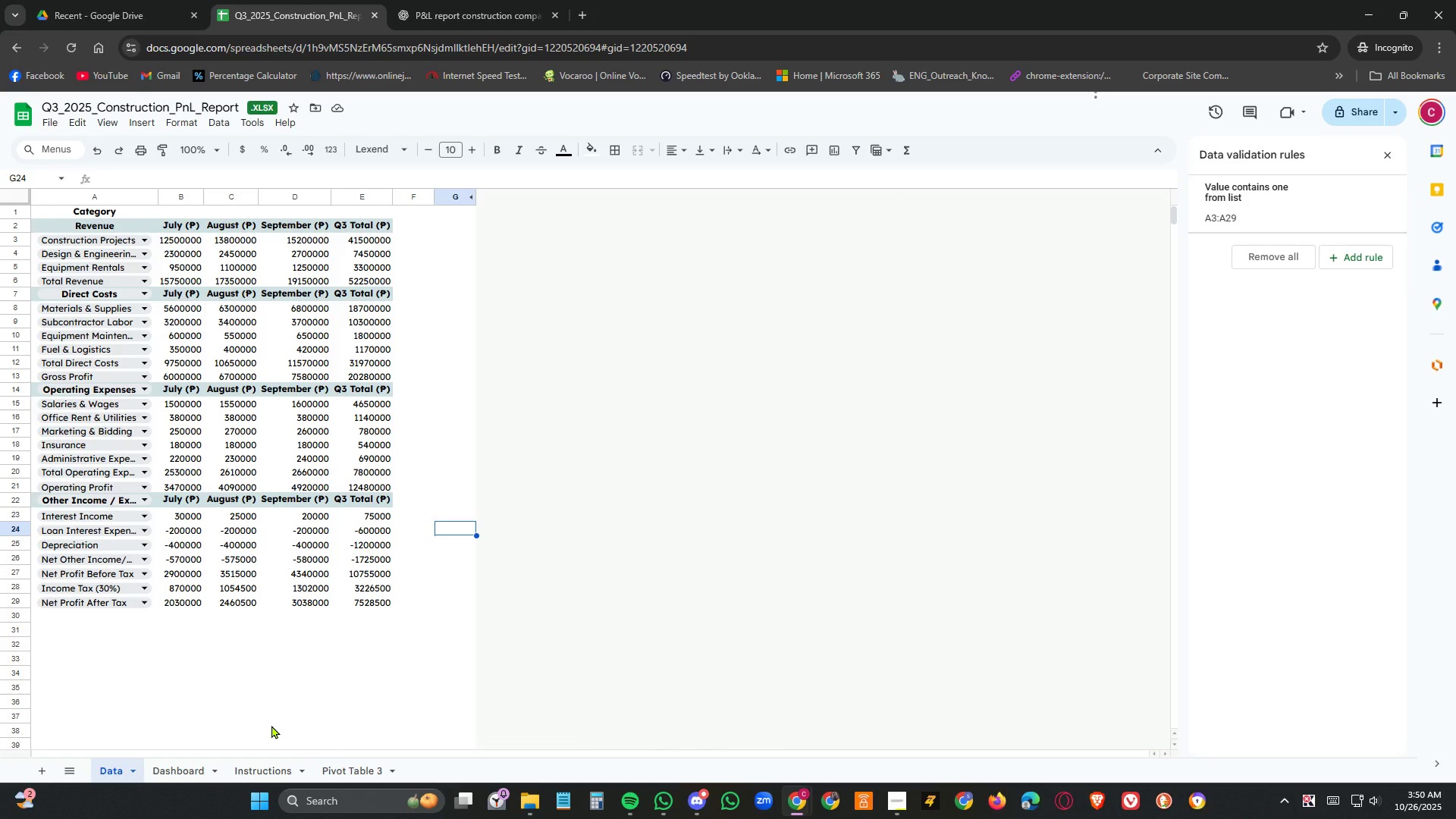 
scroll: coordinate [271, 725], scroll_direction: down, amount: 1.0
 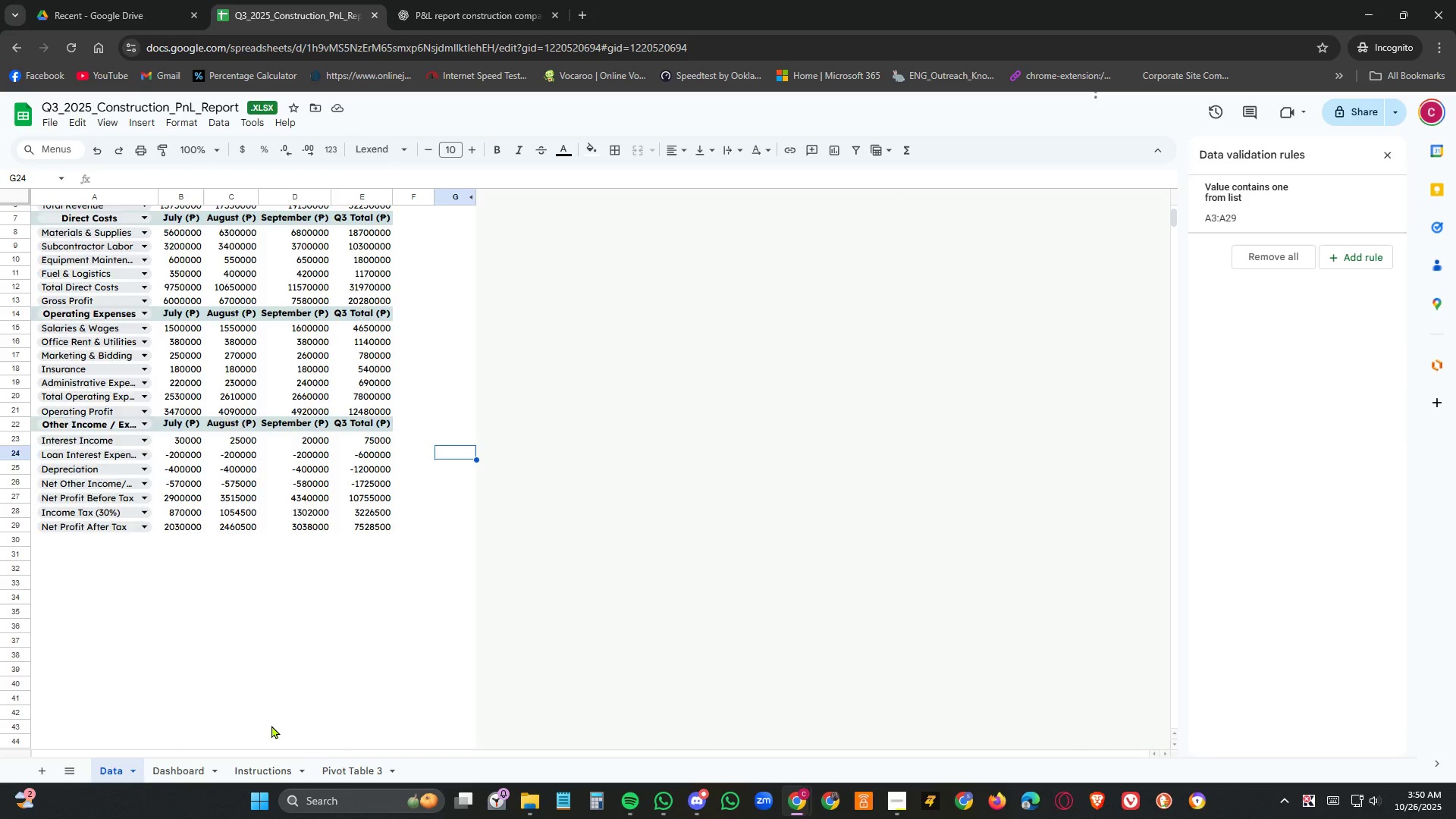 
scroll: coordinate [271, 725], scroll_direction: up, amount: 5.0
 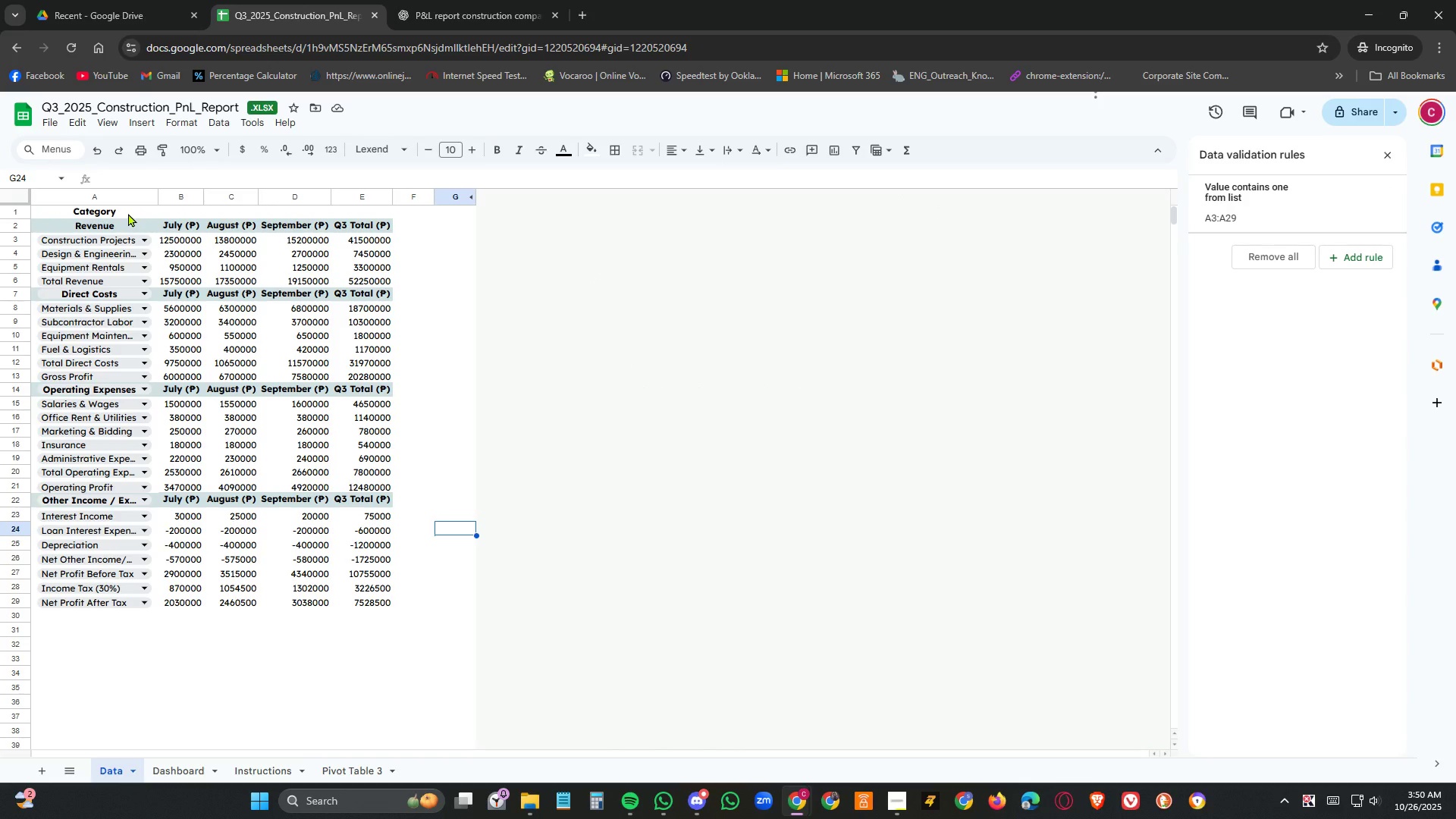 
left_click([128, 213])
 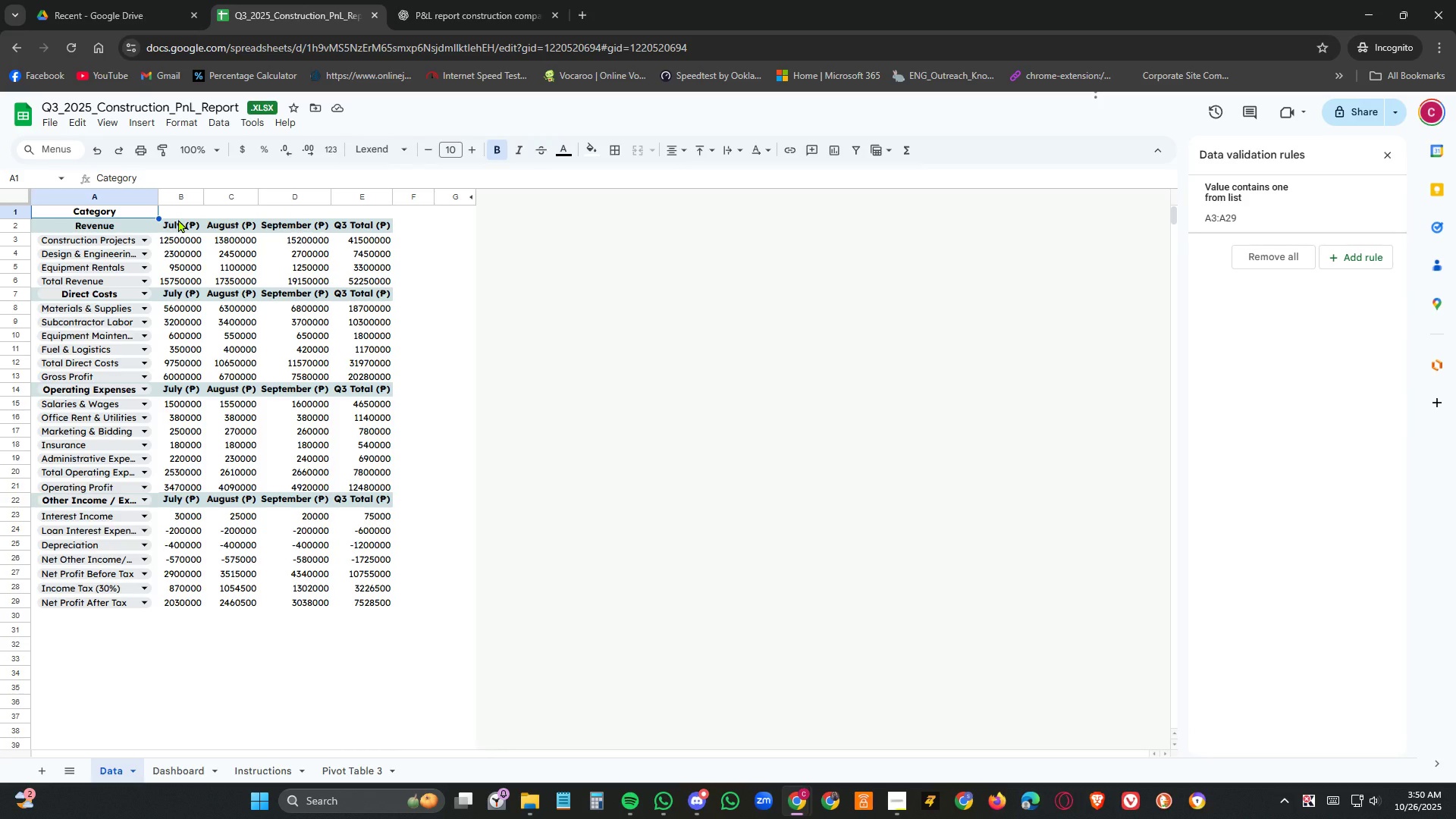 
wait(5.61)
 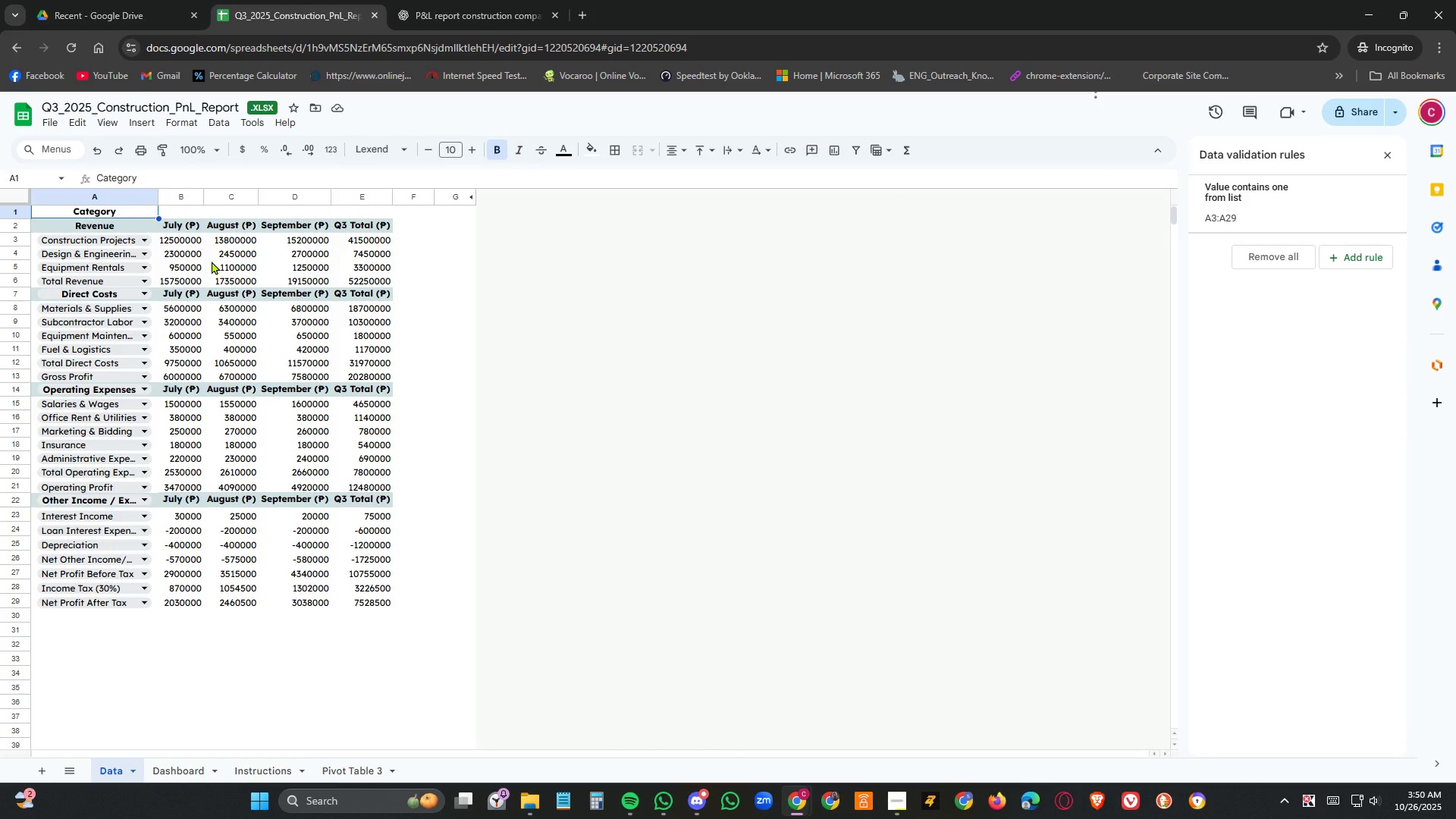 
left_click([171, 758])
 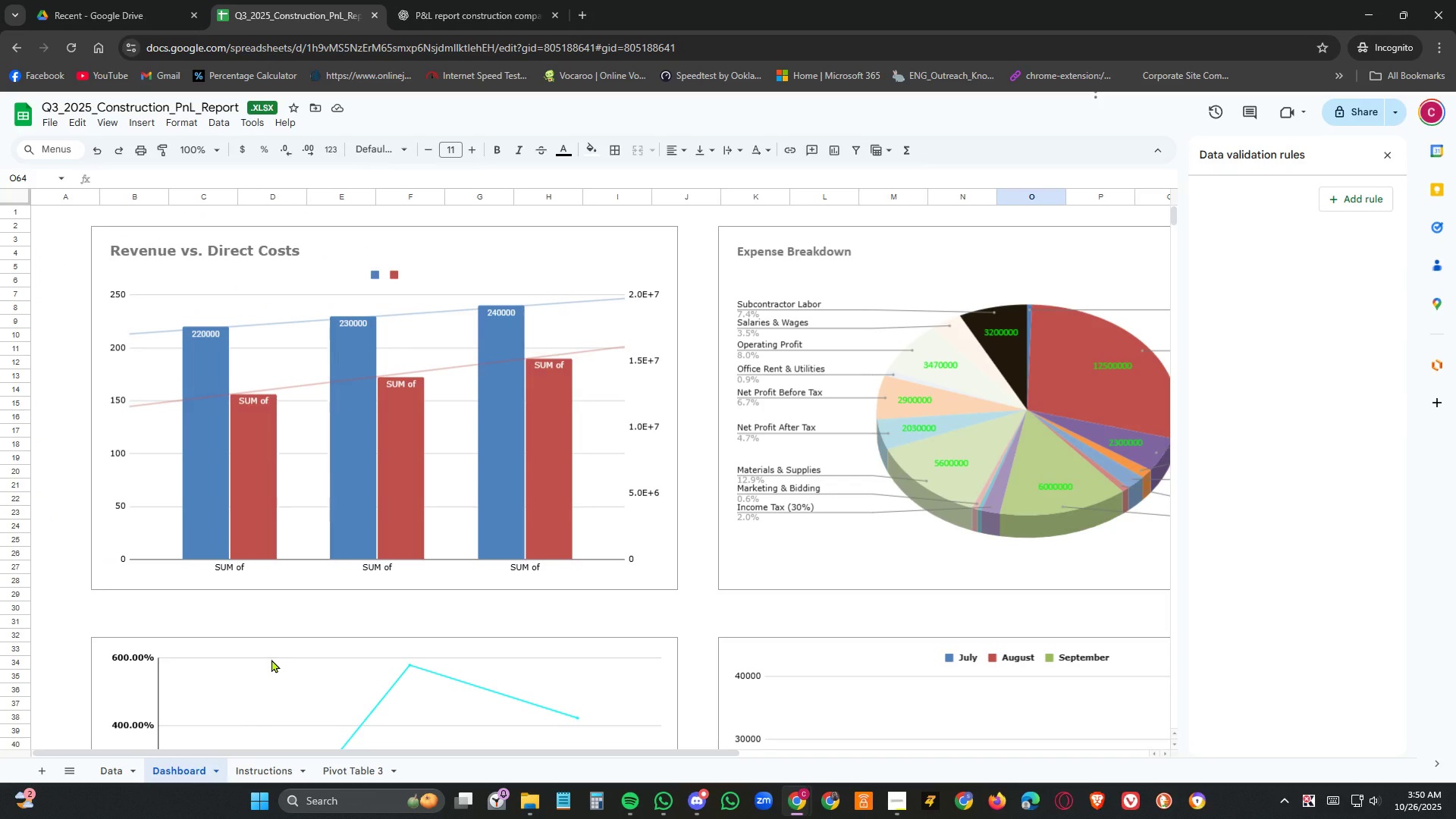 
scroll: coordinate [278, 656], scroll_direction: up, amount: 15.0
 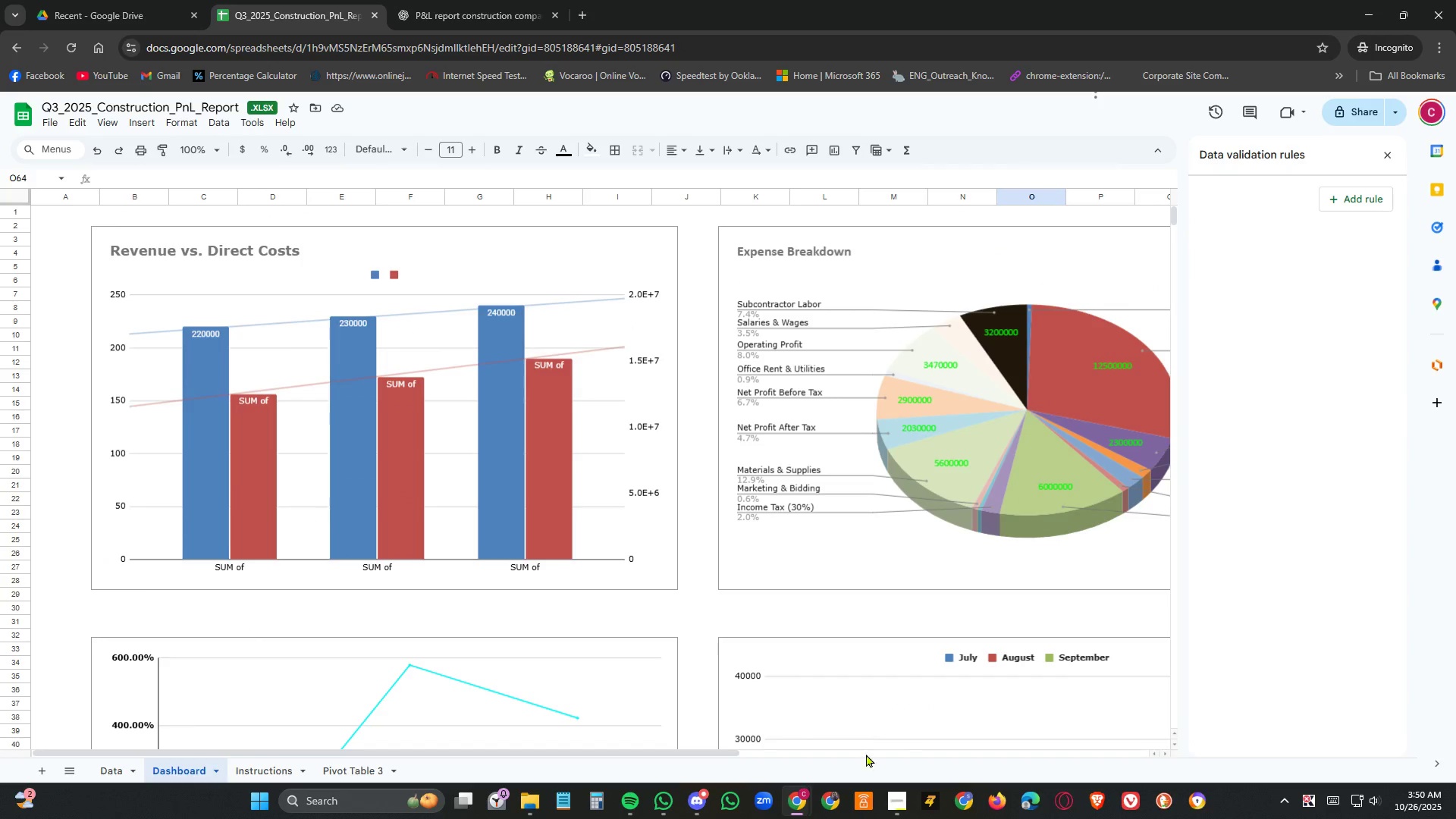 
left_click([896, 807])